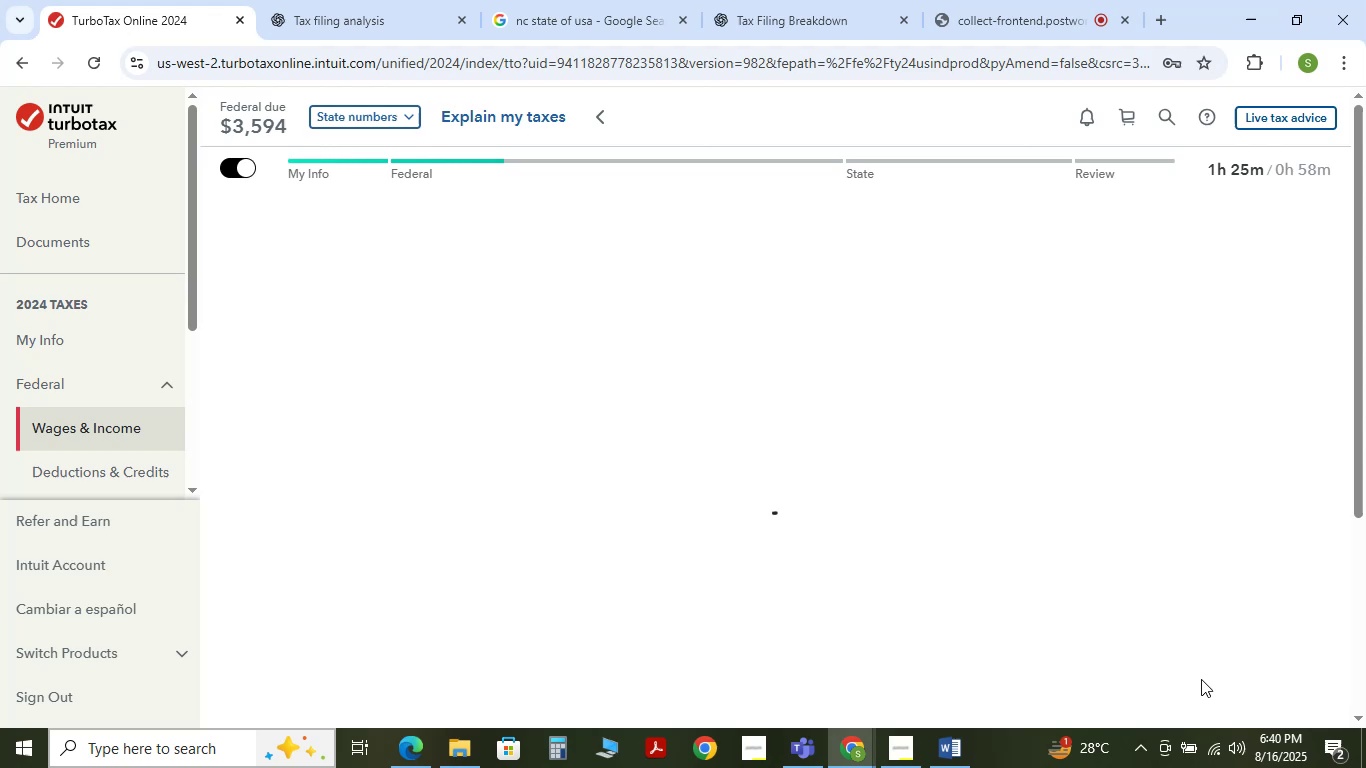 
scroll: coordinate [905, 573], scroll_direction: down, amount: 2.0
 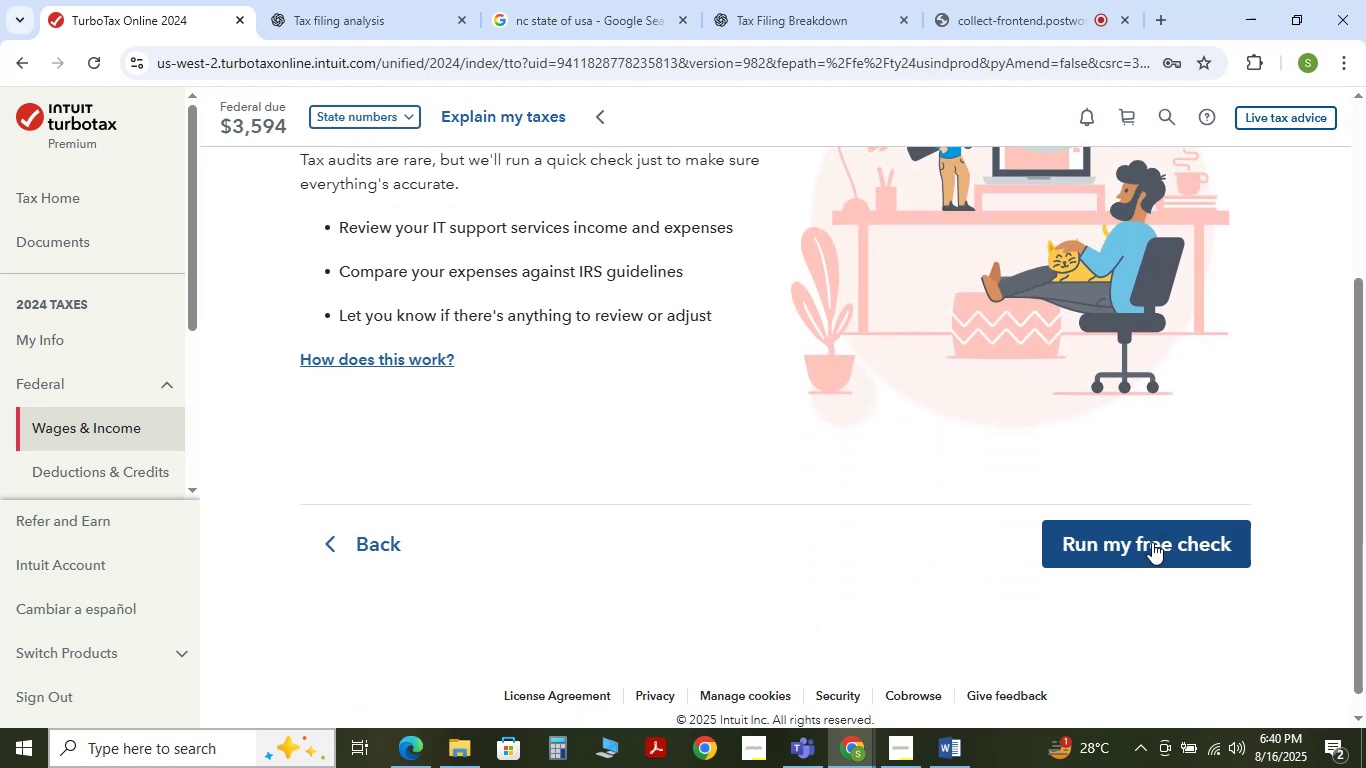 
scroll: coordinate [953, 544], scroll_direction: up, amount: 2.0
 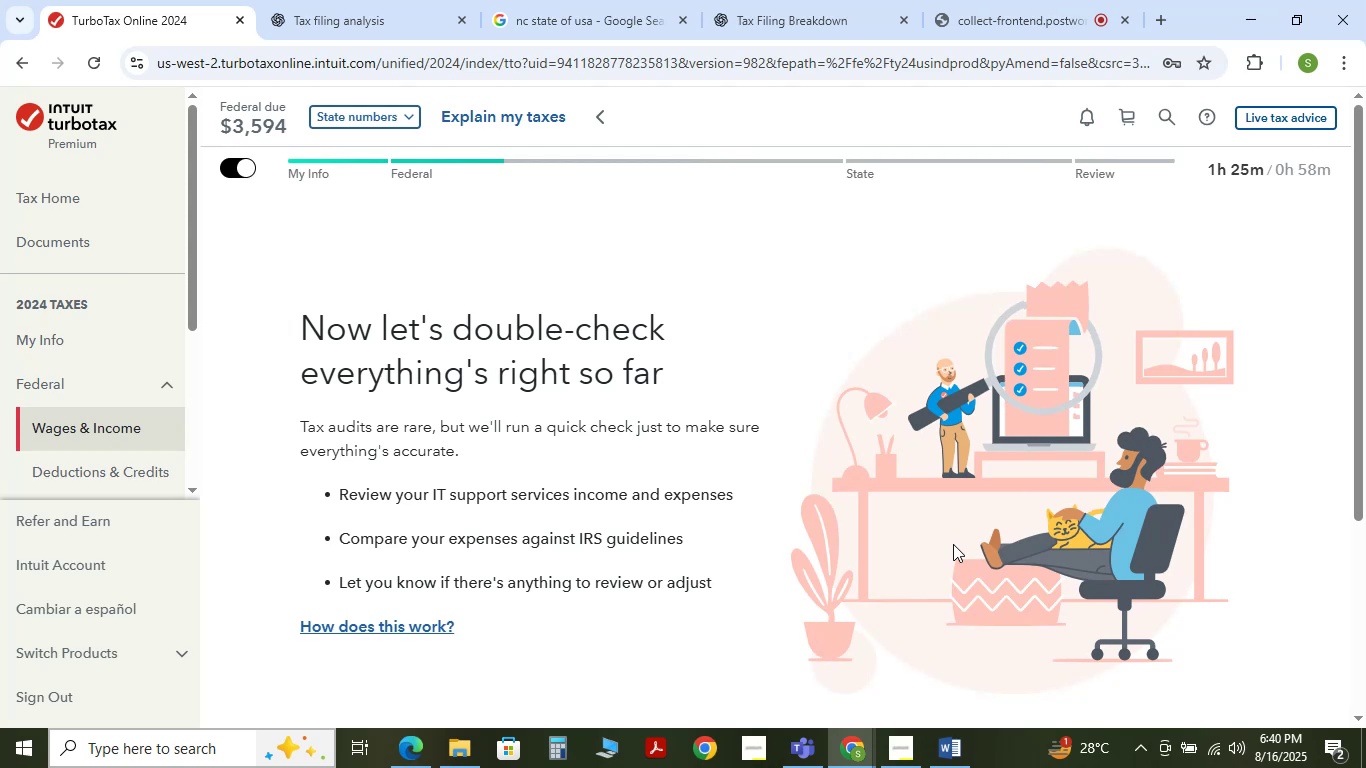 
scroll: coordinate [953, 544], scroll_direction: down, amount: 1.0
 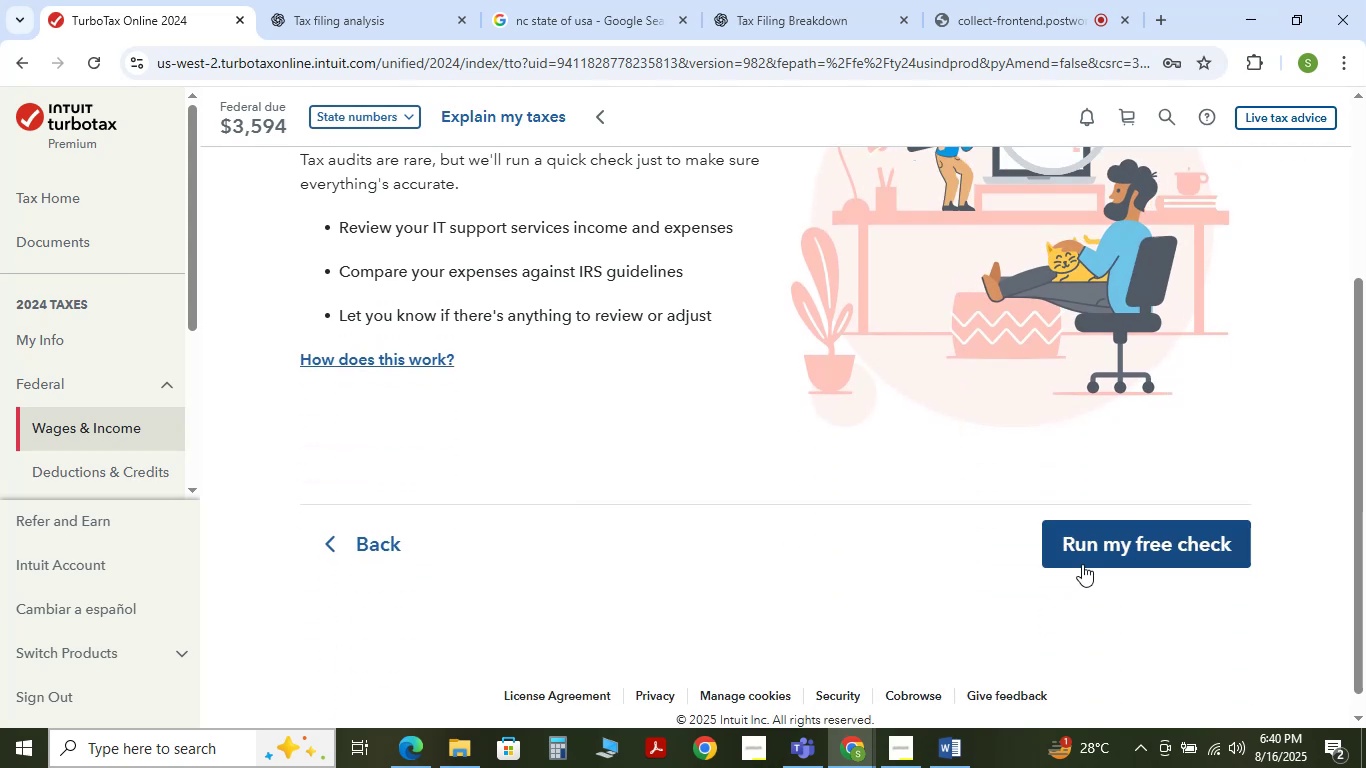 
left_click([1091, 557])
 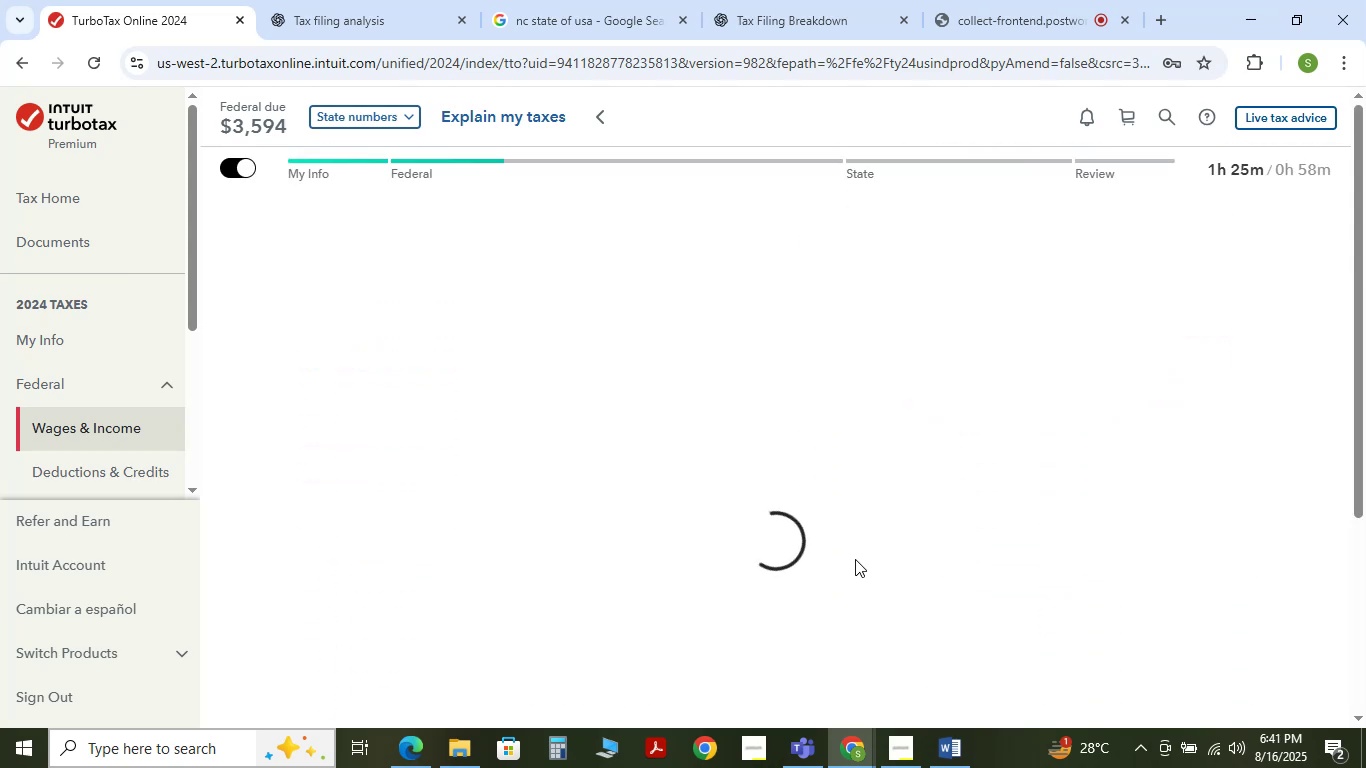 
scroll: coordinate [1163, 541], scroll_direction: down, amount: 5.0
 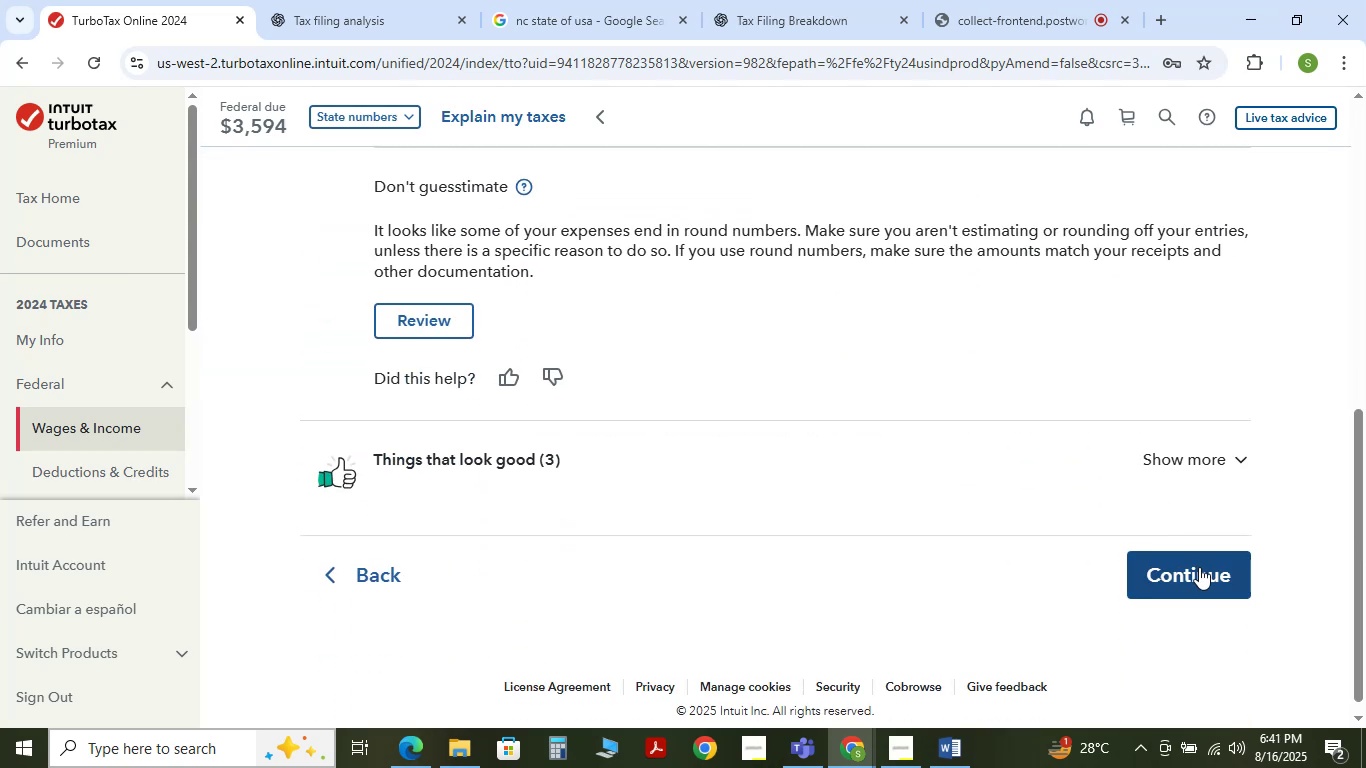 
left_click([1199, 567])
 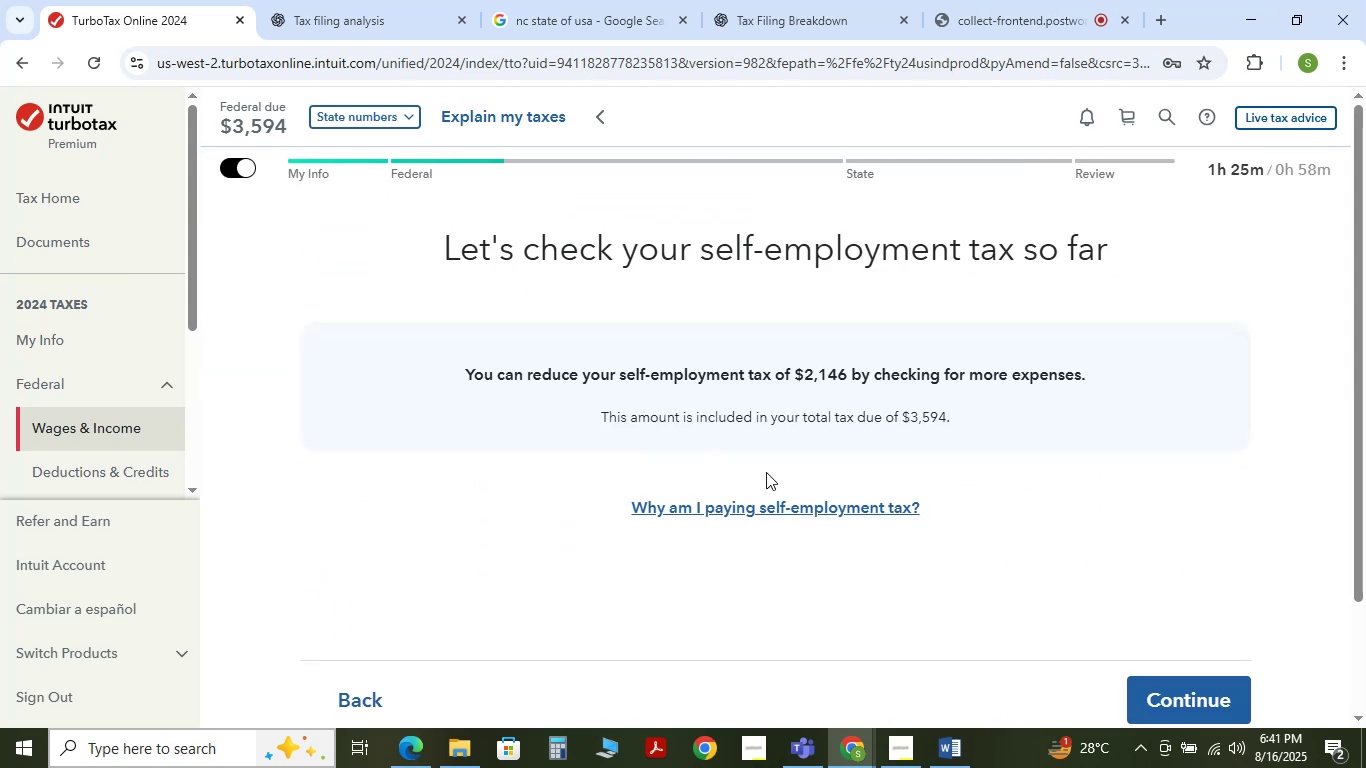 
scroll: coordinate [826, 470], scroll_direction: down, amount: 1.0
 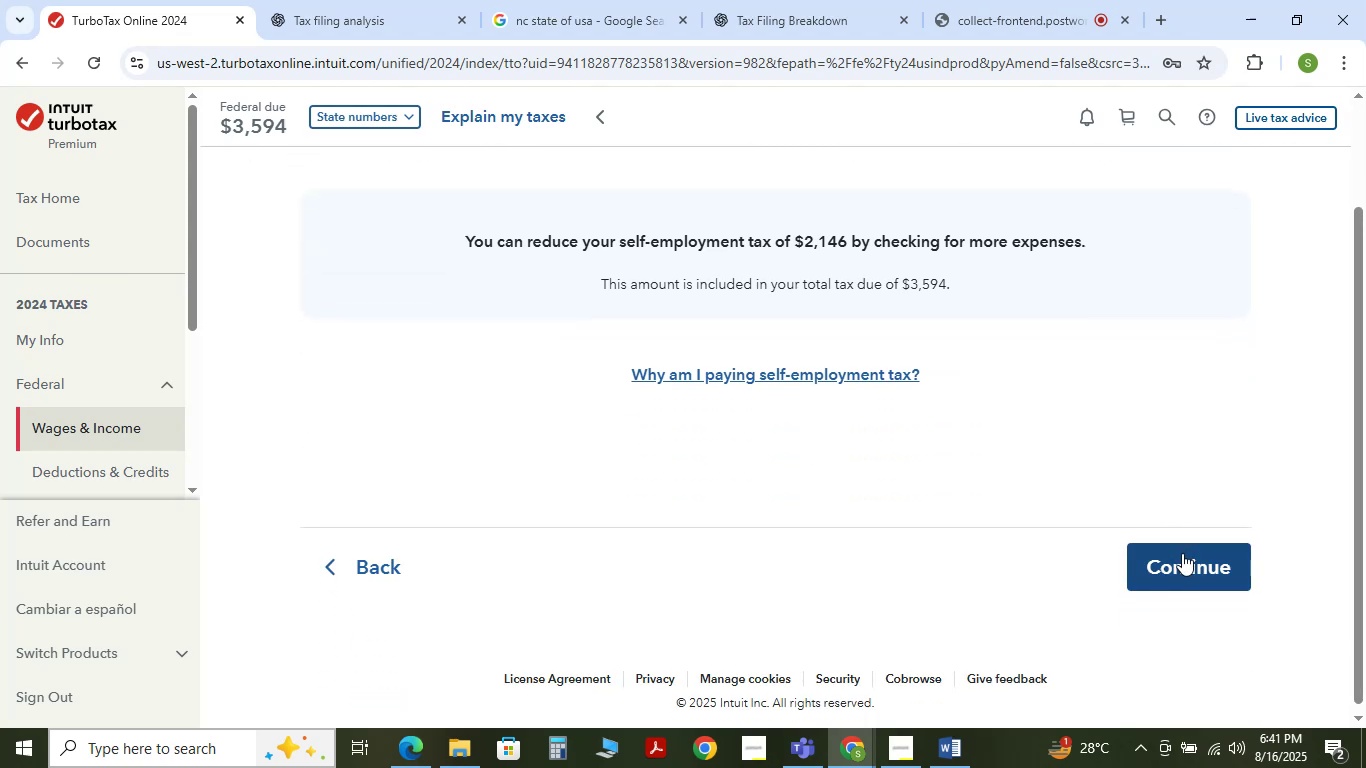 
left_click([1182, 553])
 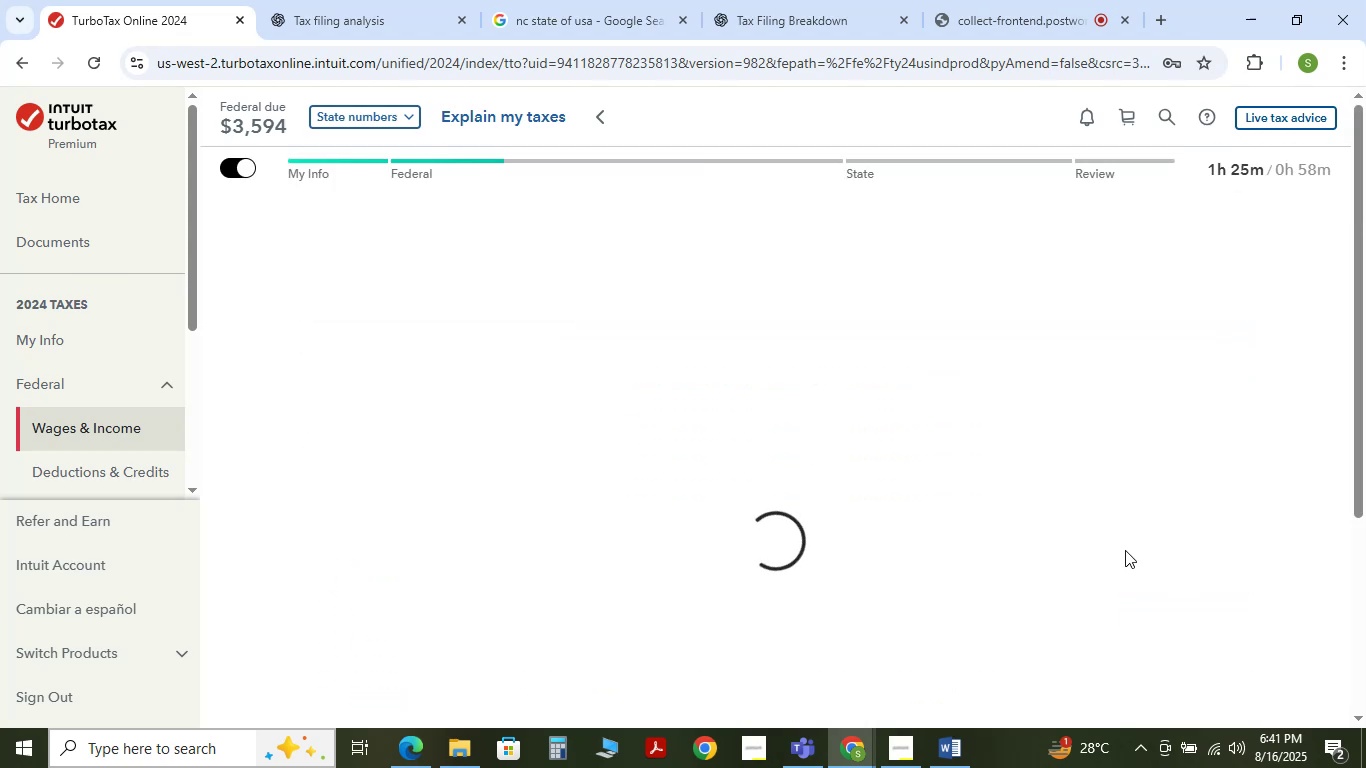 
mouse_move([899, 513])
 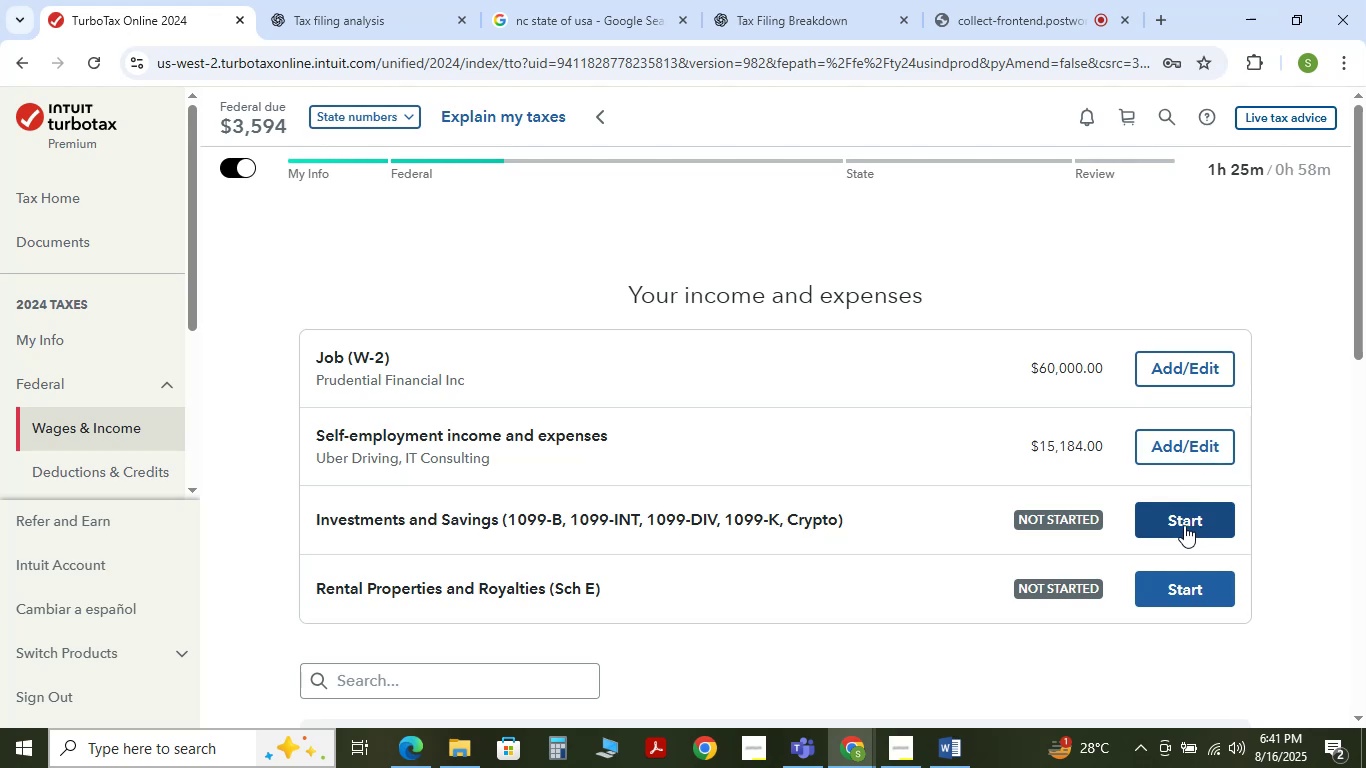 
wait(15.49)
 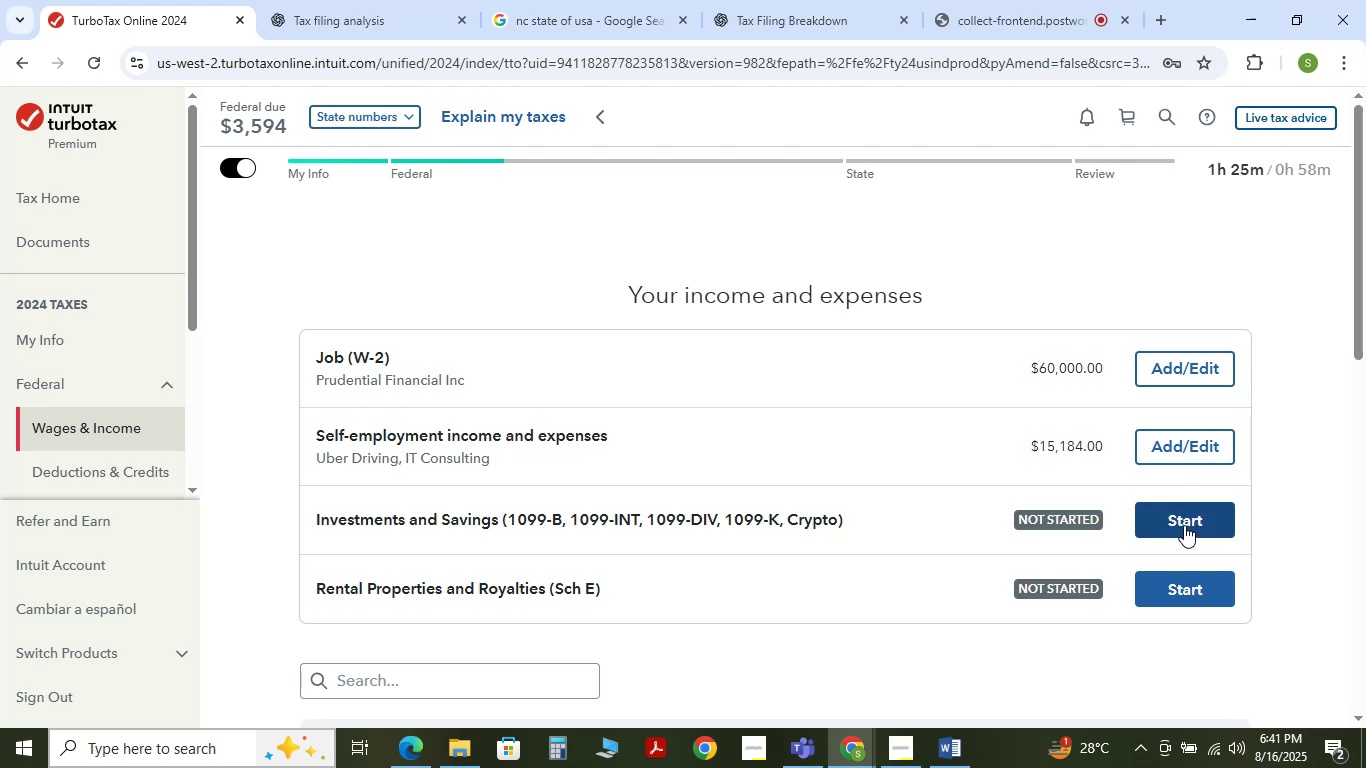 
left_click([1181, 585])
 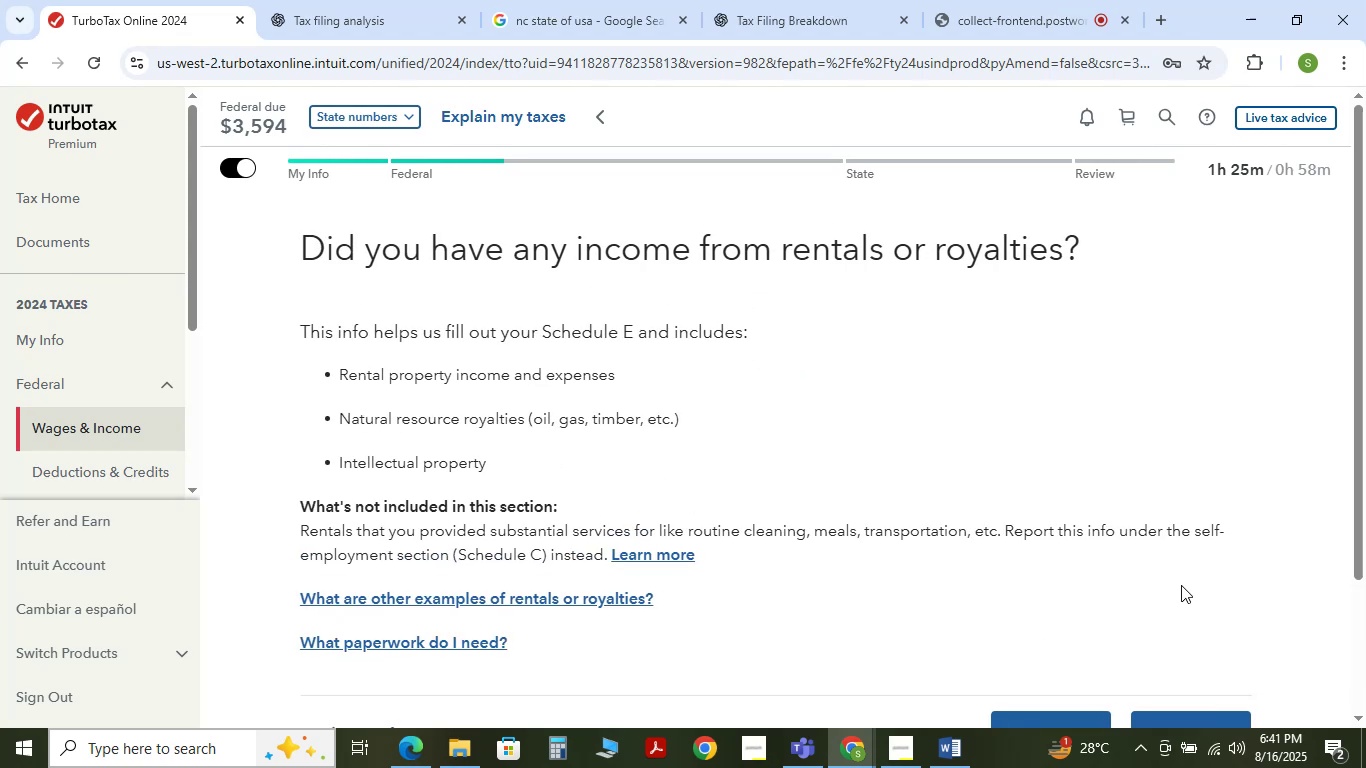 
wait(8.67)
 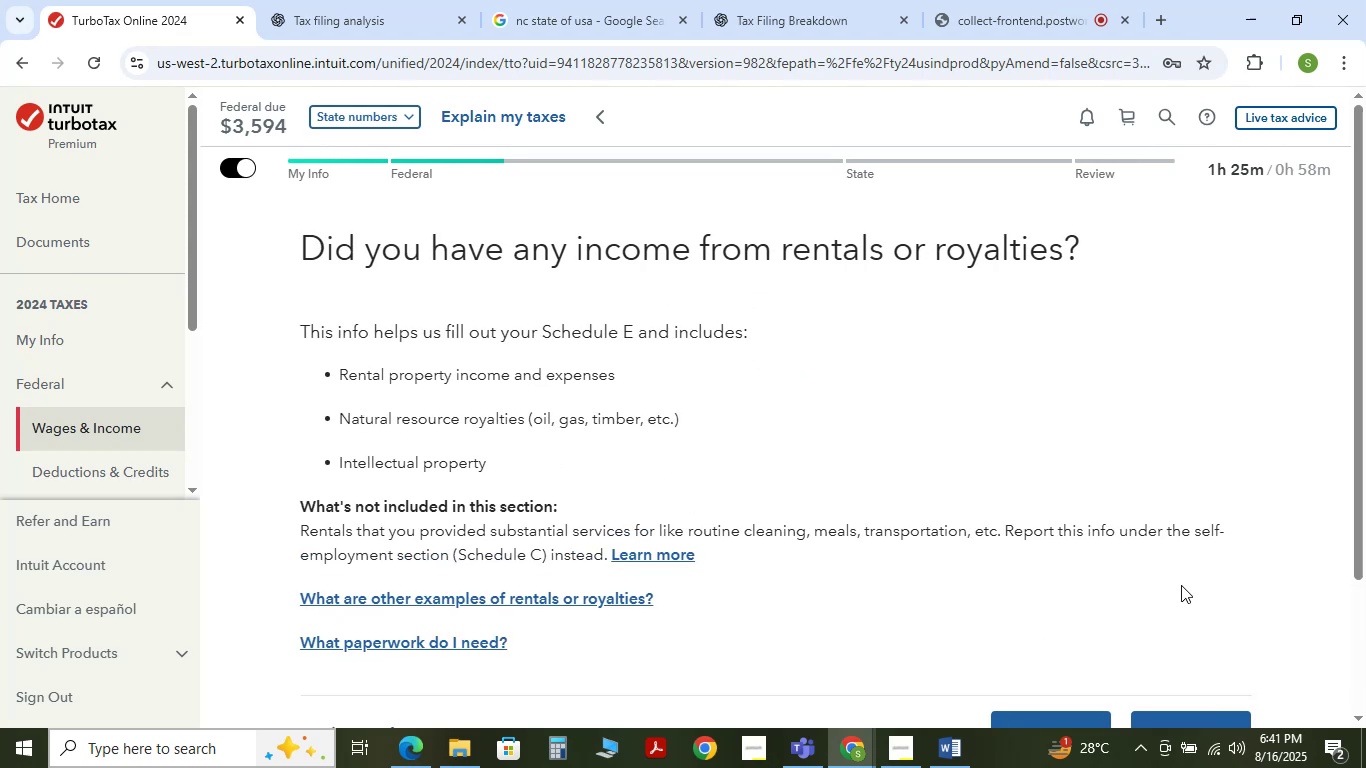 
scroll: coordinate [804, 490], scroll_direction: down, amount: 3.0
 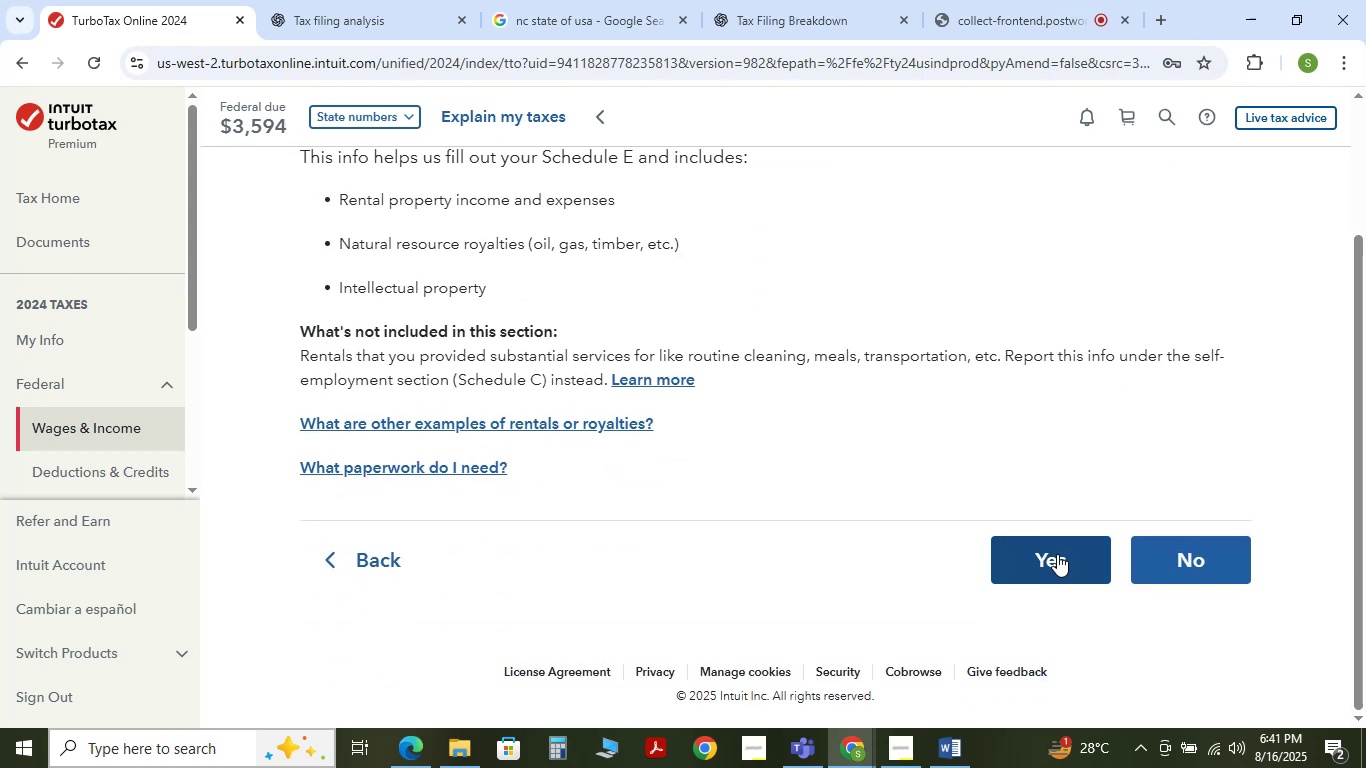 
left_click([1057, 554])
 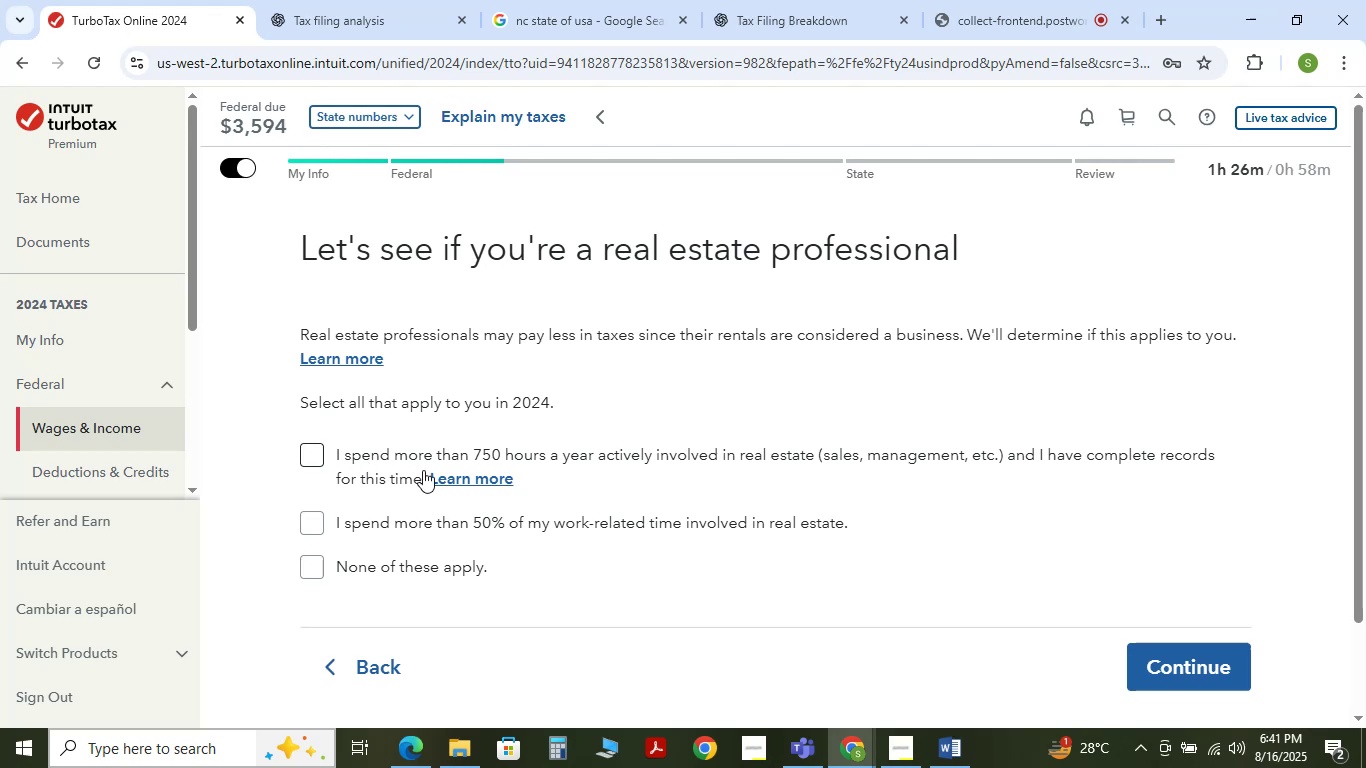 
wait(17.16)
 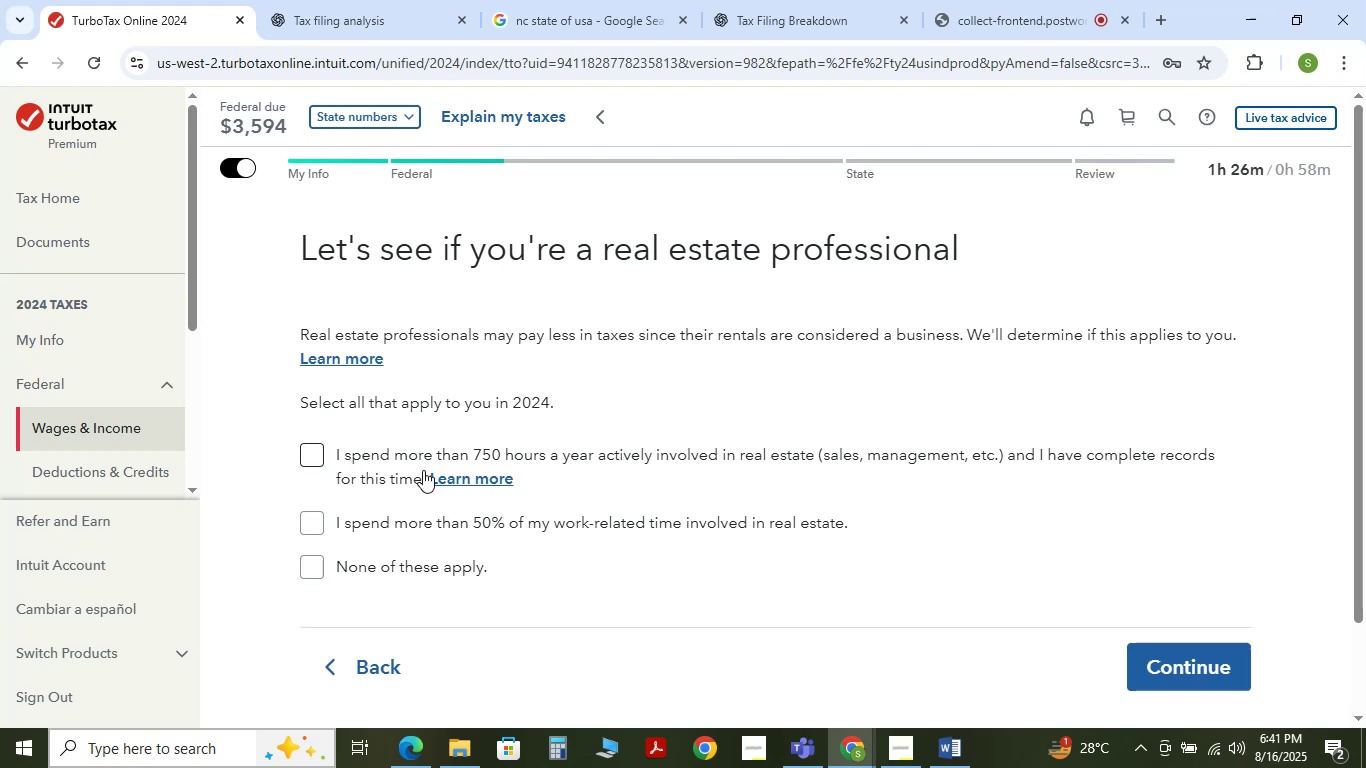 
left_click([309, 558])
 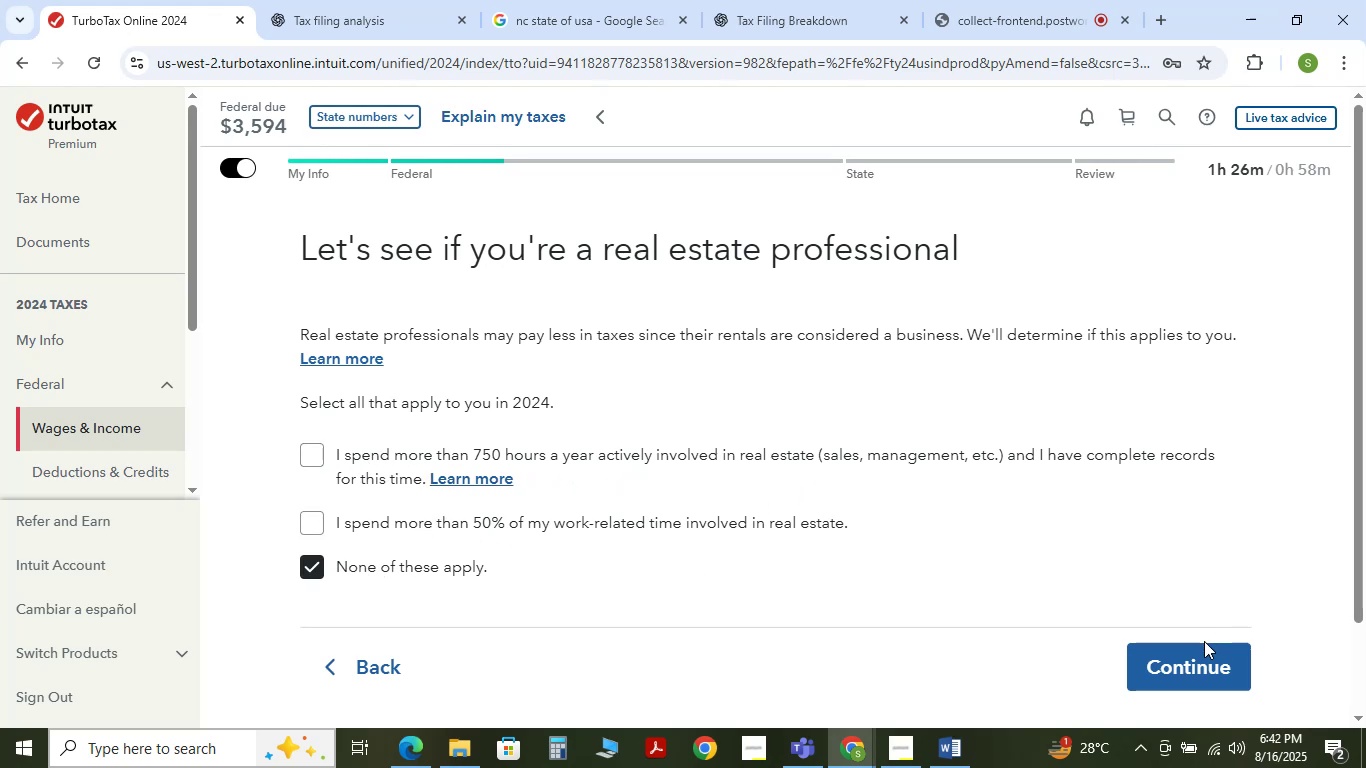 
left_click([1191, 641])
 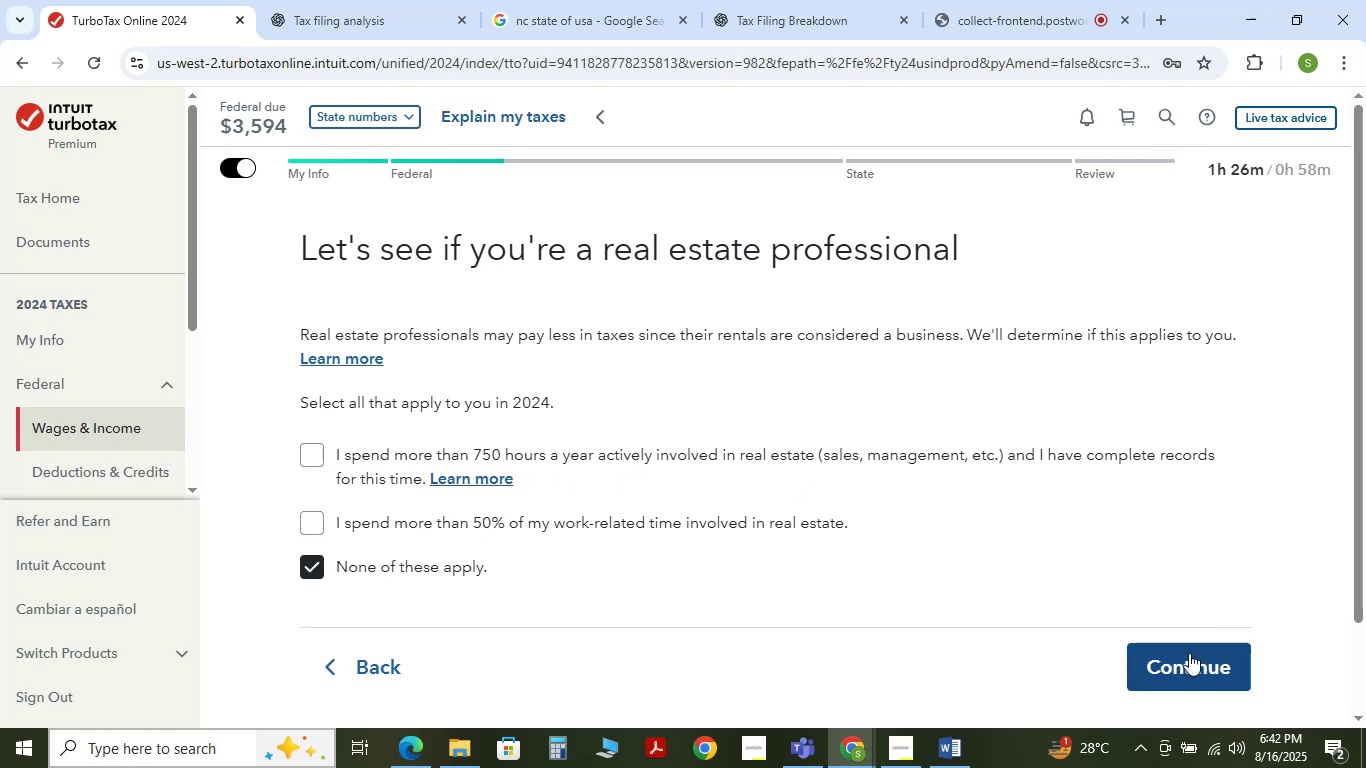 
left_click([1189, 653])
 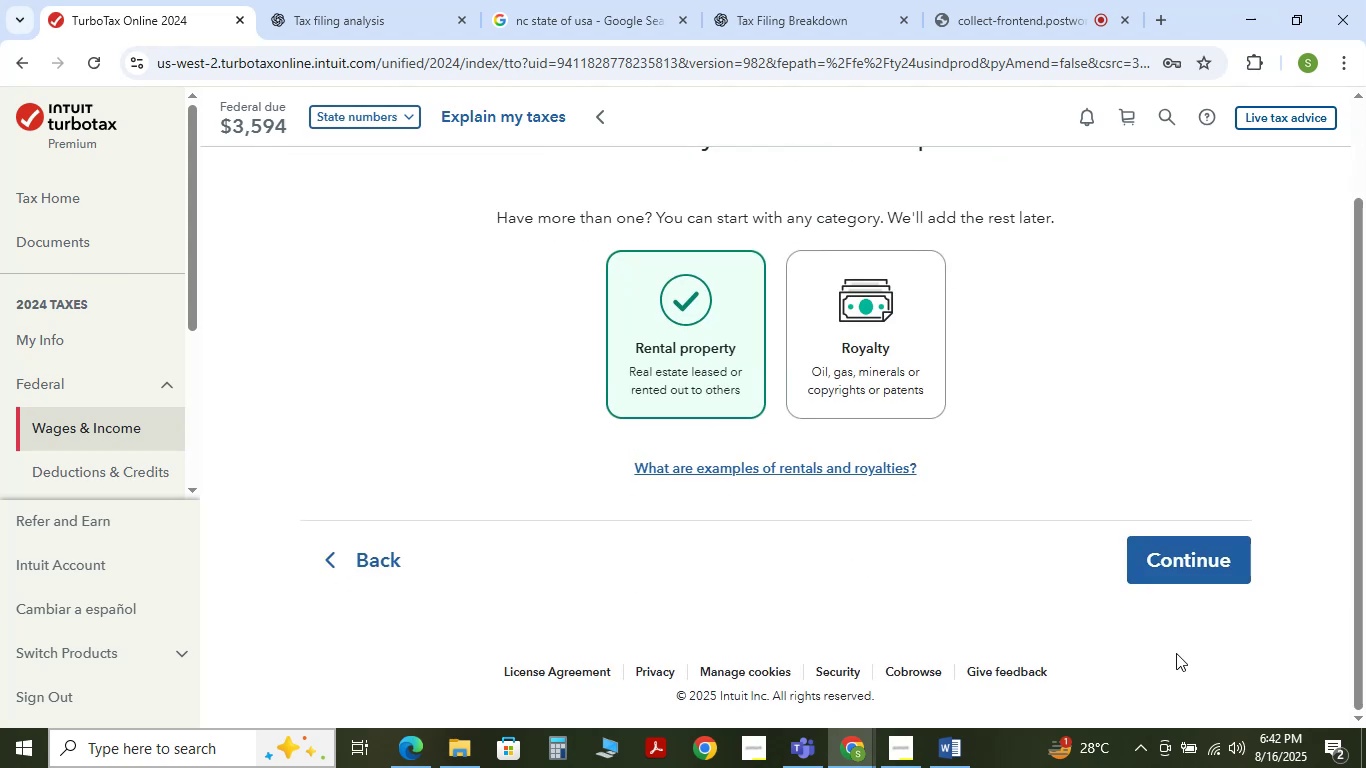 
wait(9.64)
 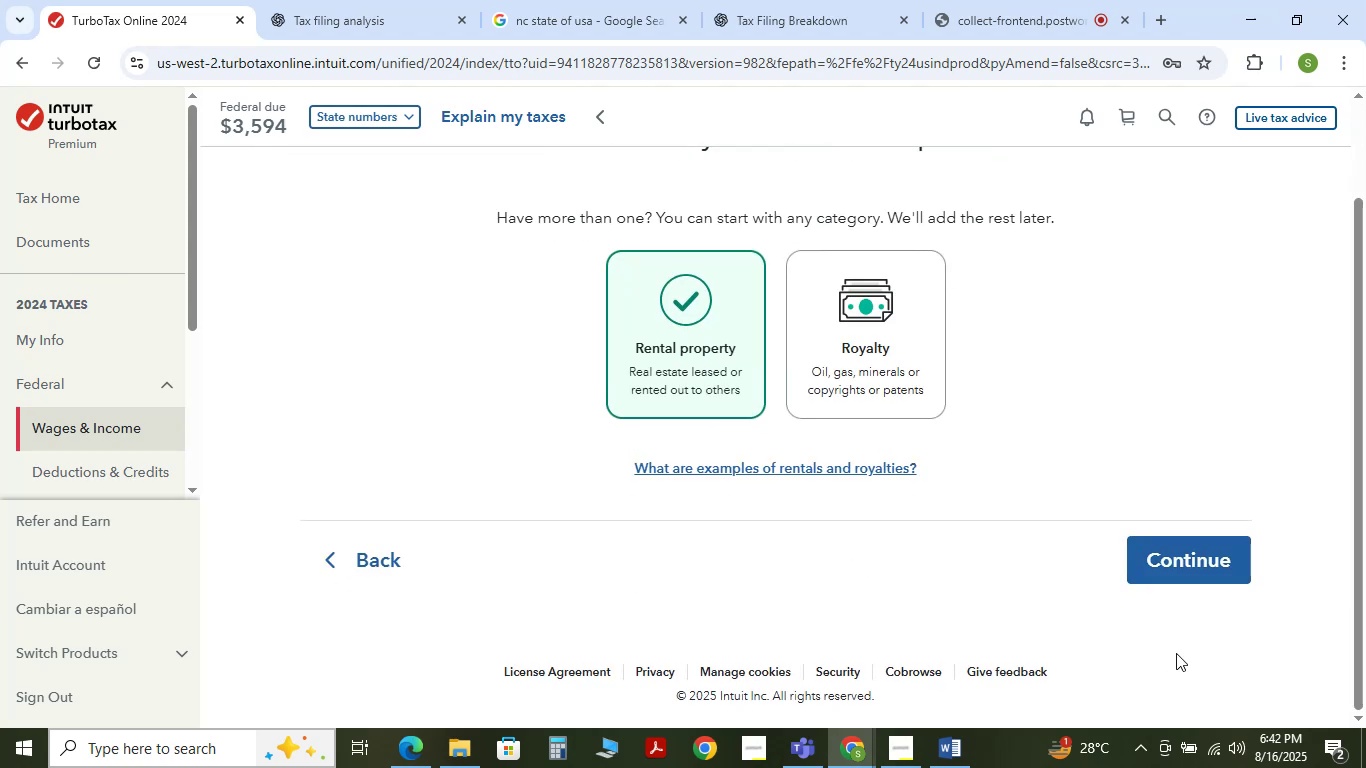 
left_click([894, 366])
 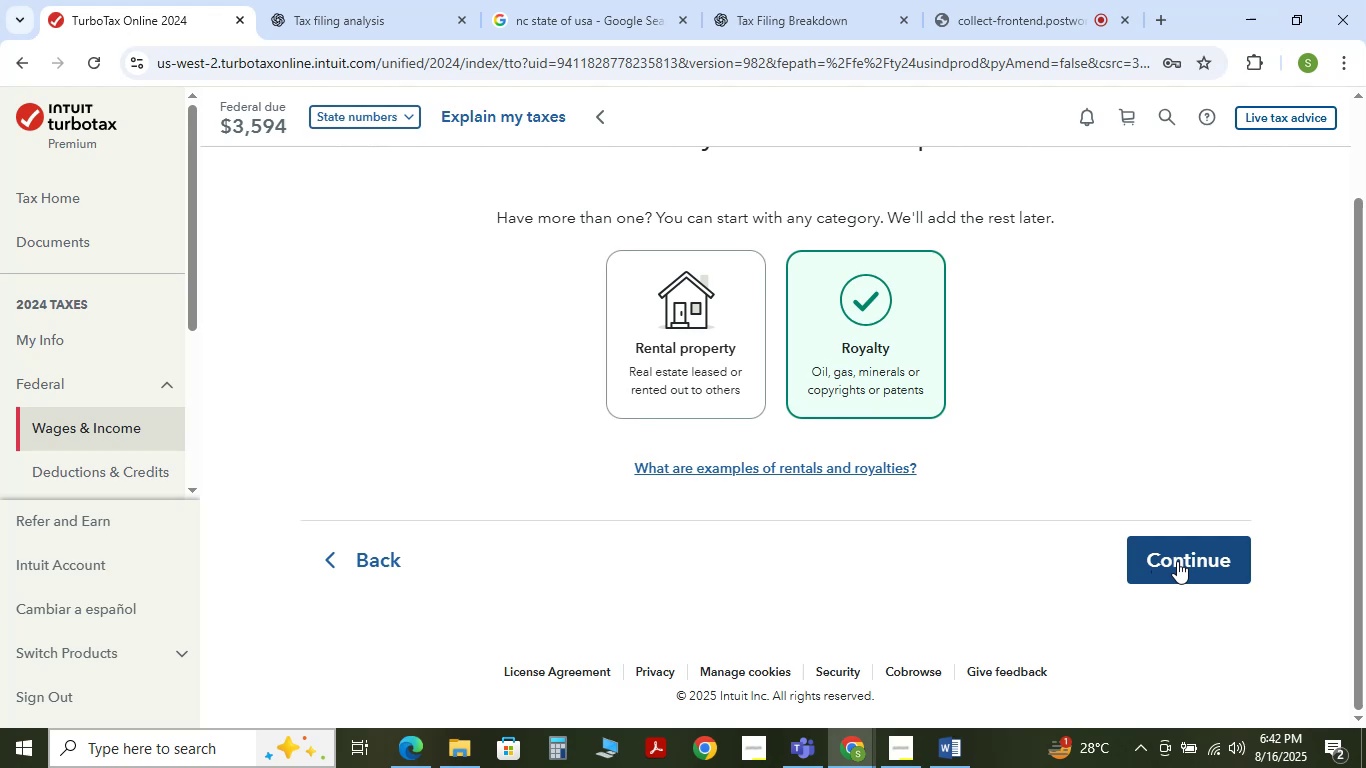 
left_click([1177, 561])
 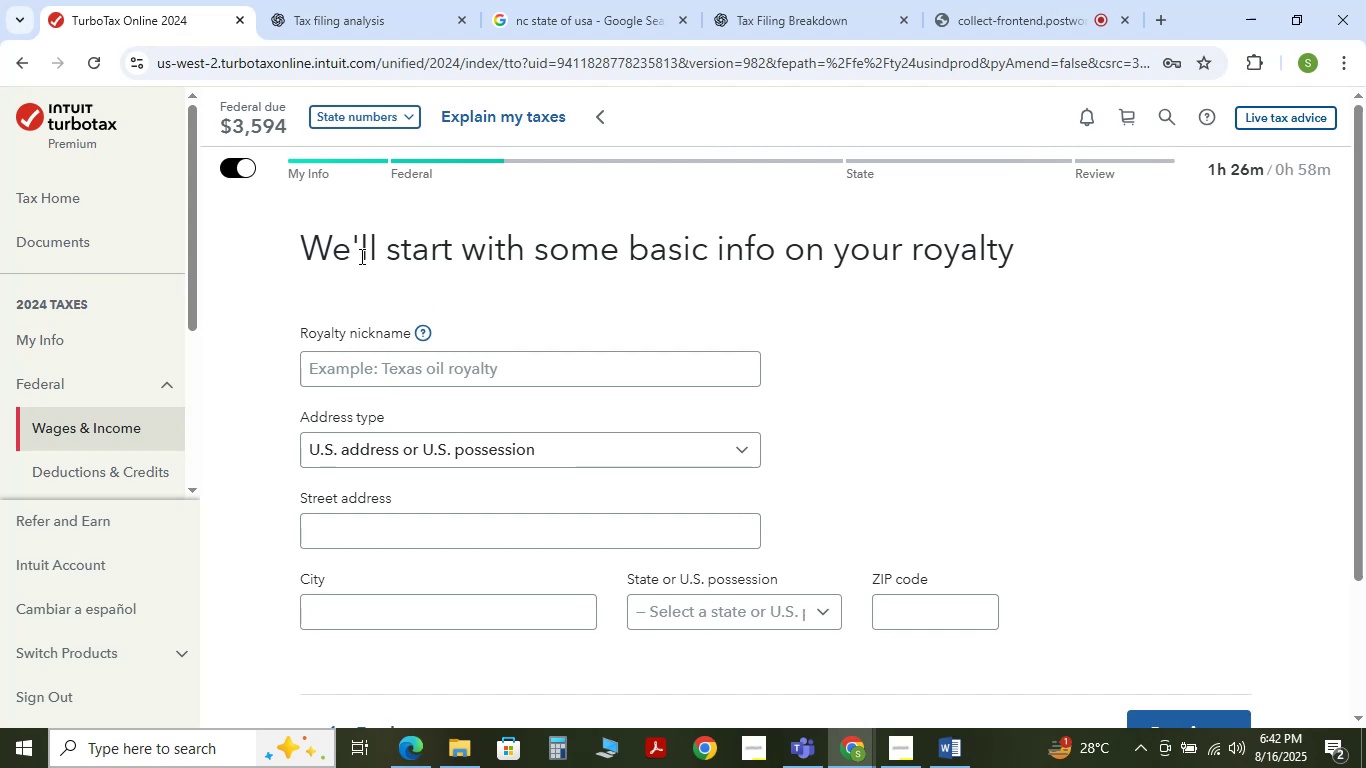 
wait(15.63)
 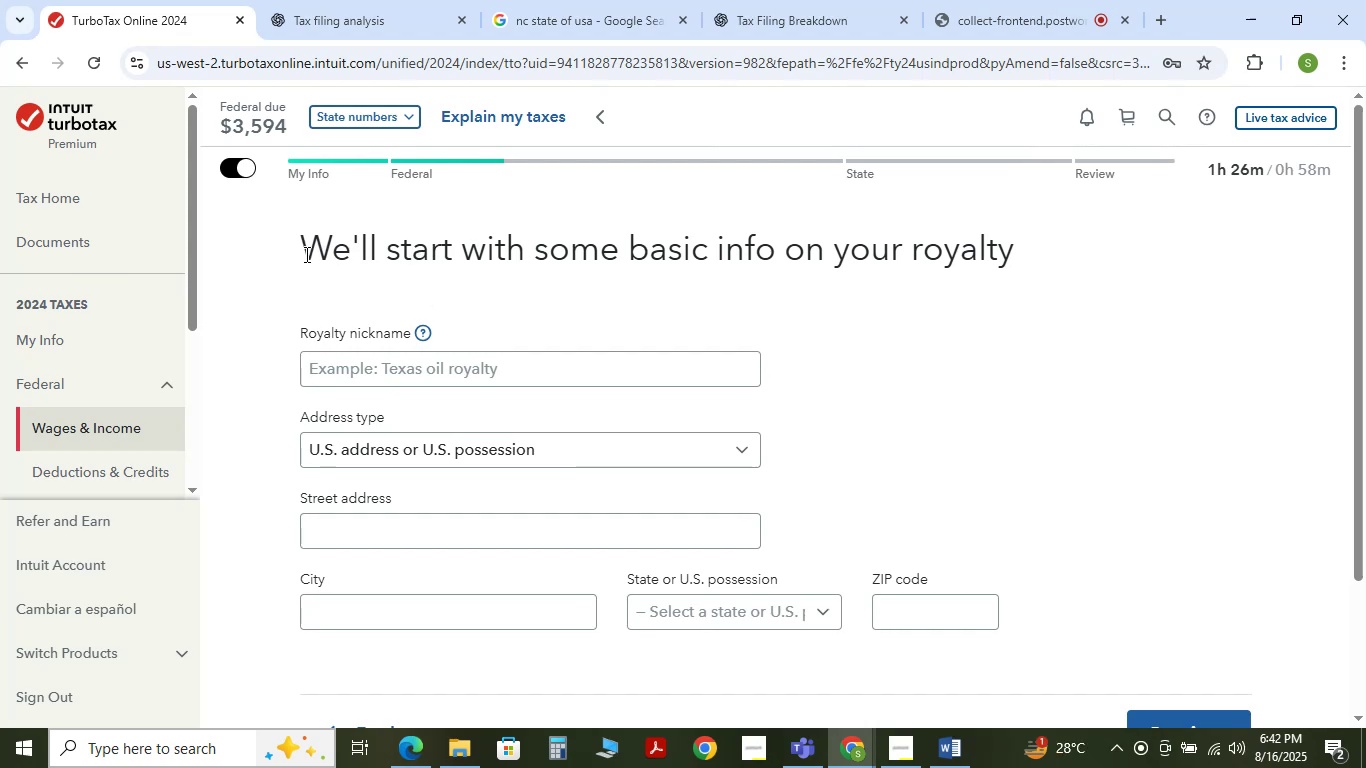 
key(Meta+Shift+S)
 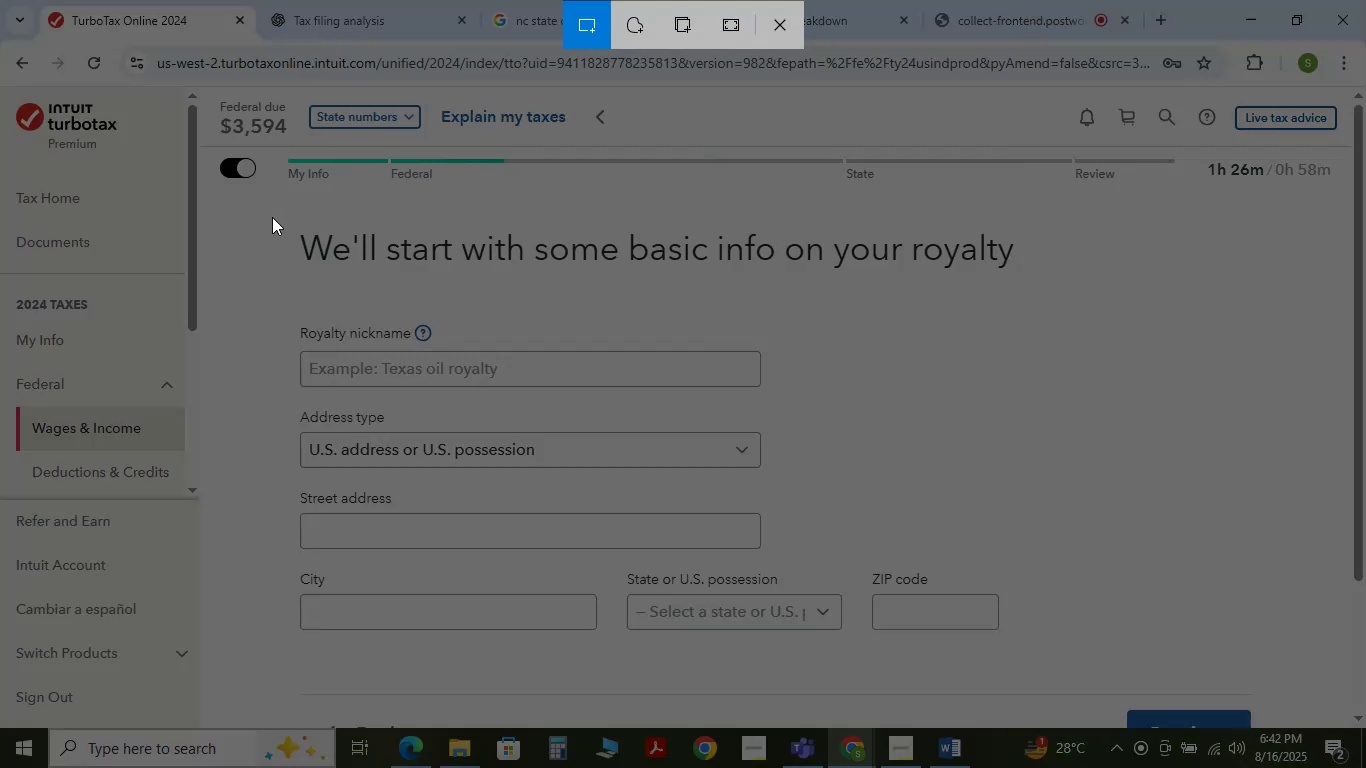 
left_click_drag(start_coordinate=[259, 216], to_coordinate=[1179, 651])
 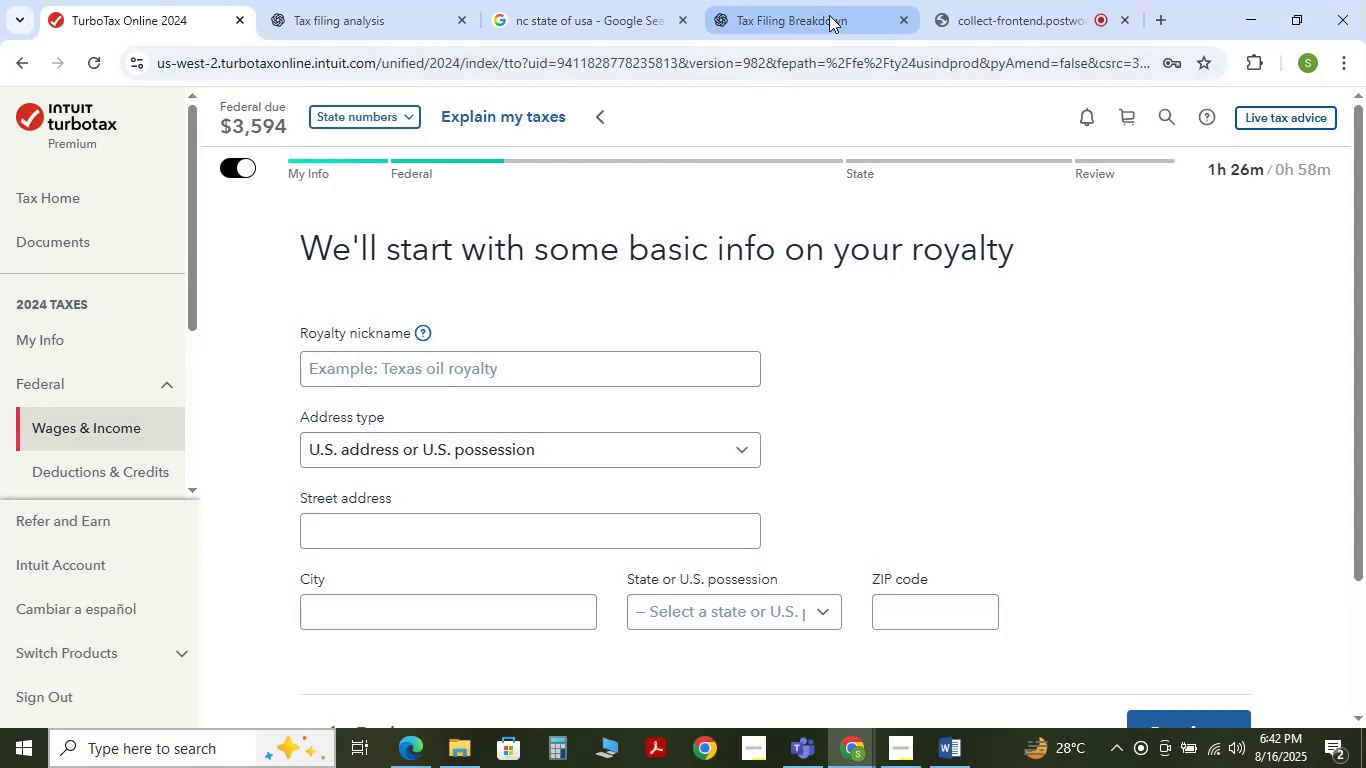 
left_click([829, 15])
 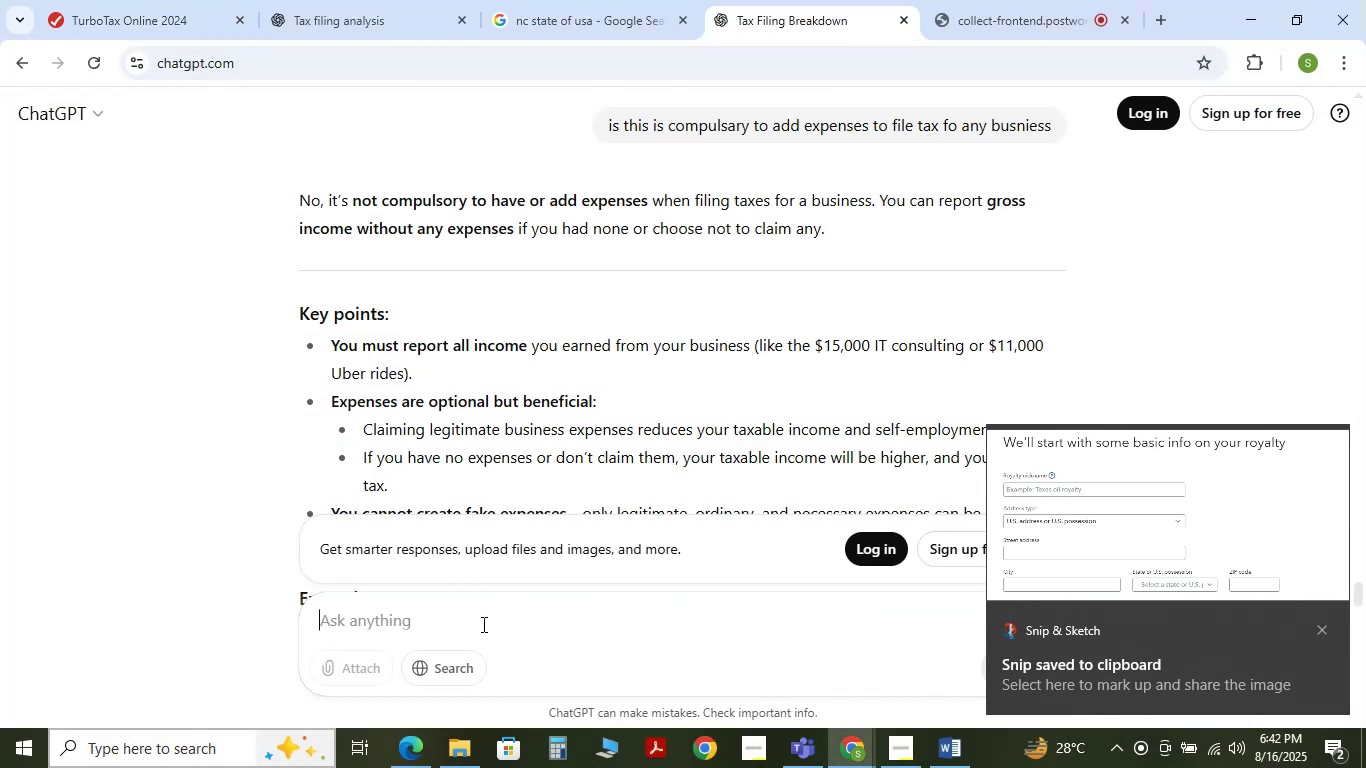 
key(Control+V)
 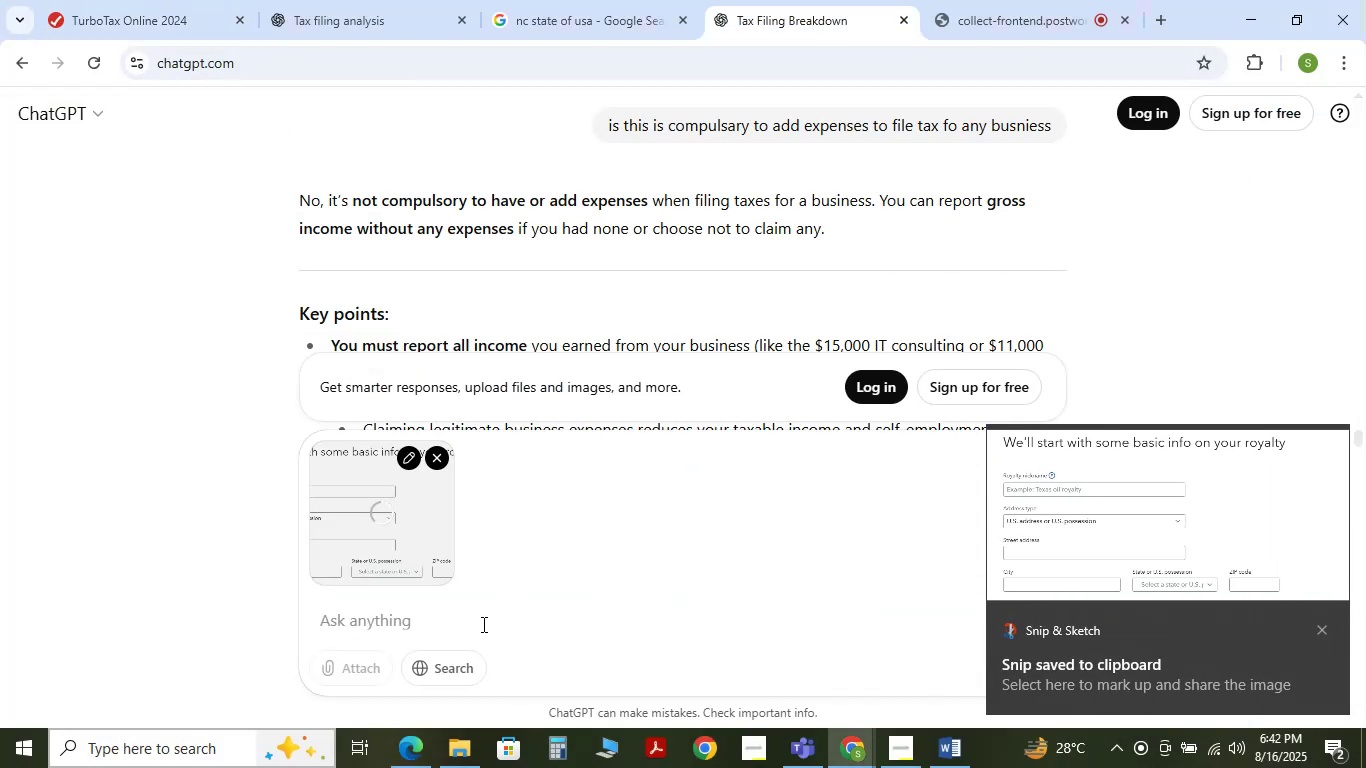 
type(provide information a)
key(Backspace)
type(according to scenarip)
key(Backspace)
type(o if not aa)
key(Backspace)
type(vailabl )
key(Backspace)
type(e please add dummy)
 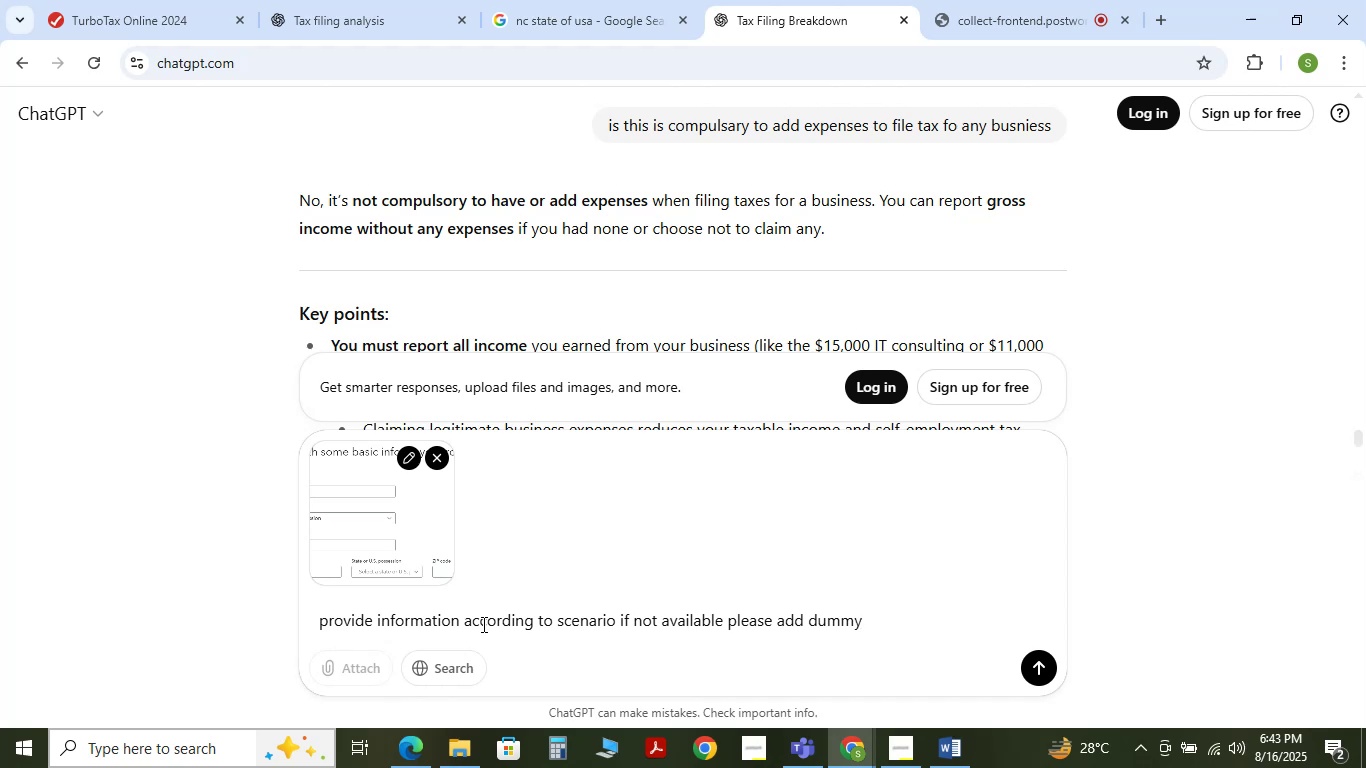 
key(Enter)
 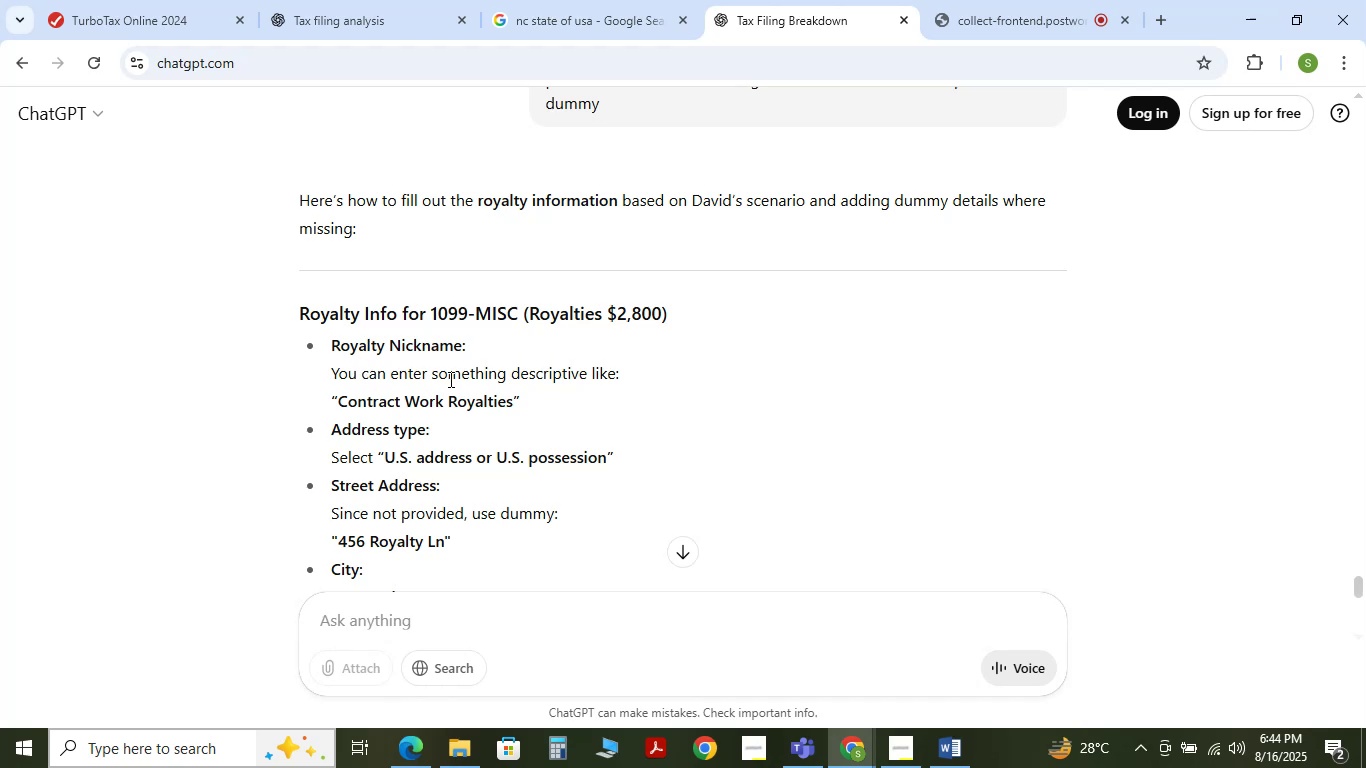 
wait(45.57)
 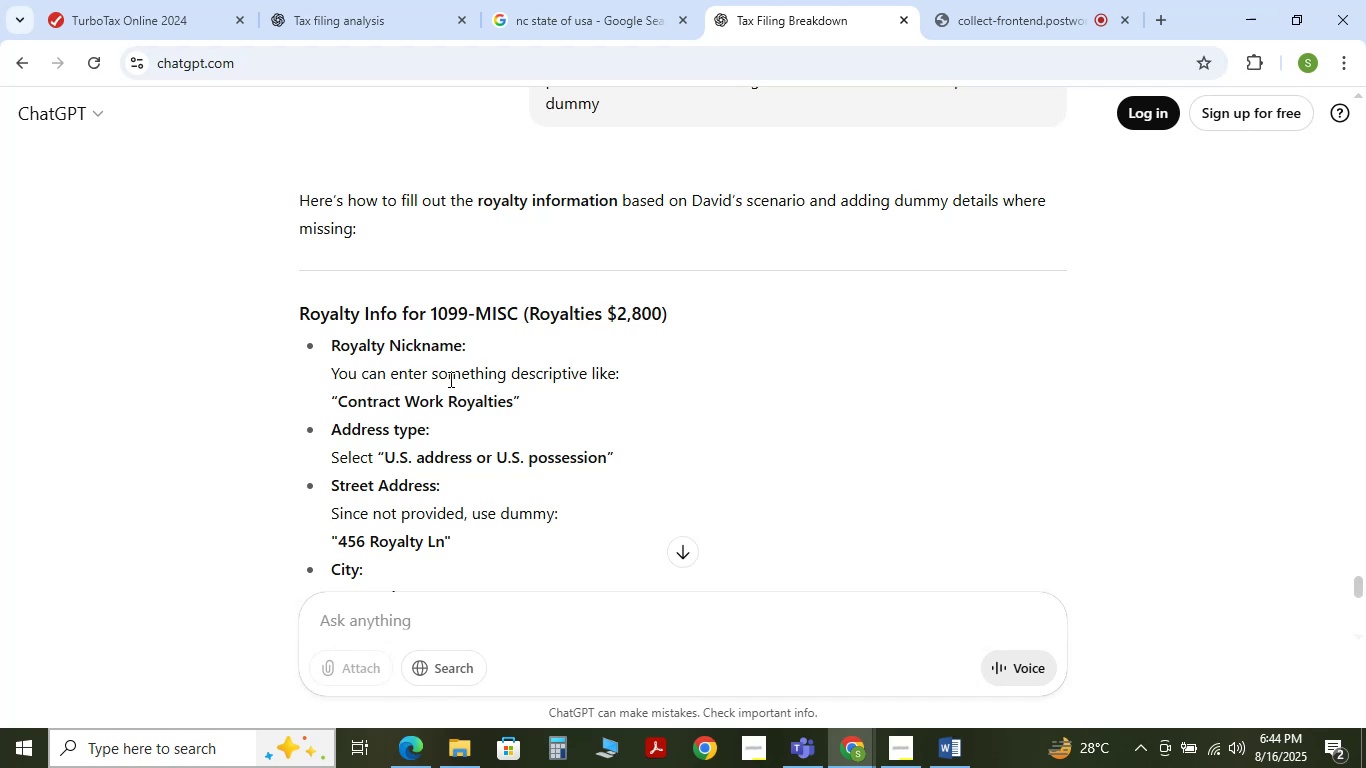 
left_click_drag(start_coordinate=[340, 405], to_coordinate=[511, 406])
 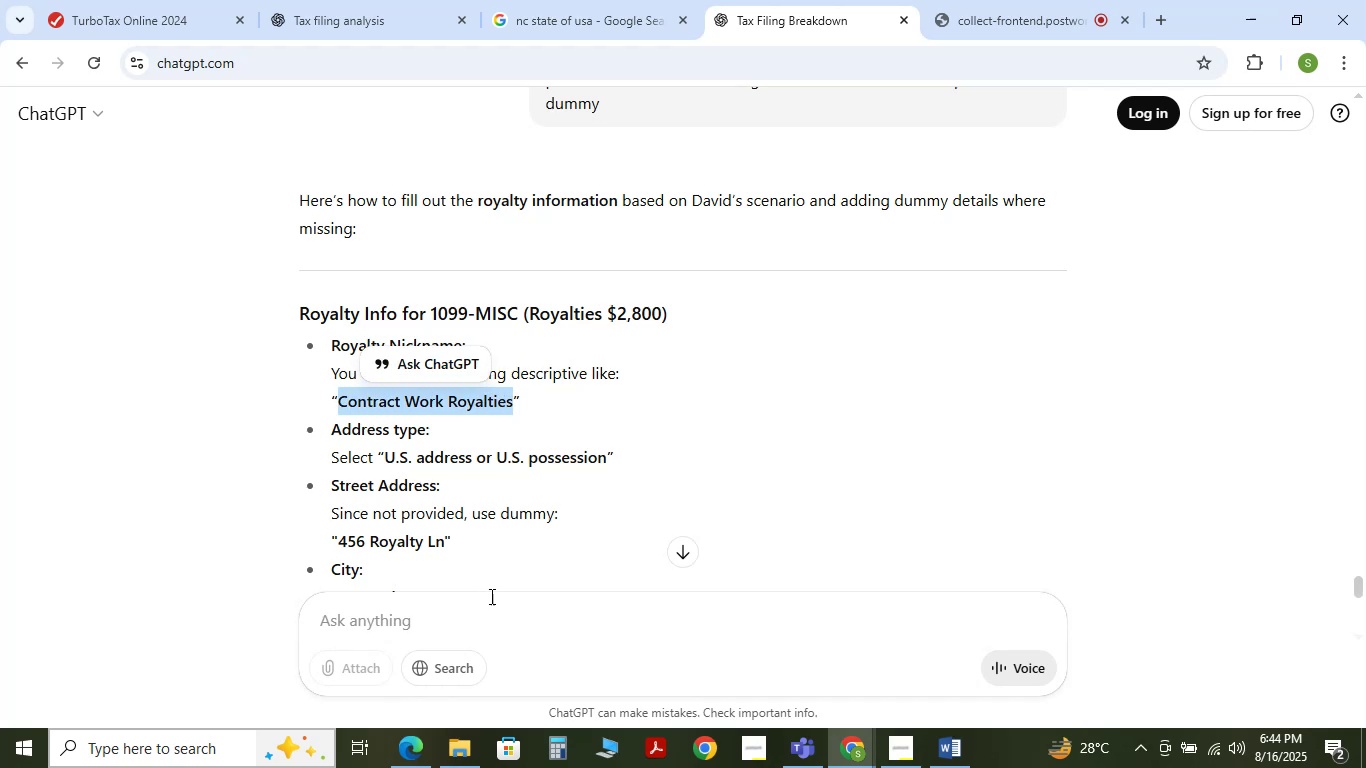 
left_click([494, 620])
 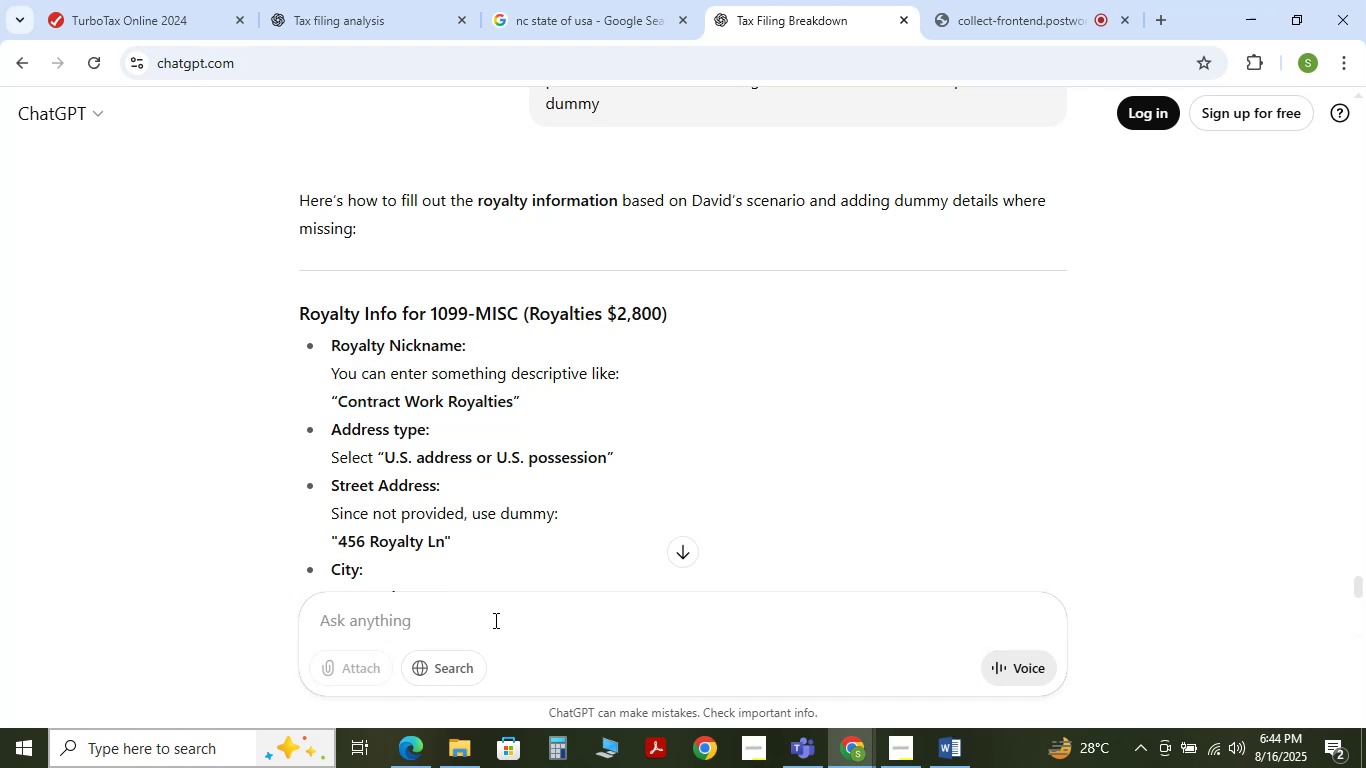 
type(in notes there ws also )
 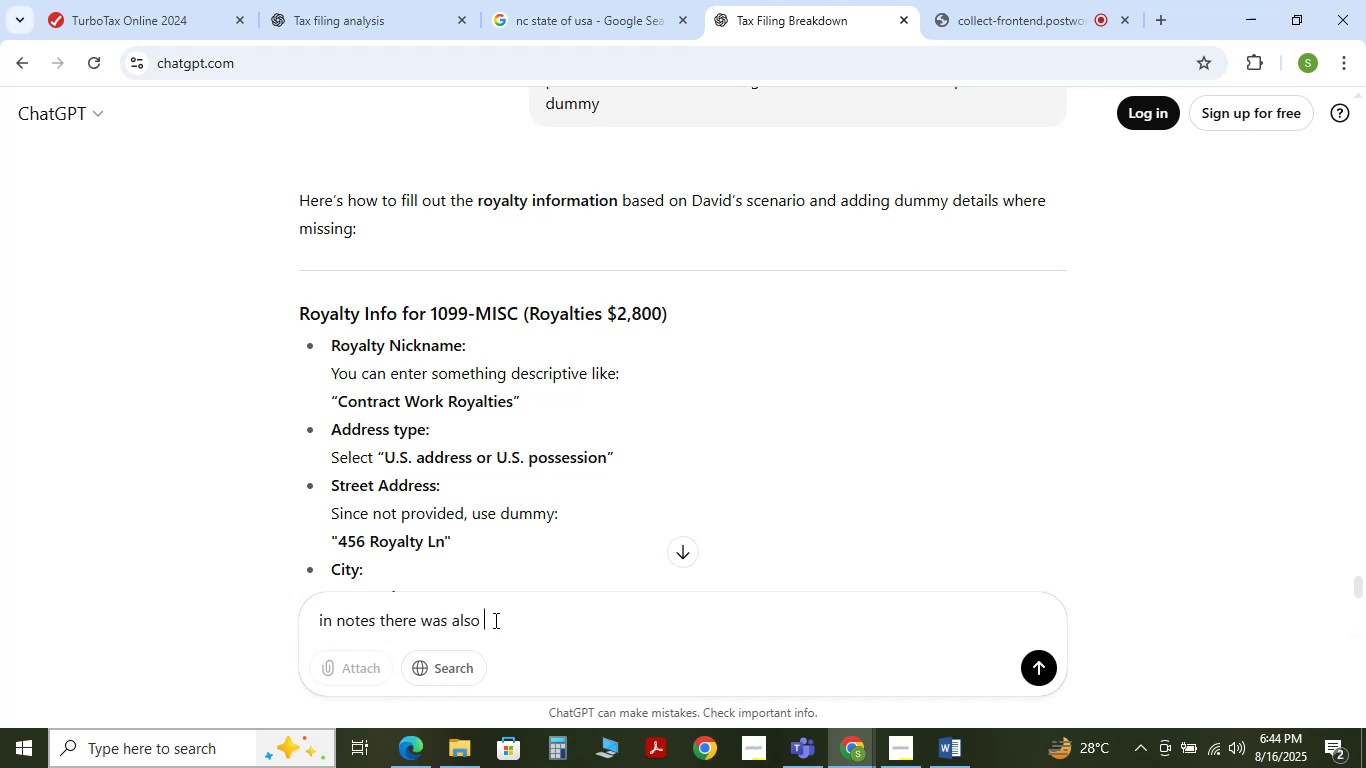 
hold_key(key=Backspace, duration=0.46)
 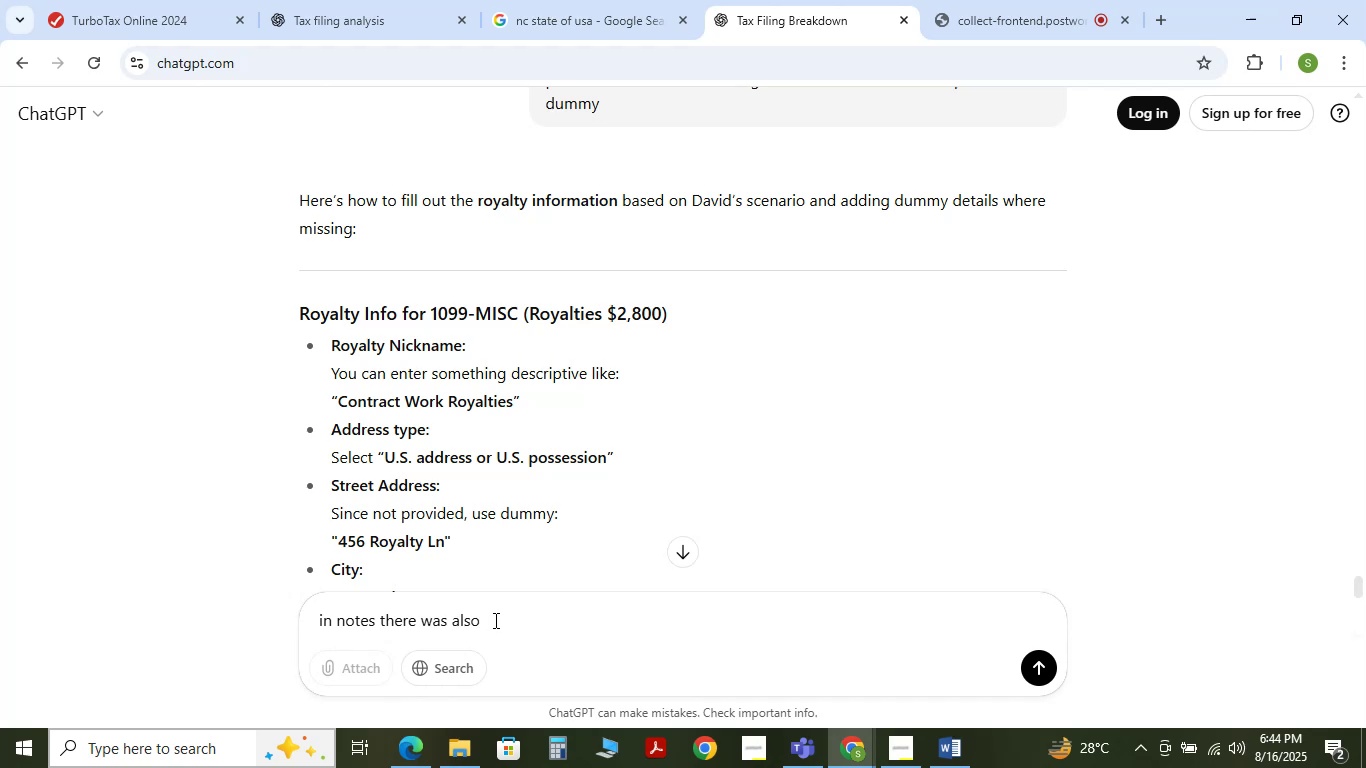 
key(Backspace)
key(Backspace)
key(Backspace)
key(Backspace)
key(Backspace)
key(Backspace)
key(Backspace)
key(Backspace)
type(is also entioned it abo)
key(Backspace)
key(Backspace)
key(Backspace)
key(Backspace)
key(Backspace)
key(Backspace)
type(about )
 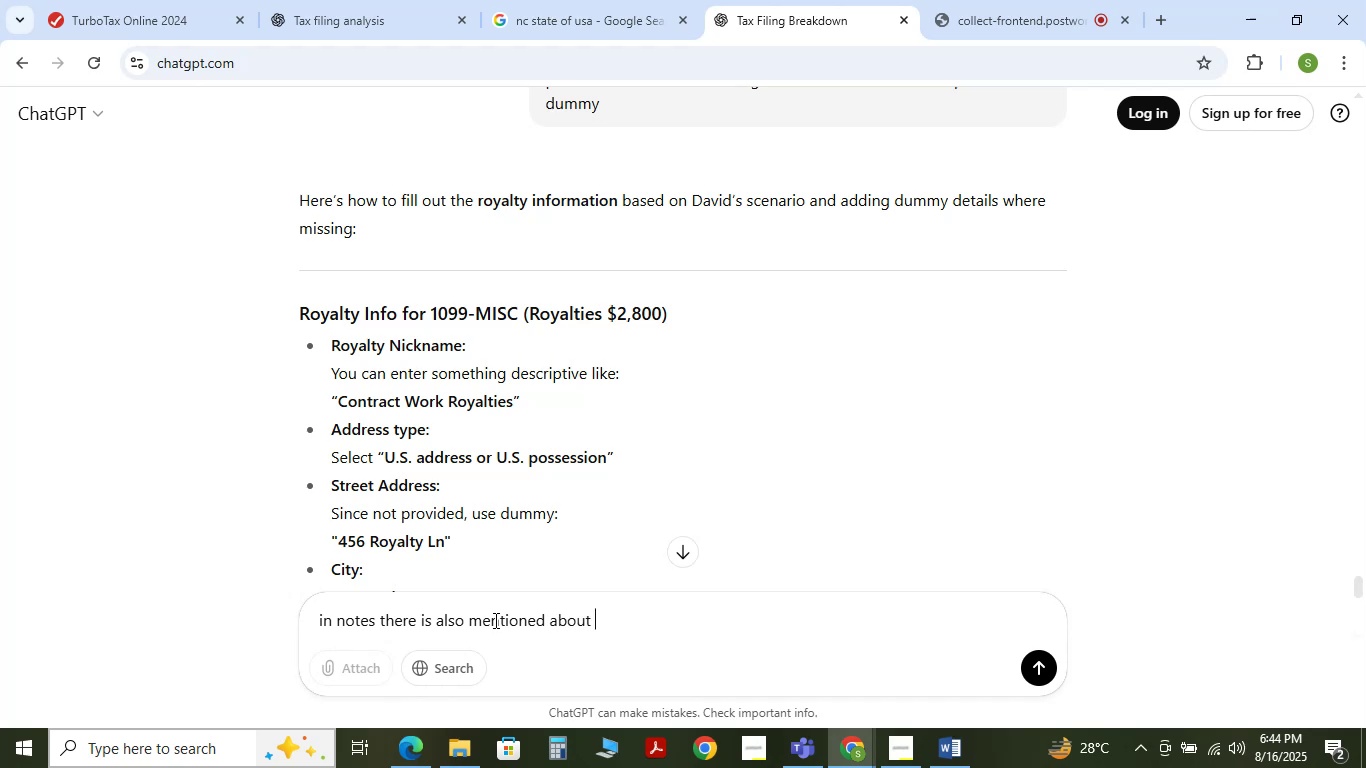 
hold_key(key=M, duration=0.37)
 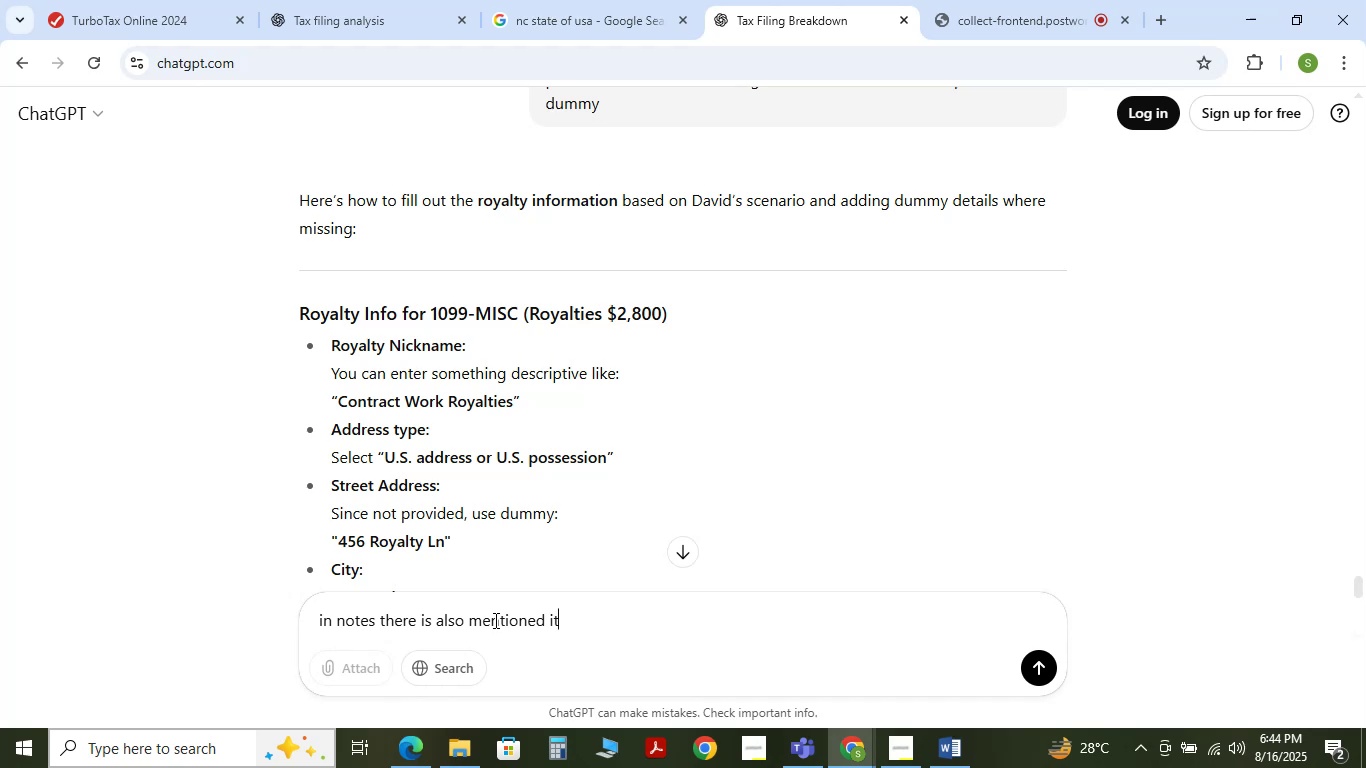 
key(Control+V)
 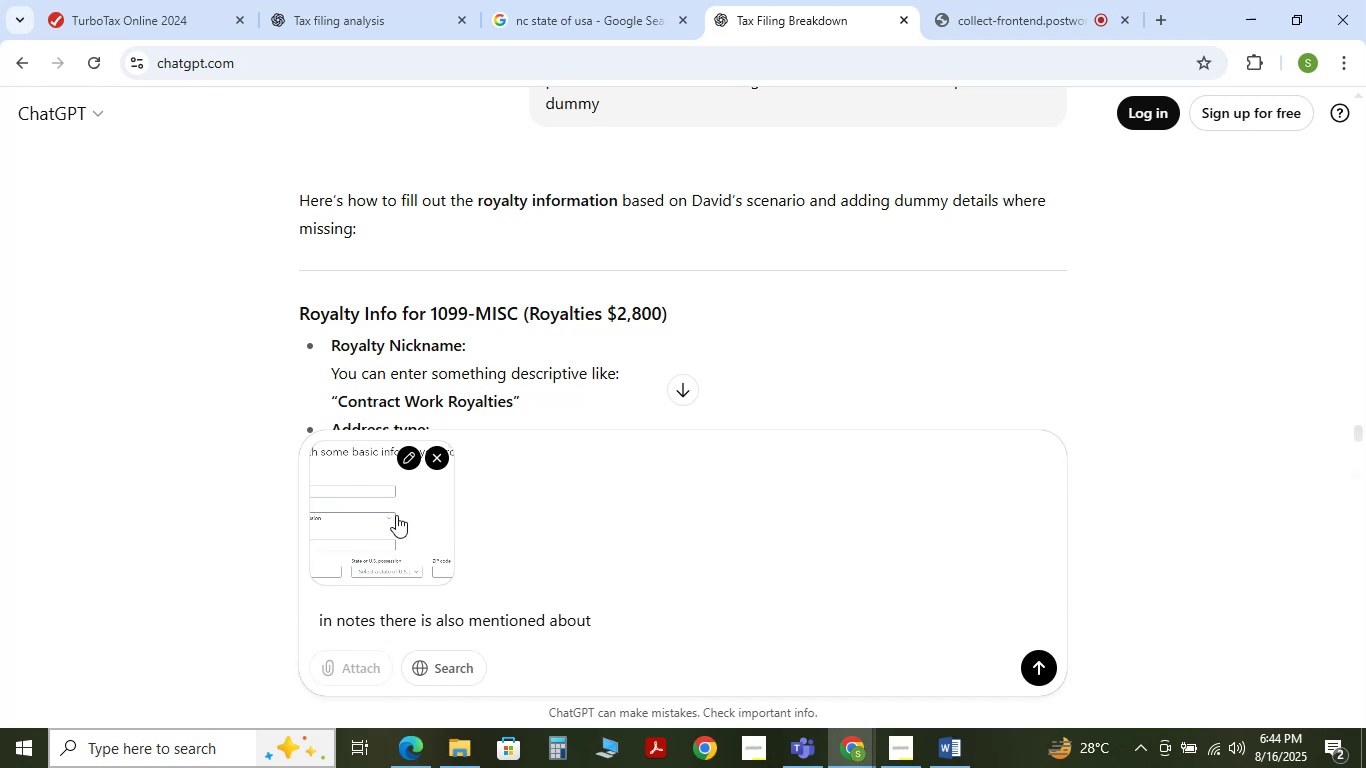 
scroll: coordinate [487, 369], scroll_direction: down, amount: 1.0
 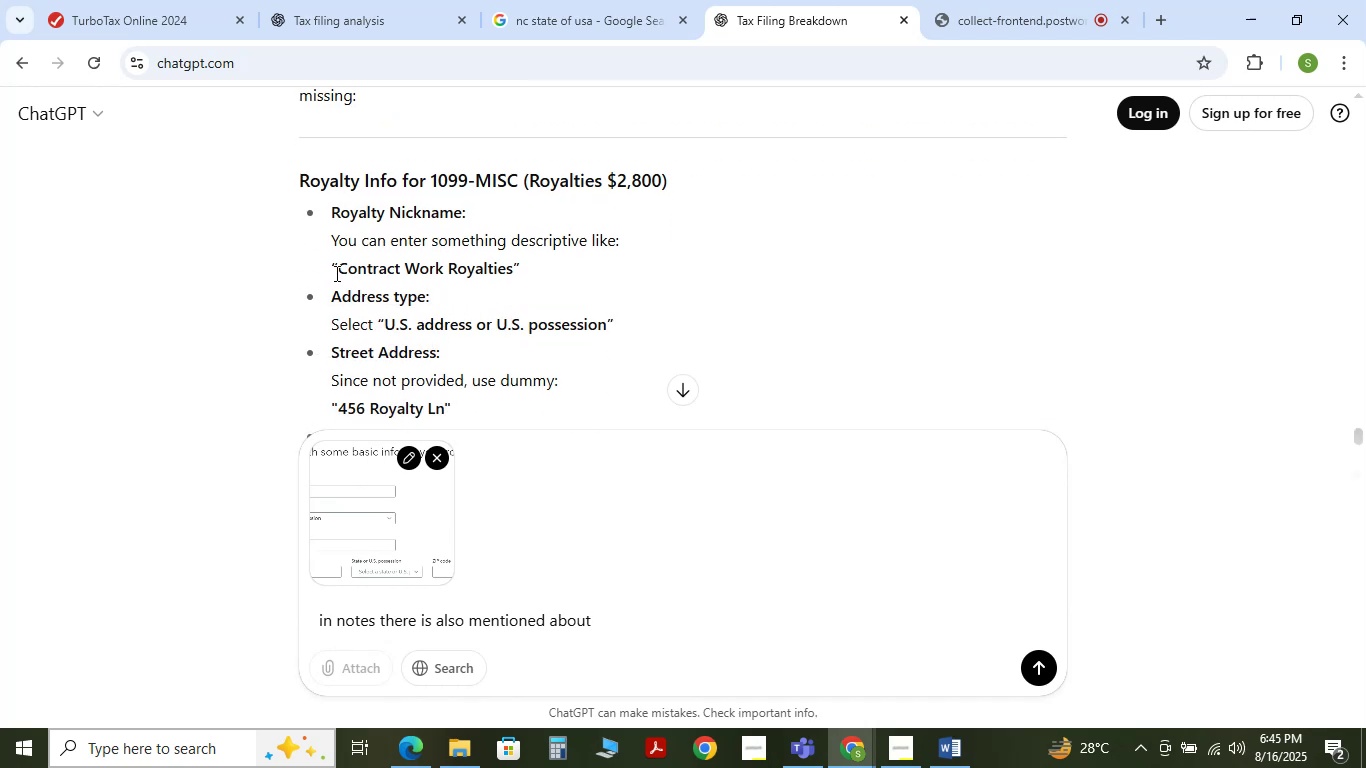 
left_click_drag(start_coordinate=[338, 272], to_coordinate=[515, 272])
 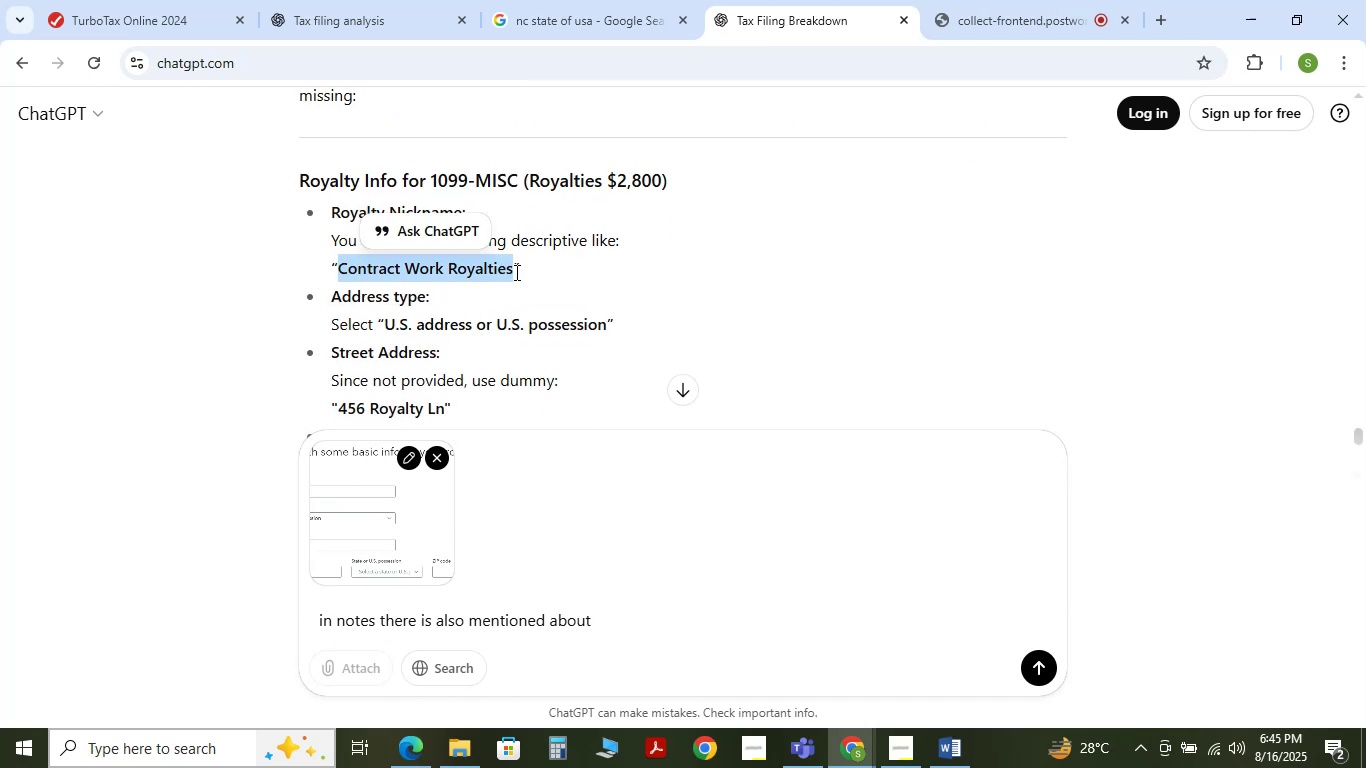 
key(Control+C)
 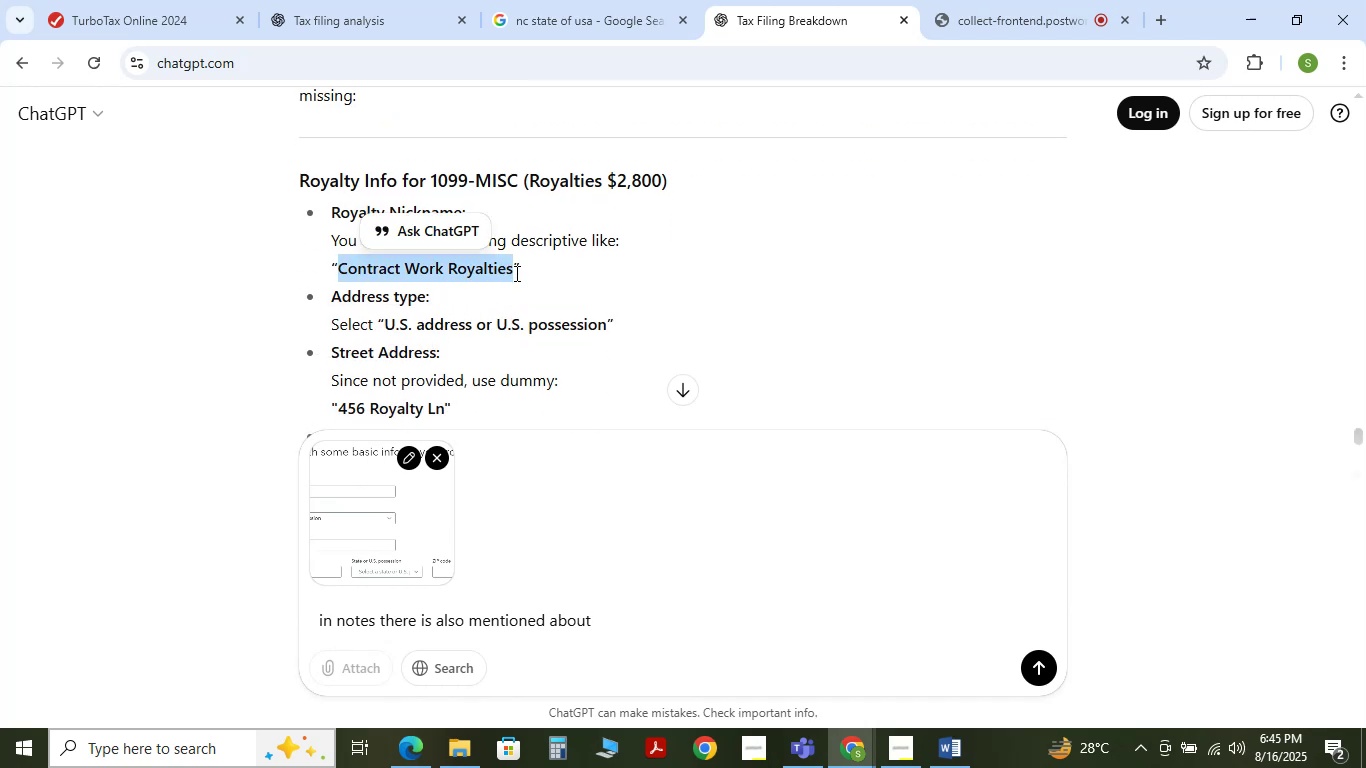 
key(Control+C)
 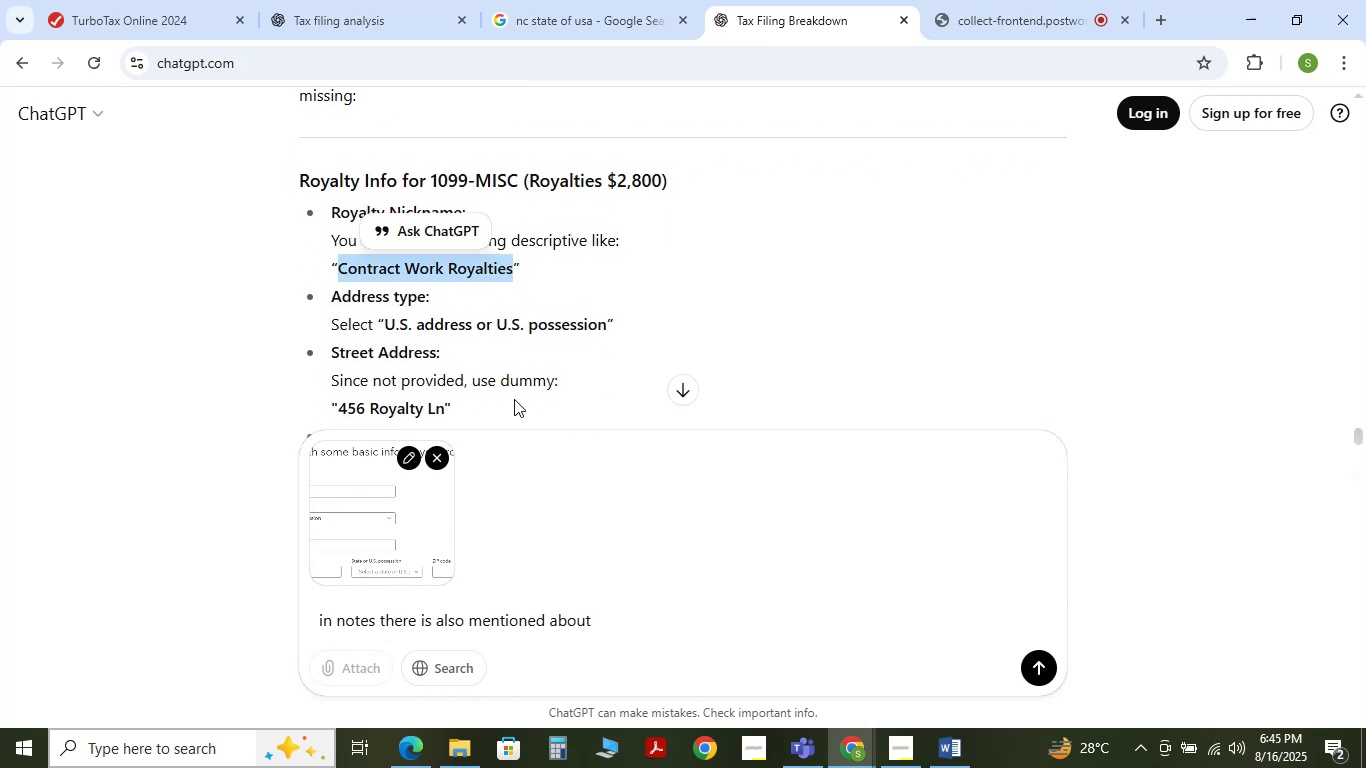 
key(Control+C)
 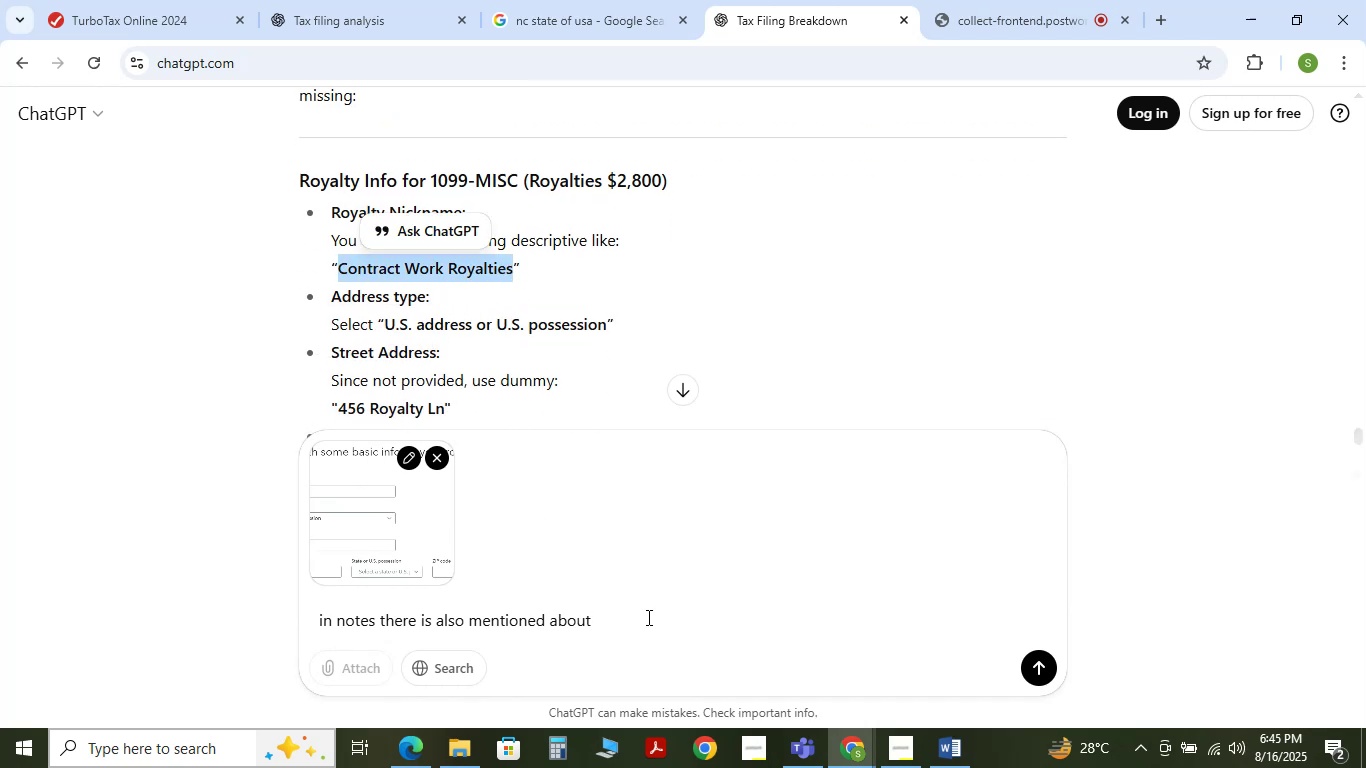 
left_click([636, 614])
 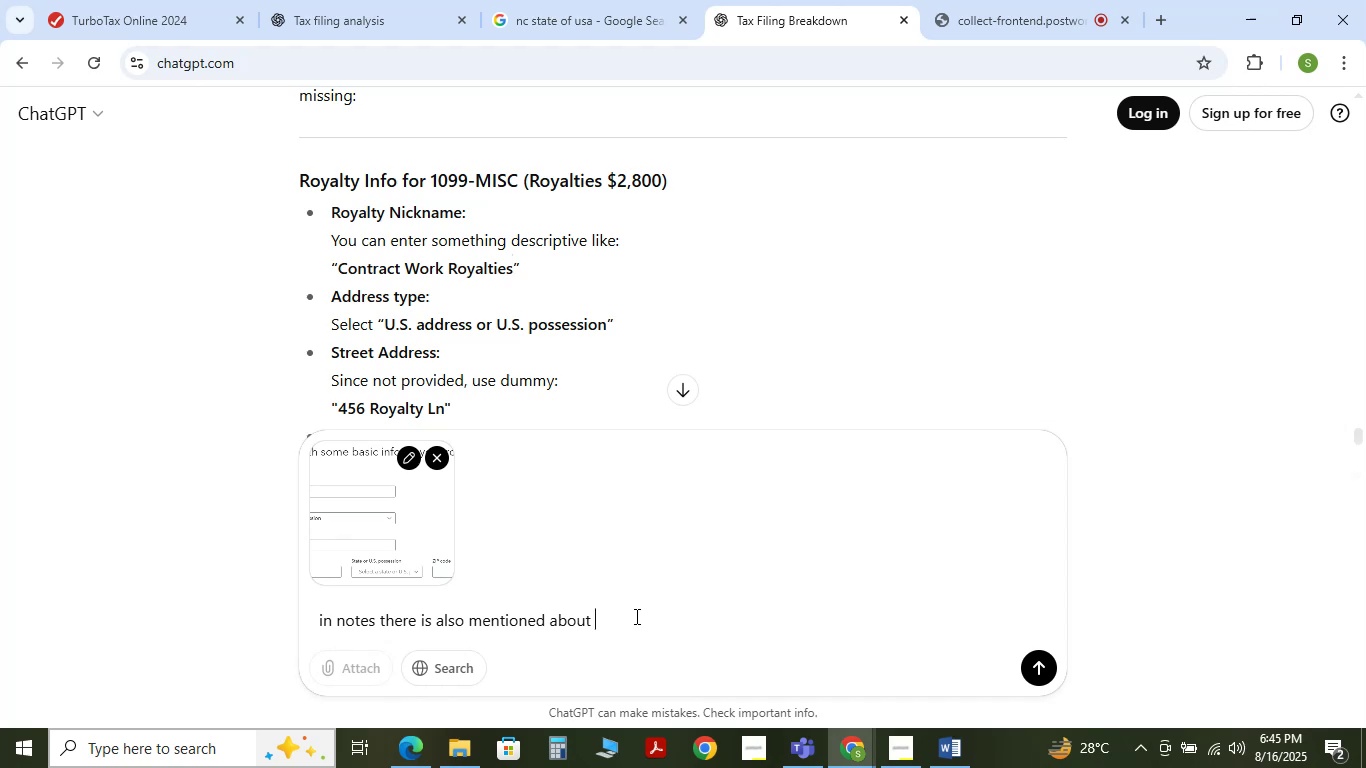 
wait(5.42)
 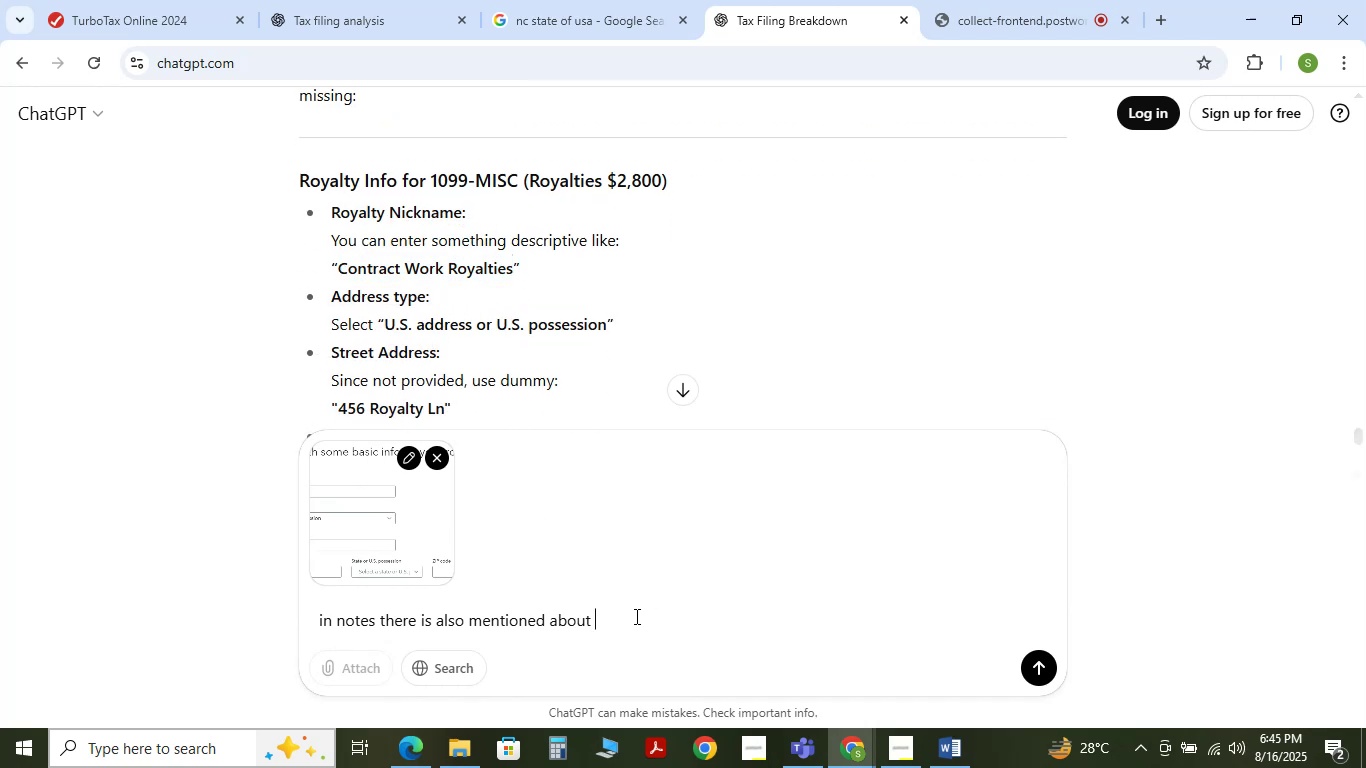 
key(Control+V)
 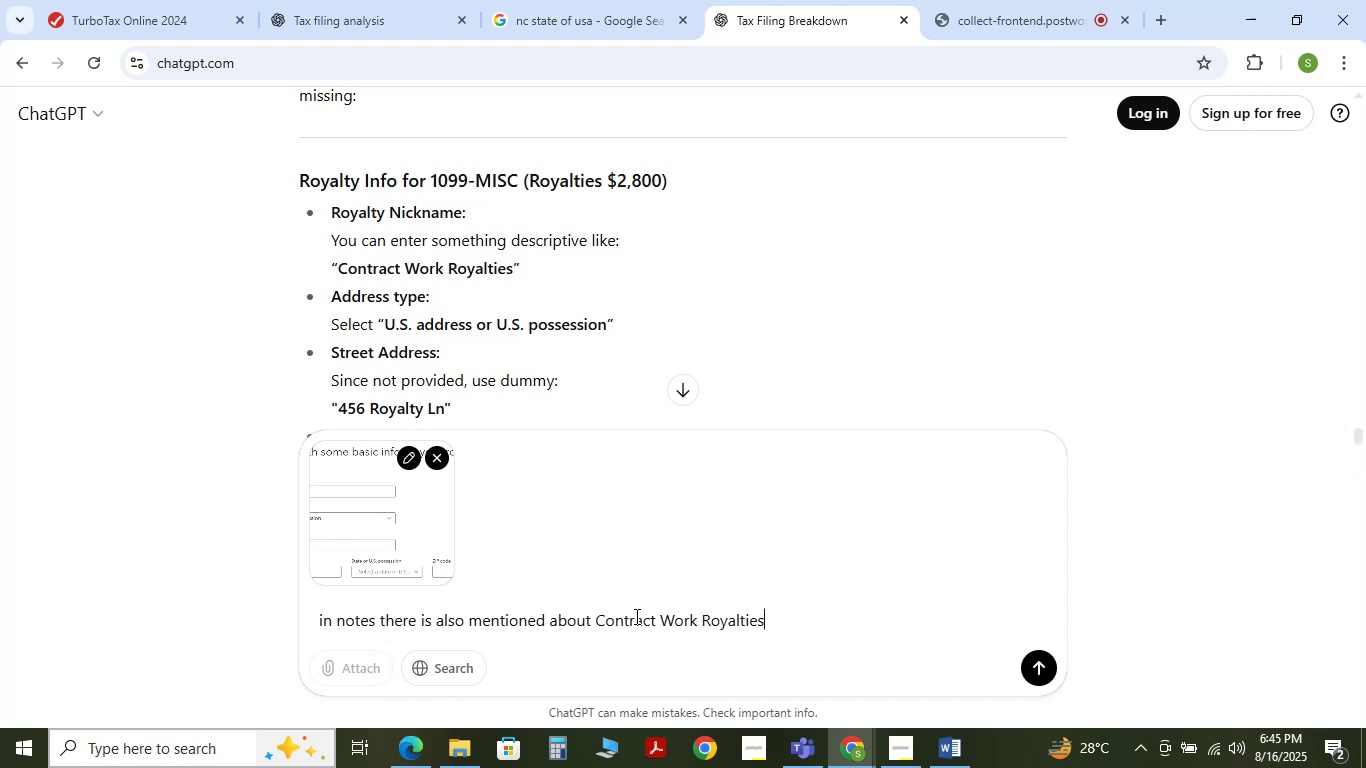 
wait(7.09)
 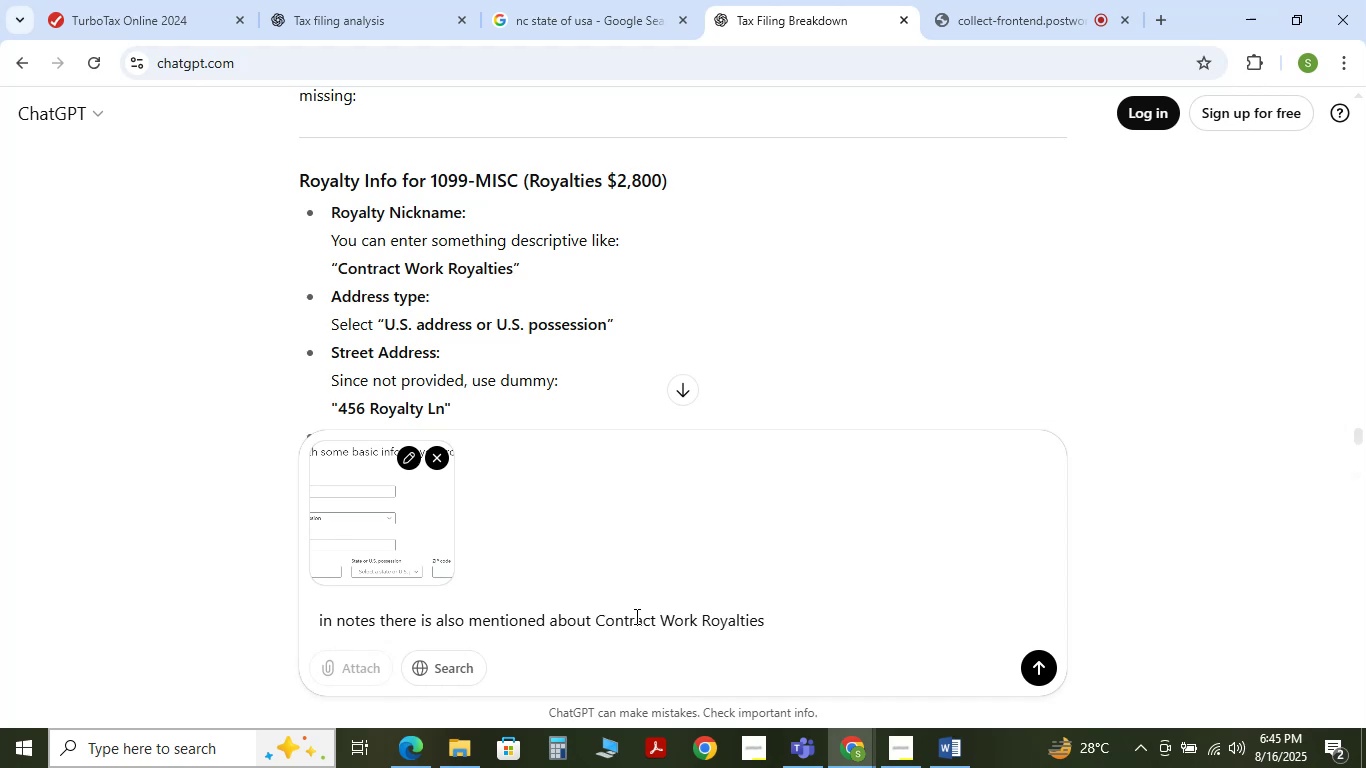 
key(NumpadEnter)
 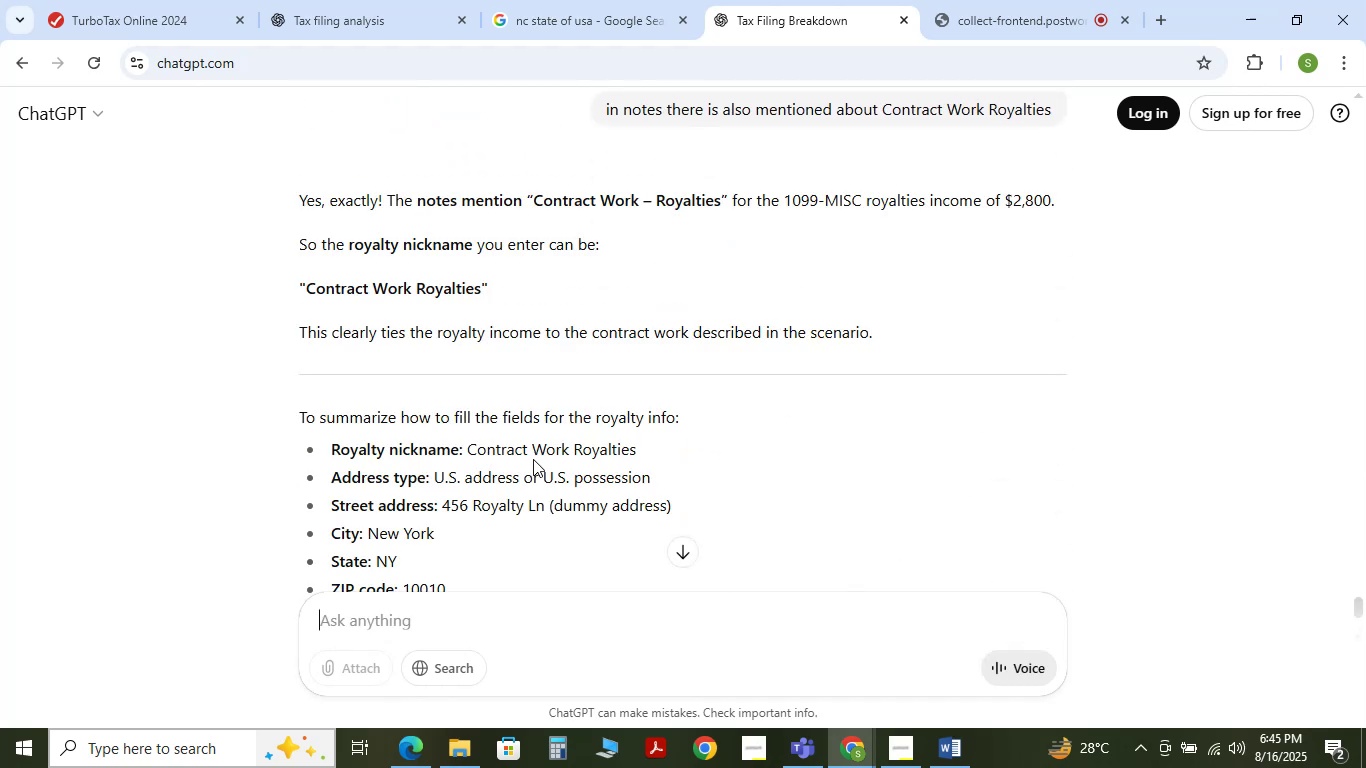 
wait(6.9)
 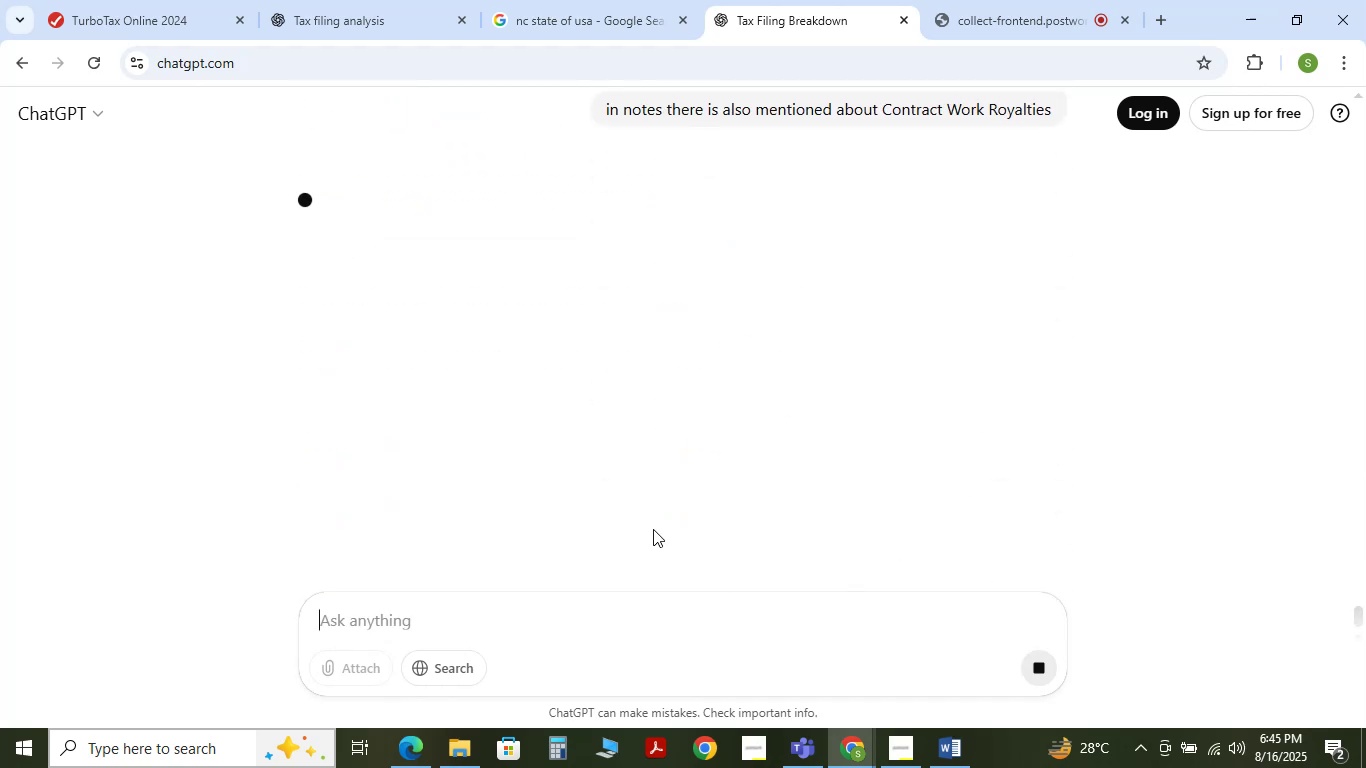 
scroll: coordinate [531, 459], scroll_direction: down, amount: 1.0
 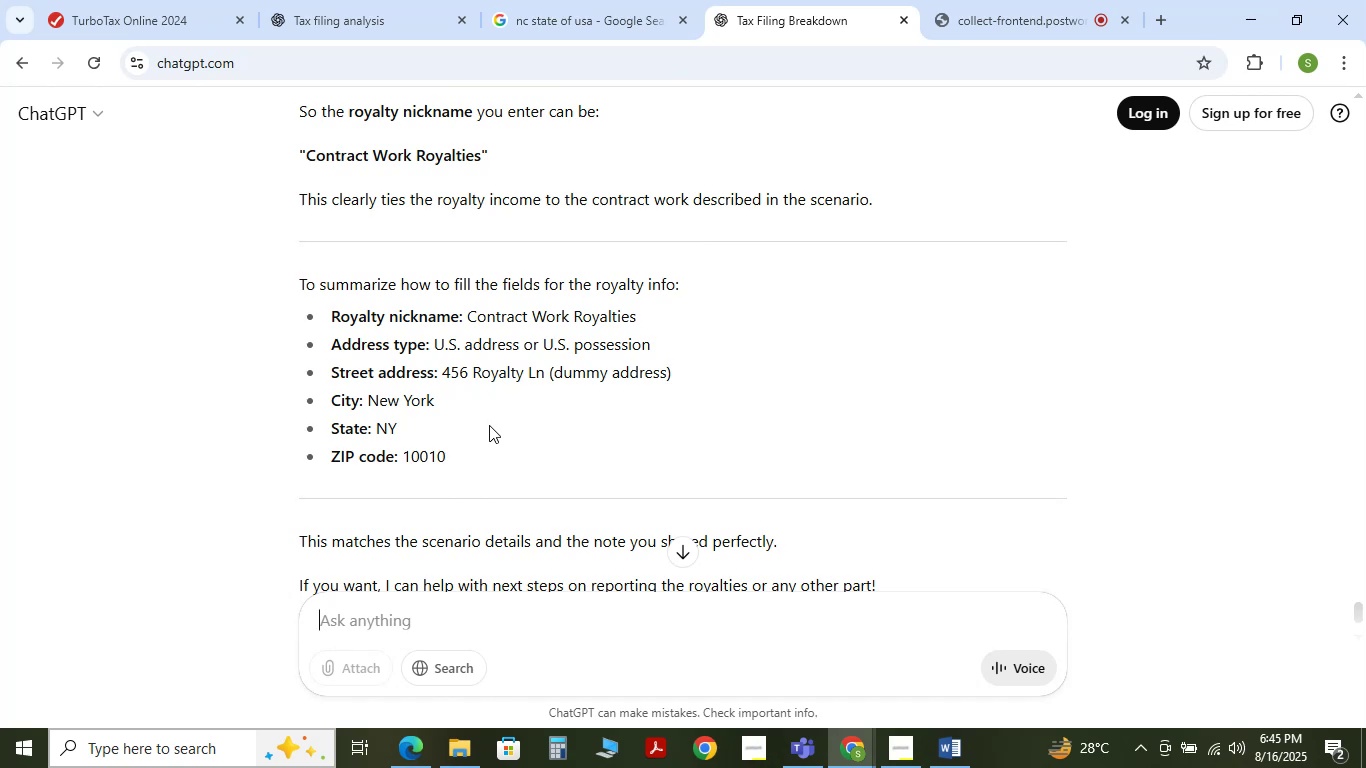 
scroll: coordinate [494, 444], scroll_direction: up, amount: 2.0
 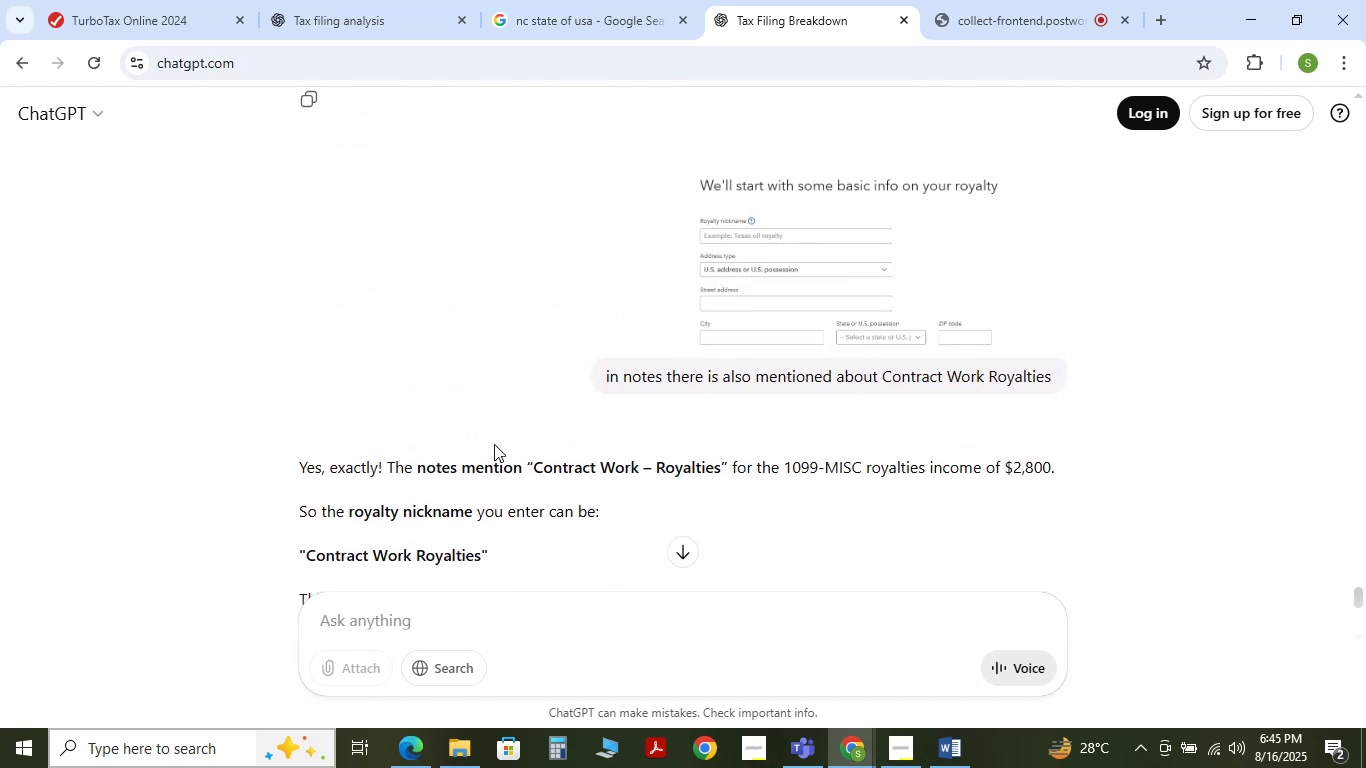 
scroll: coordinate [430, 444], scroll_direction: down, amount: 2.0
 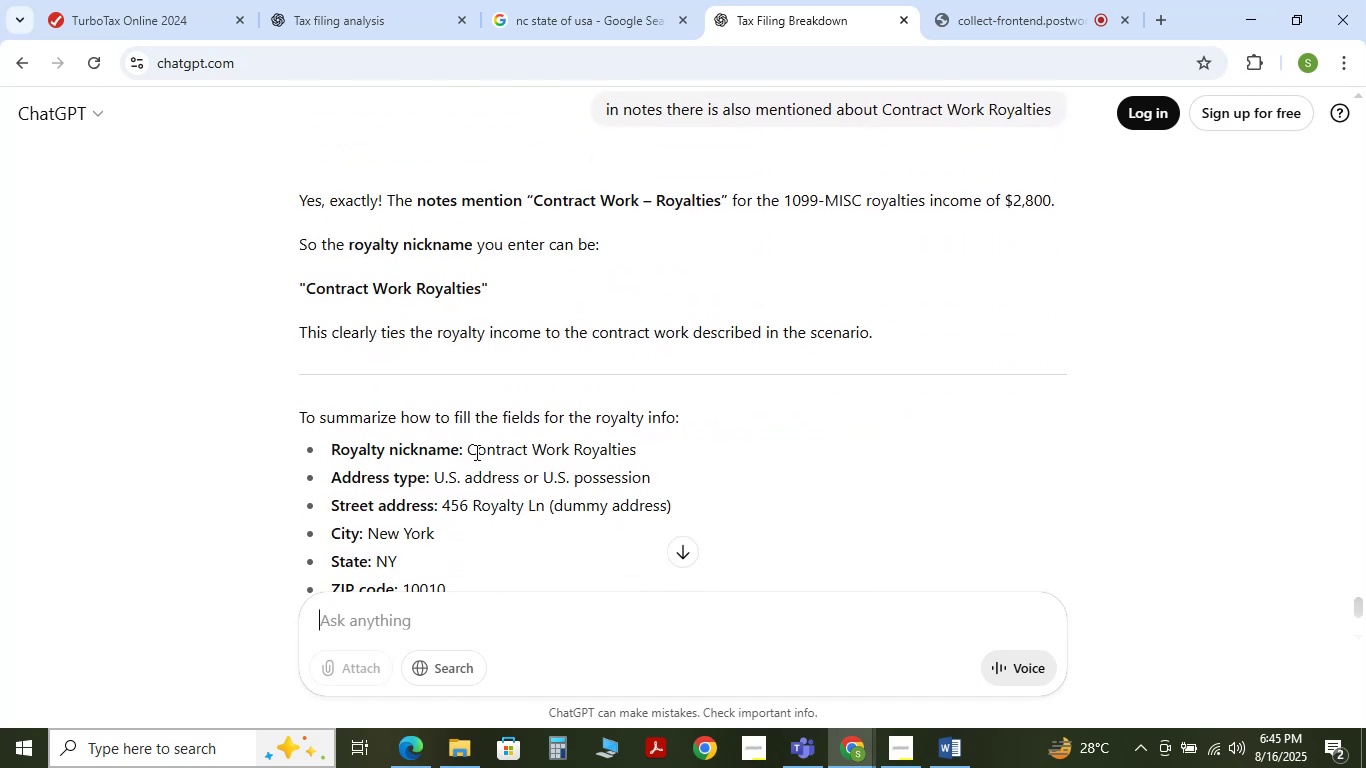 
left_click_drag(start_coordinate=[467, 451], to_coordinate=[637, 457])
 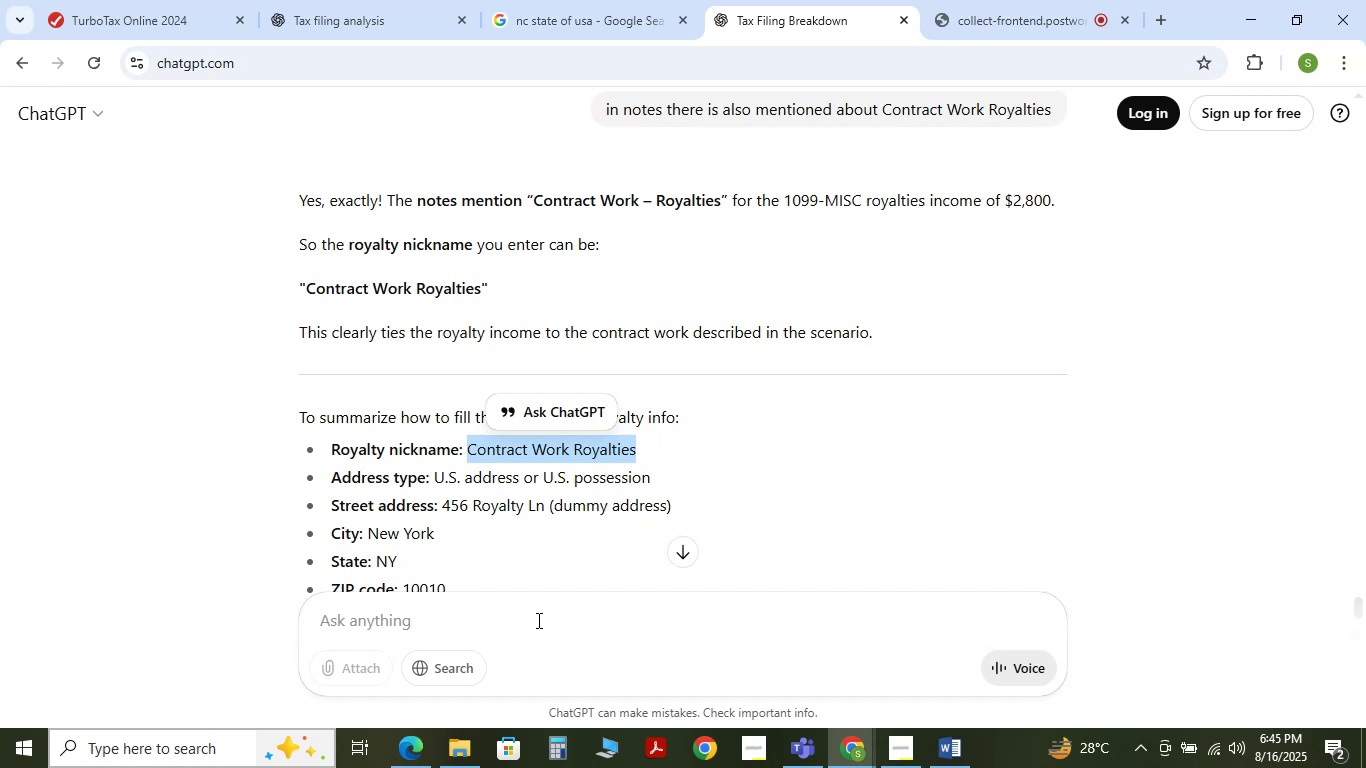 
left_click([535, 624])
 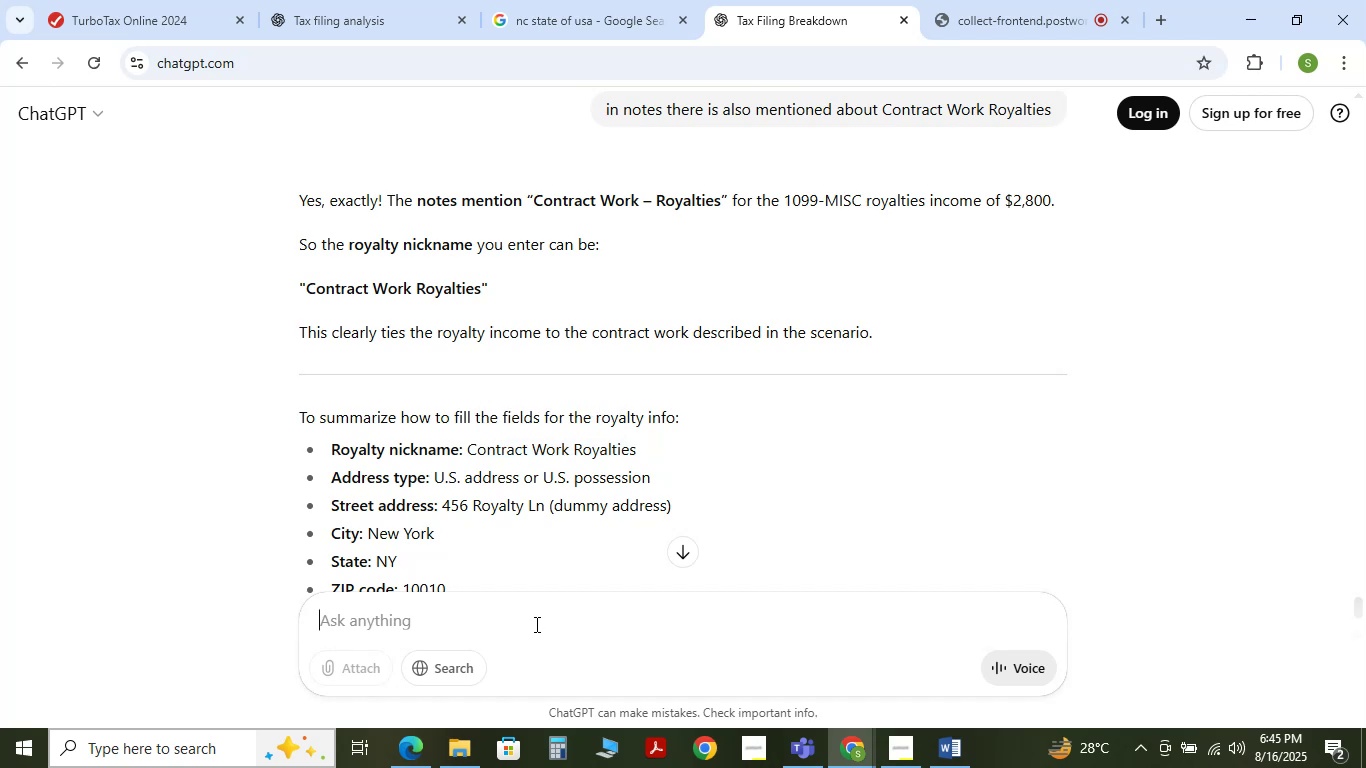 
type(wht is )
 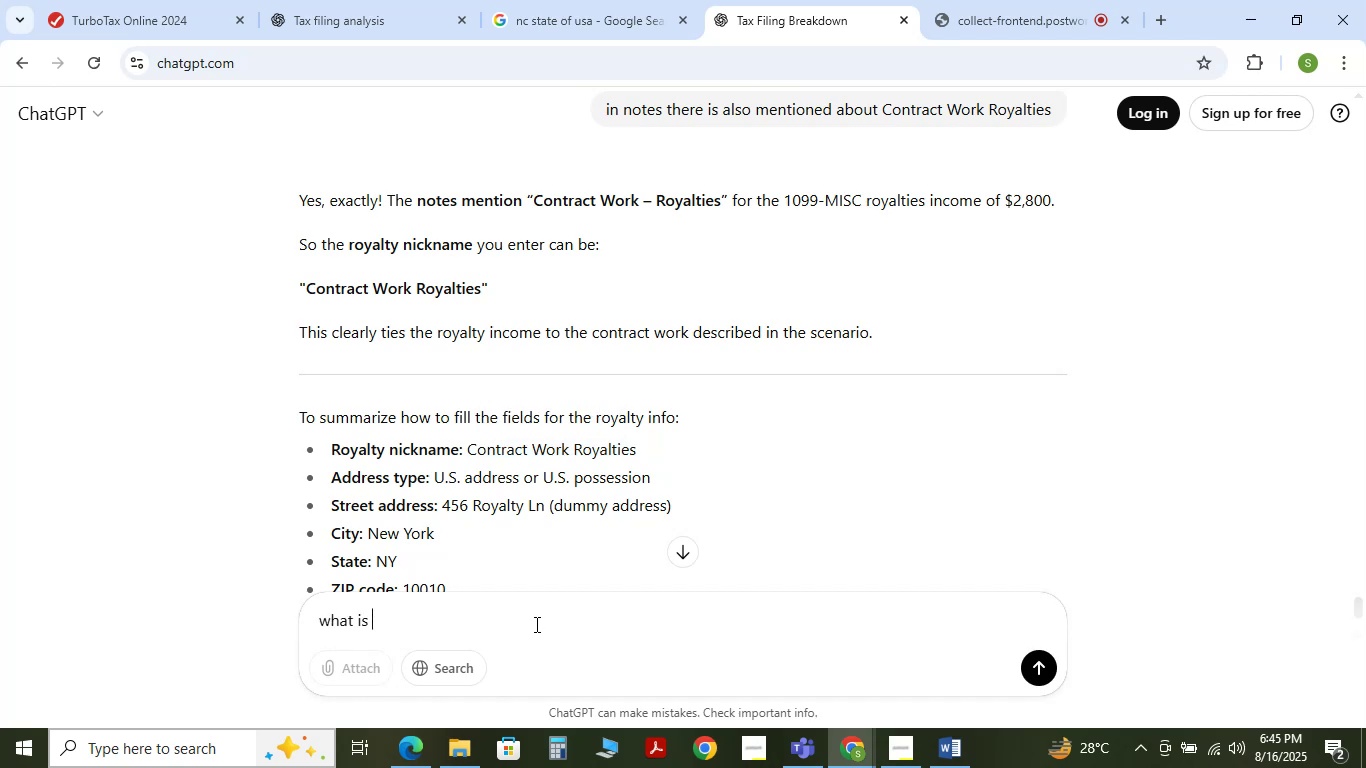 
hold_key(key=A, duration=0.37)
 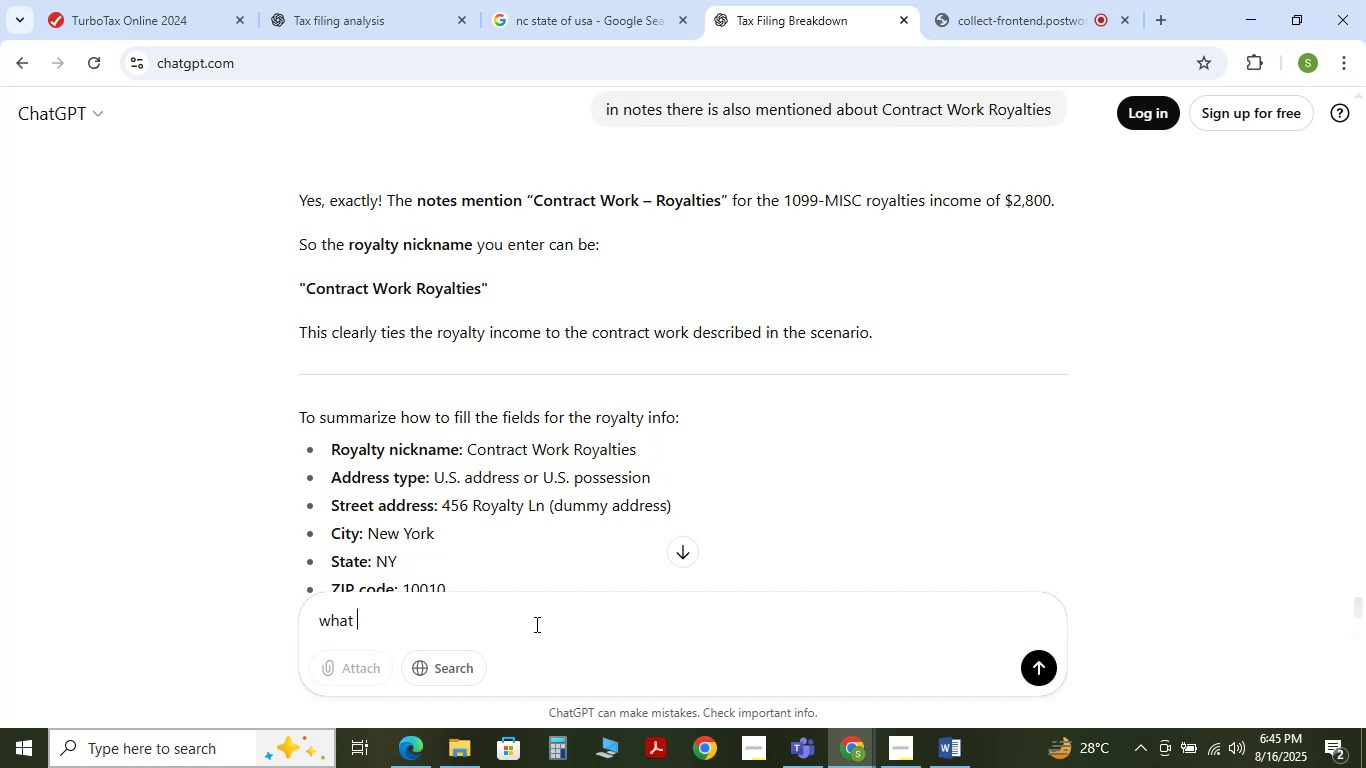 
hold_key(key=ShiftLeft, duration=0.4)
 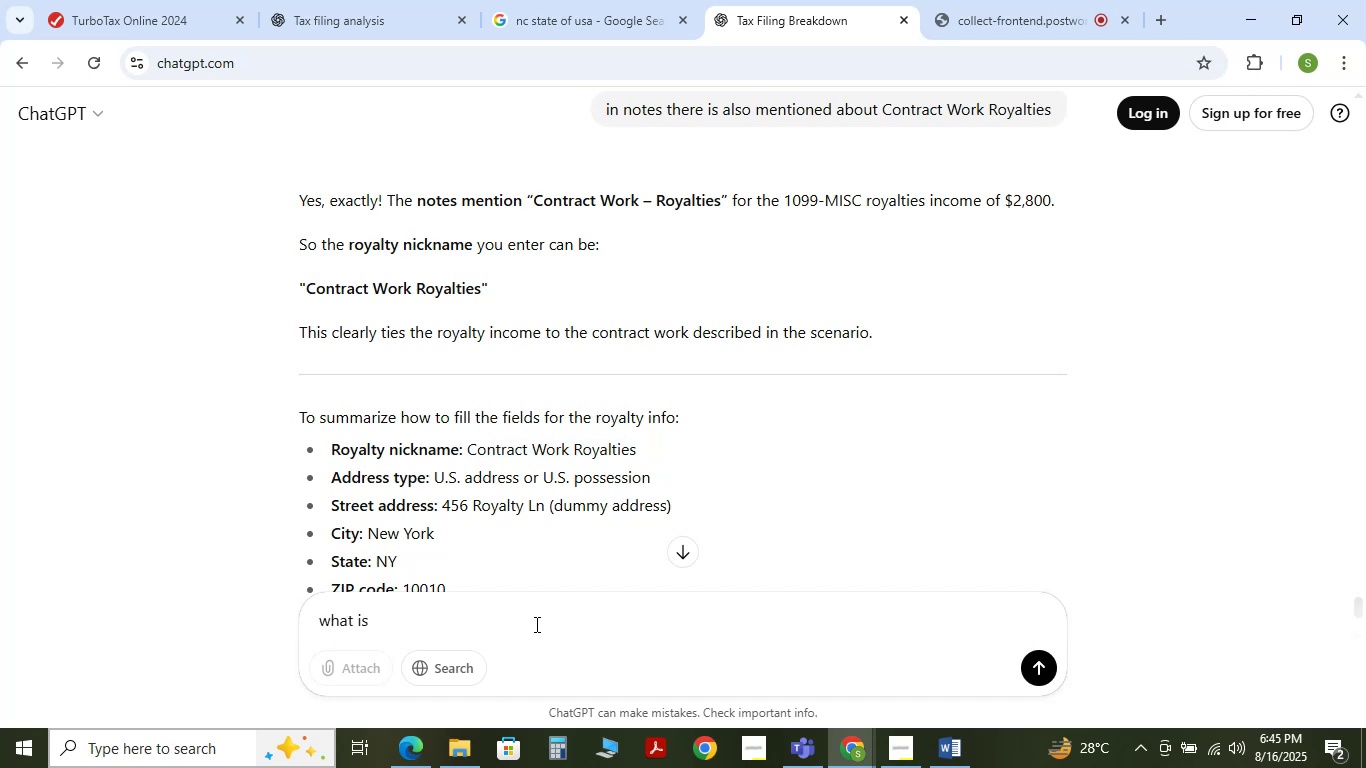 
key(Control+V)
 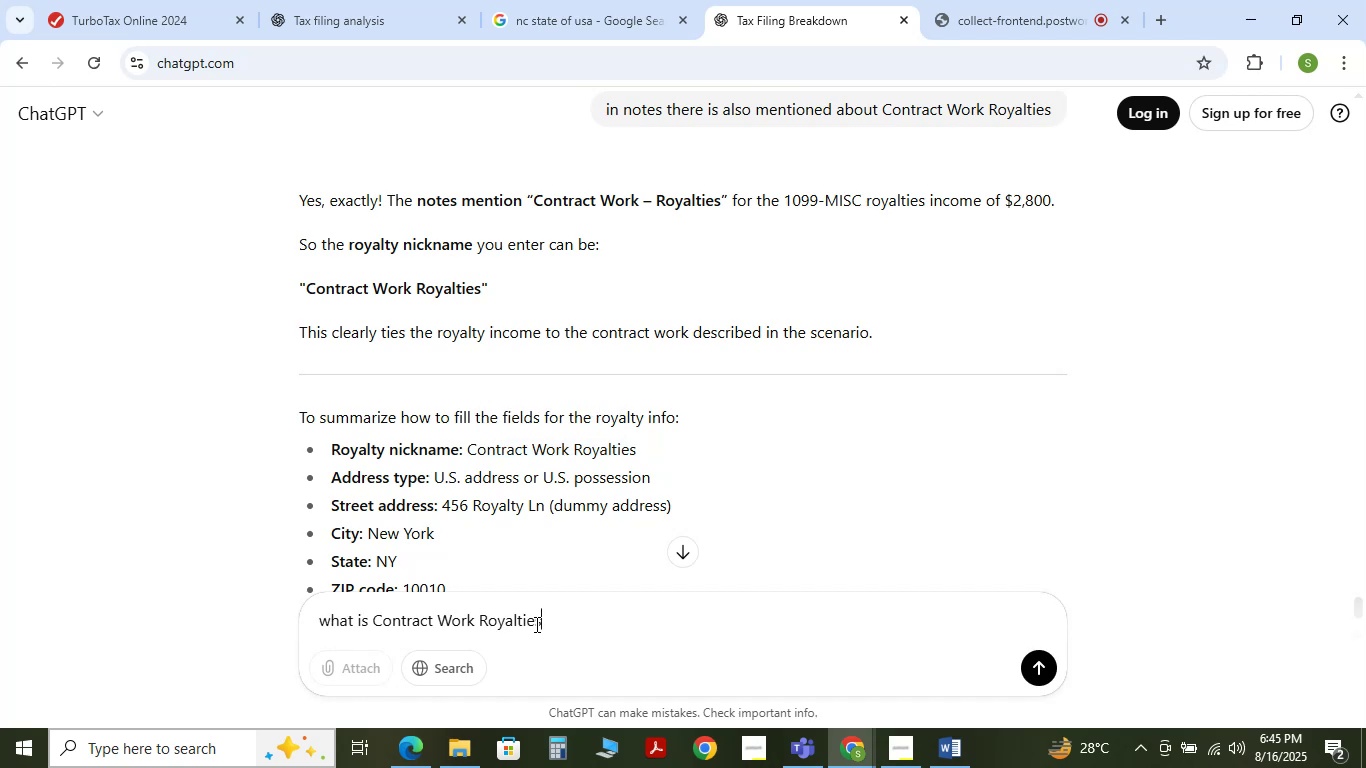 
key(NumpadEnter)
 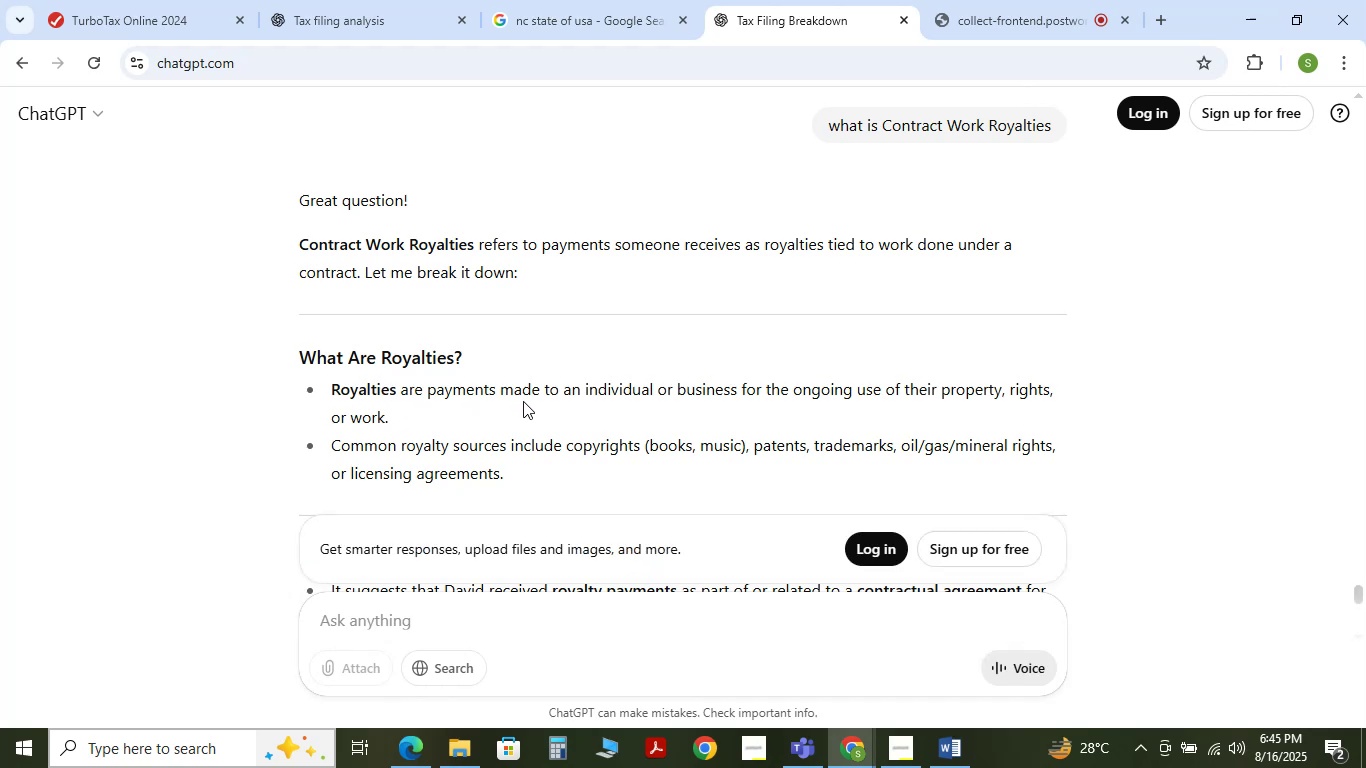 
wait(9.76)
 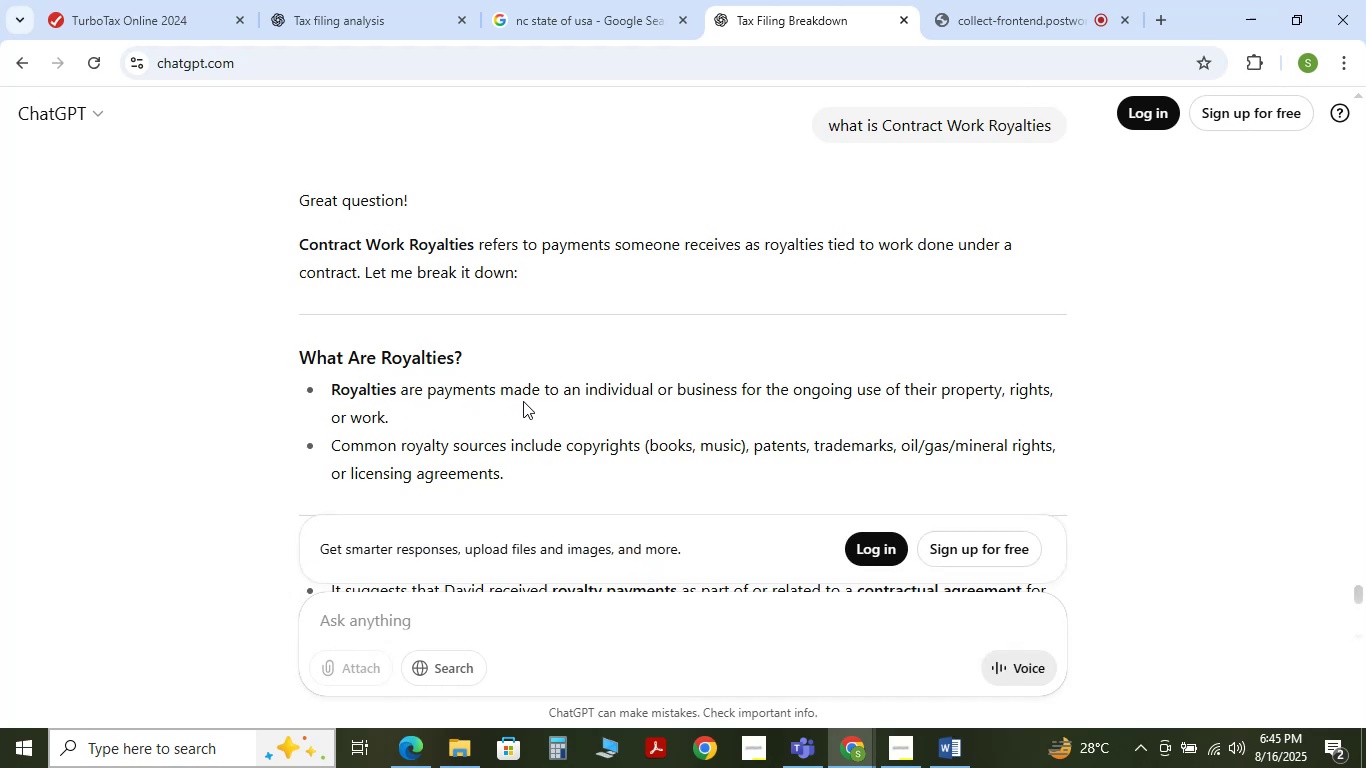 
scroll: coordinate [425, 449], scroll_direction: down, amount: 2.0
 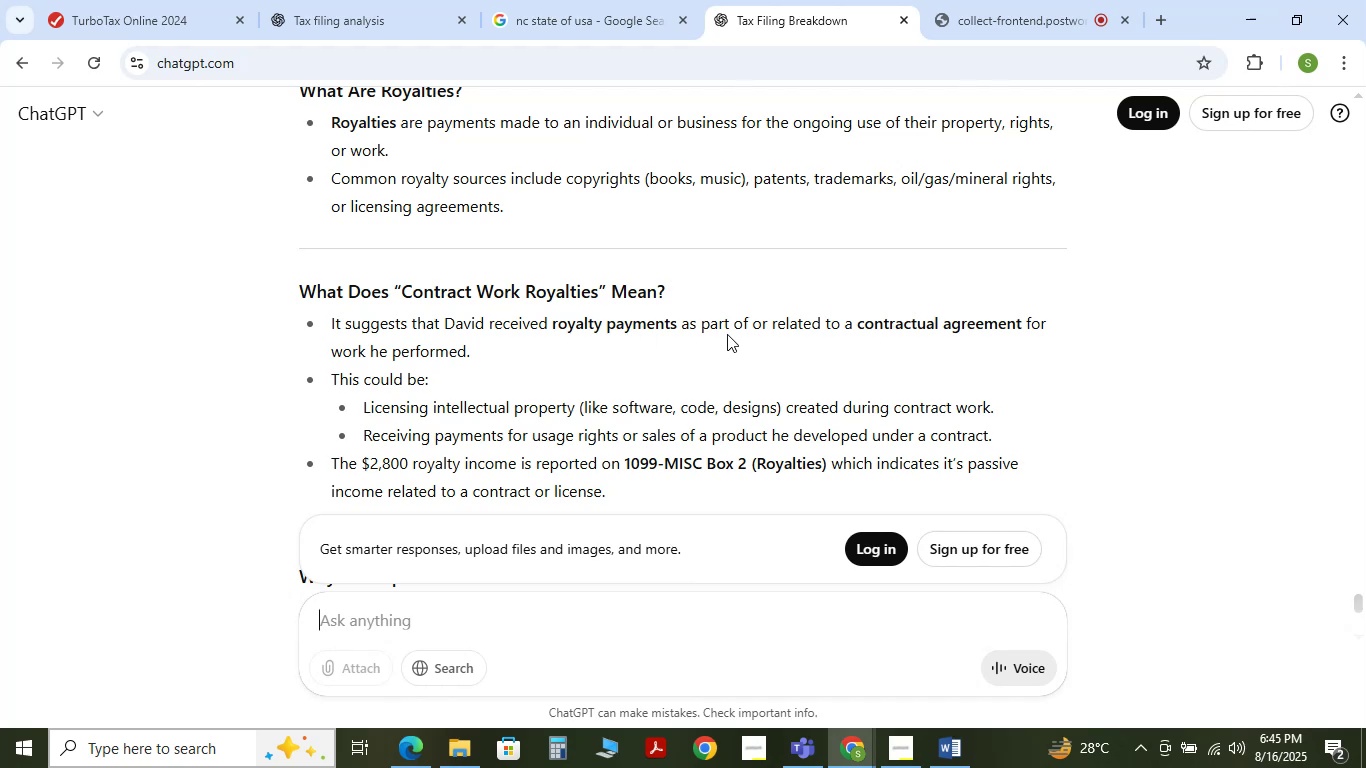 
wait(8.98)
 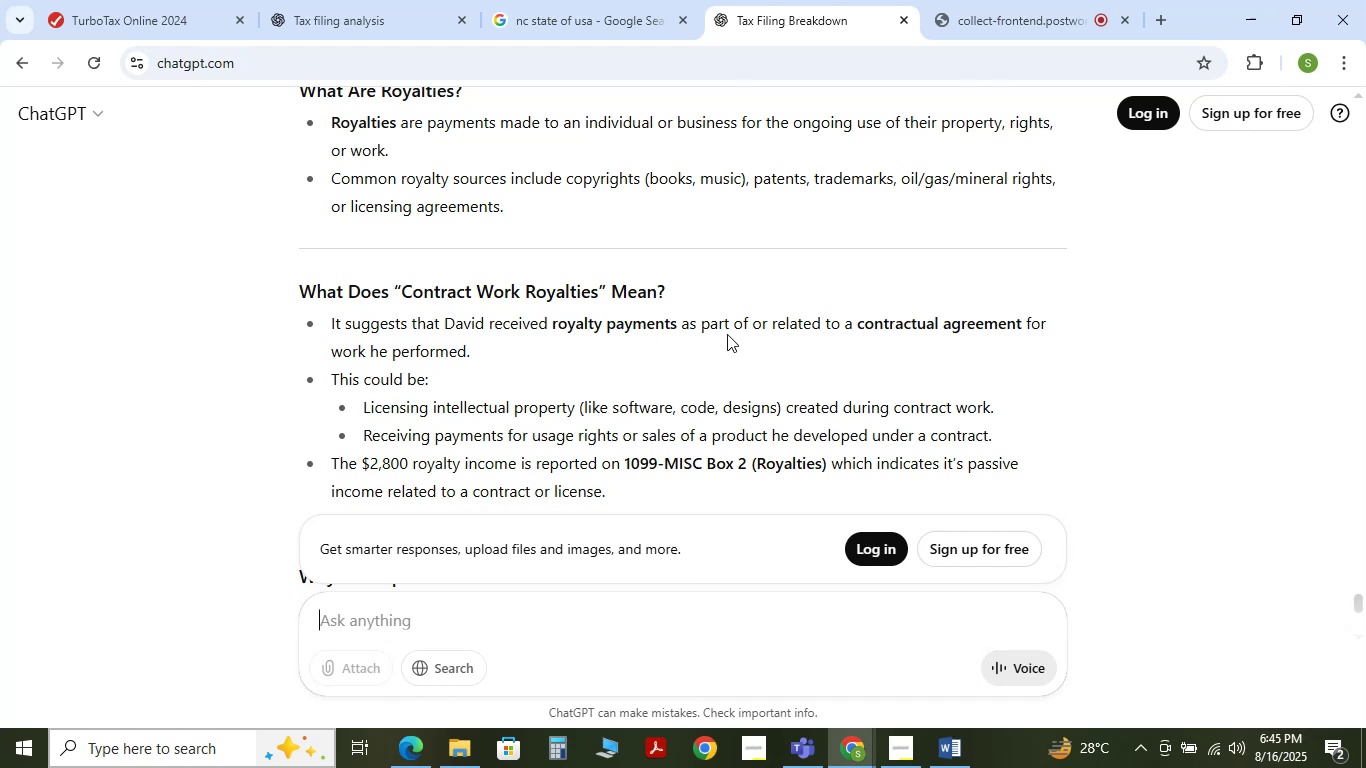 
scroll: coordinate [437, 400], scroll_direction: up, amount: 2.0
 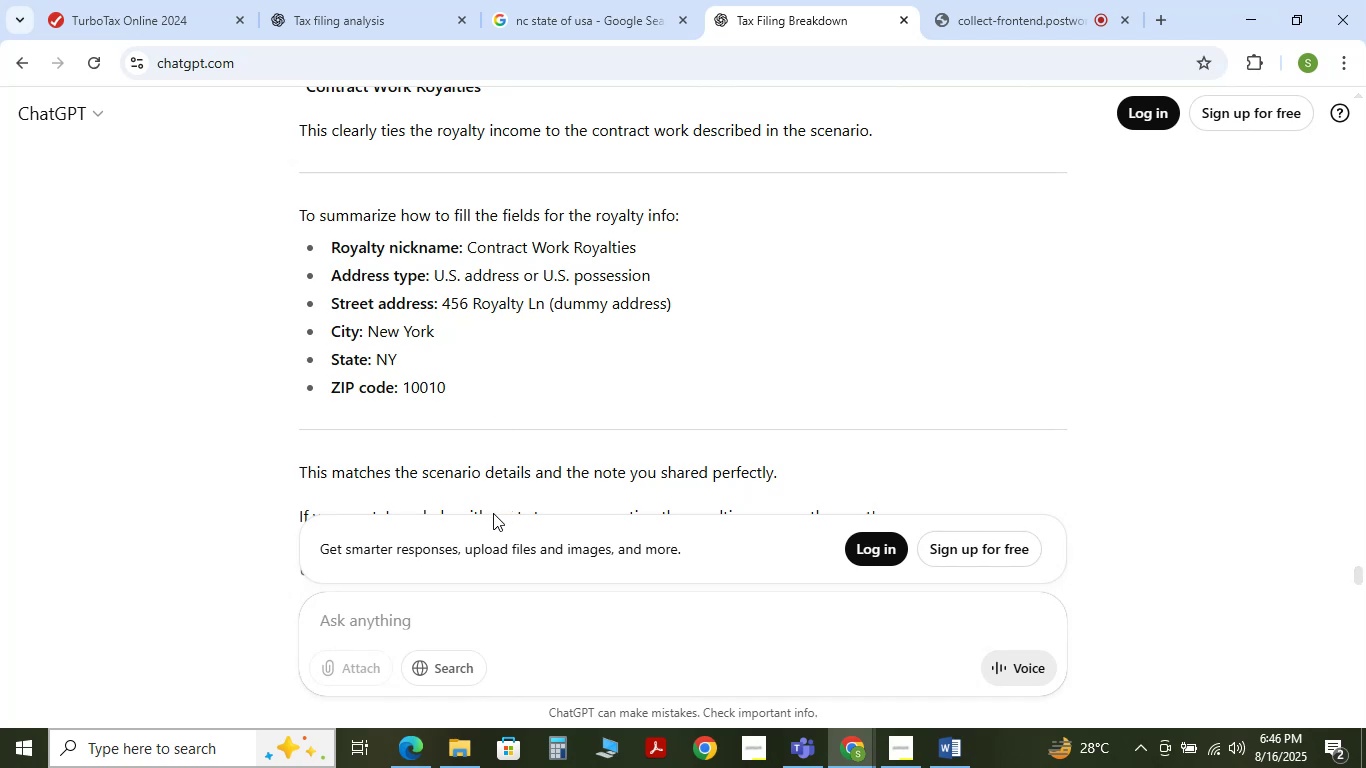 
left_click([456, 607])
 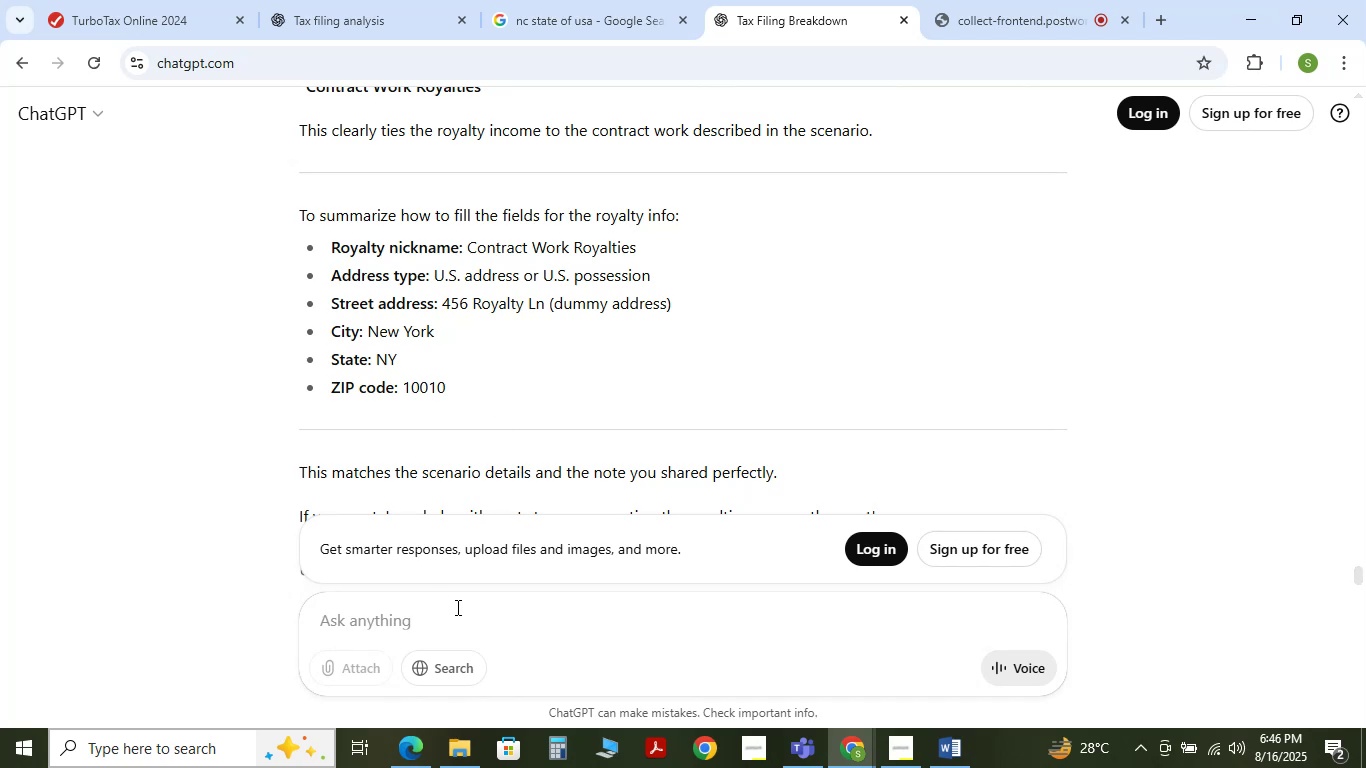 
wait(5.18)
 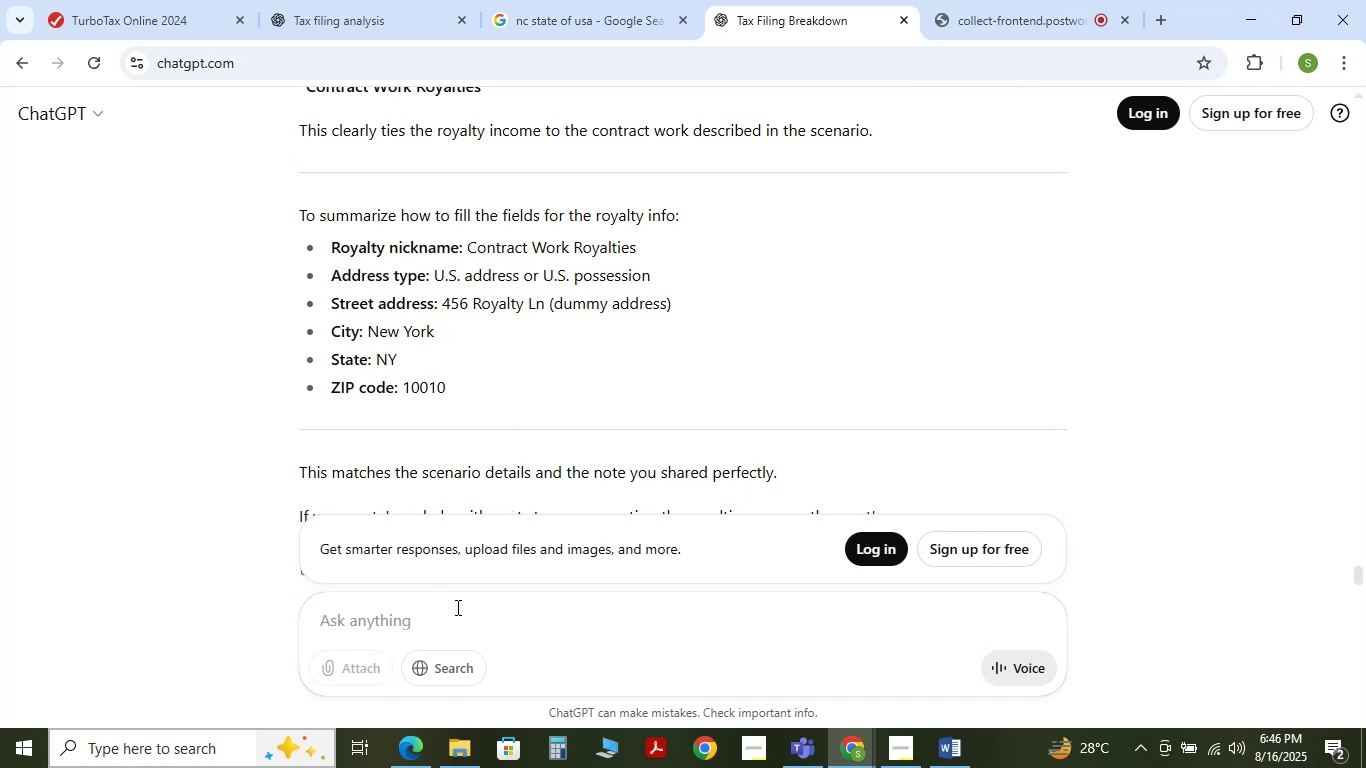 
type(againts whixh thing je e)
key(Backspace)
key(Backspace)
type(receive the royality if not available provide )
 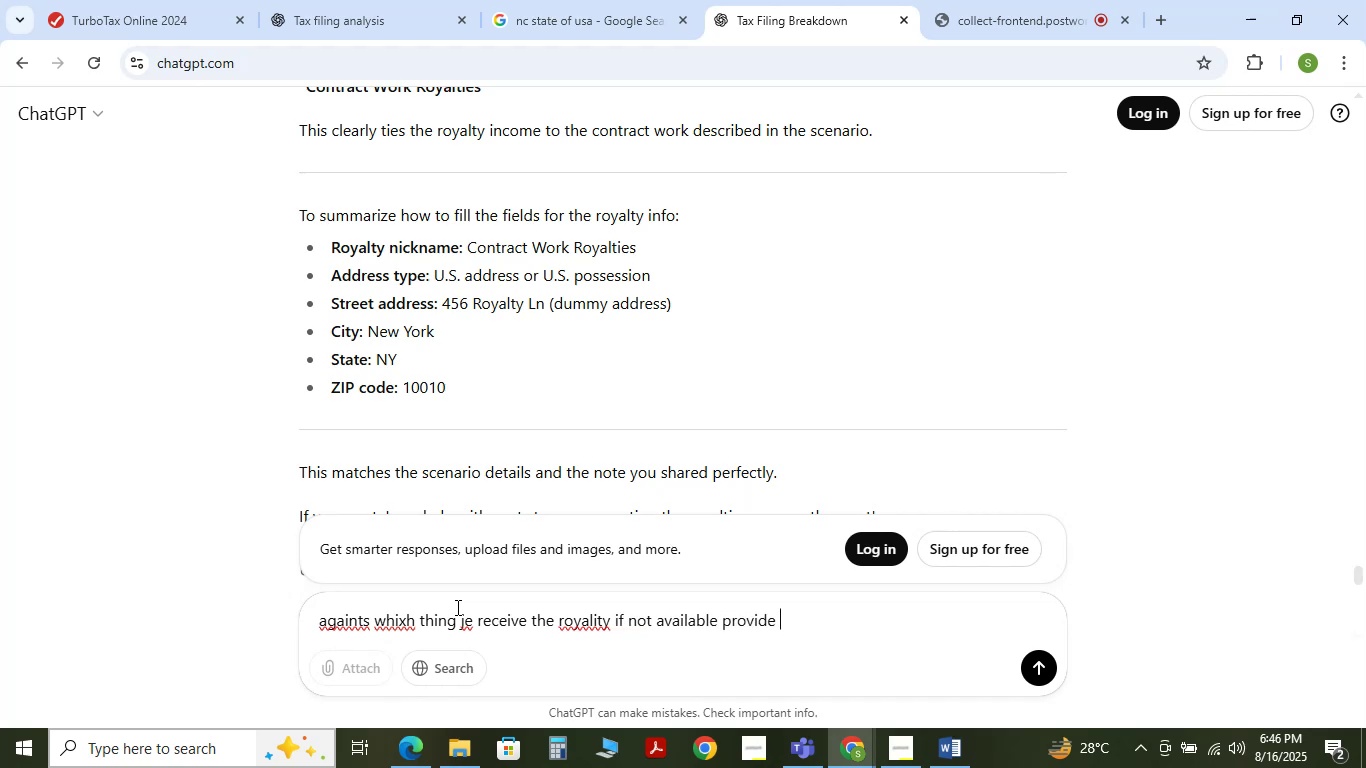 
wait(9.15)
 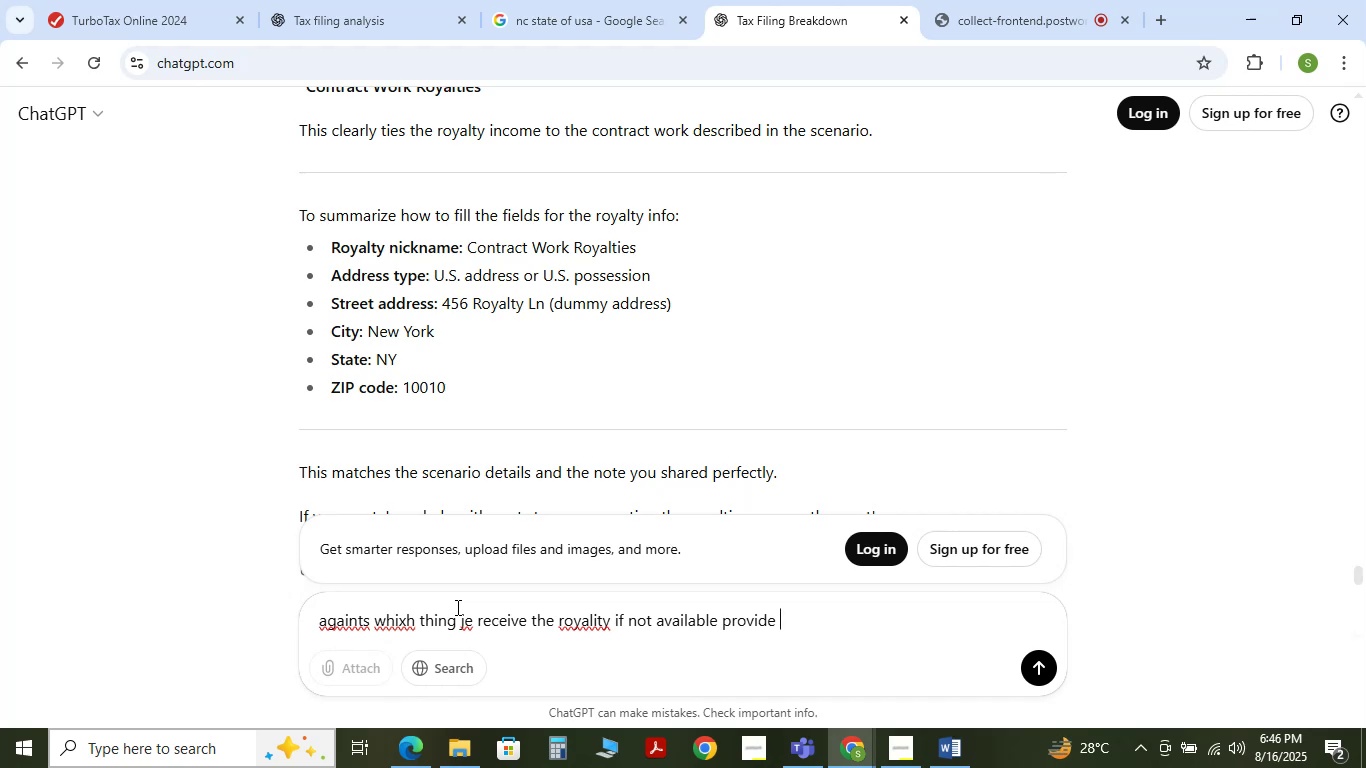 
hold_key(key=ArrowLeft, duration=0.73)
 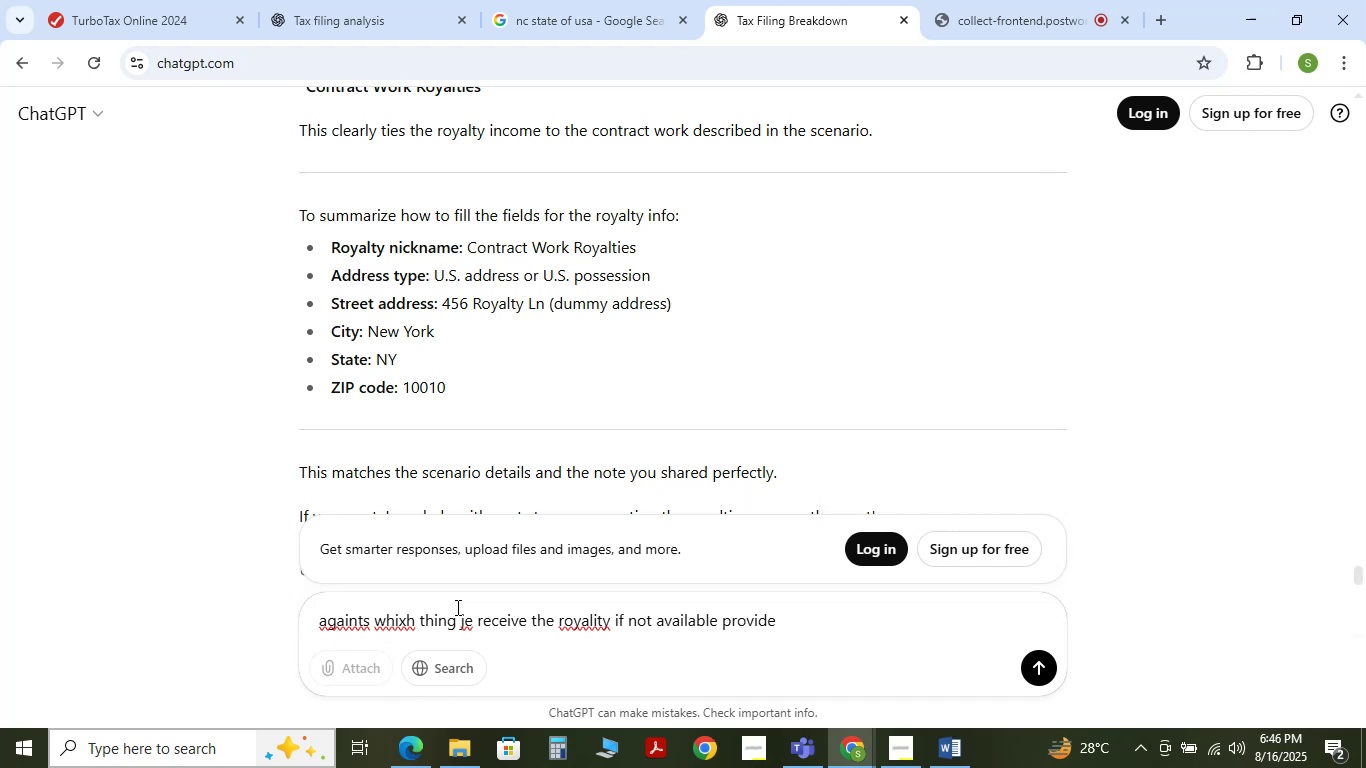 
type(please )
 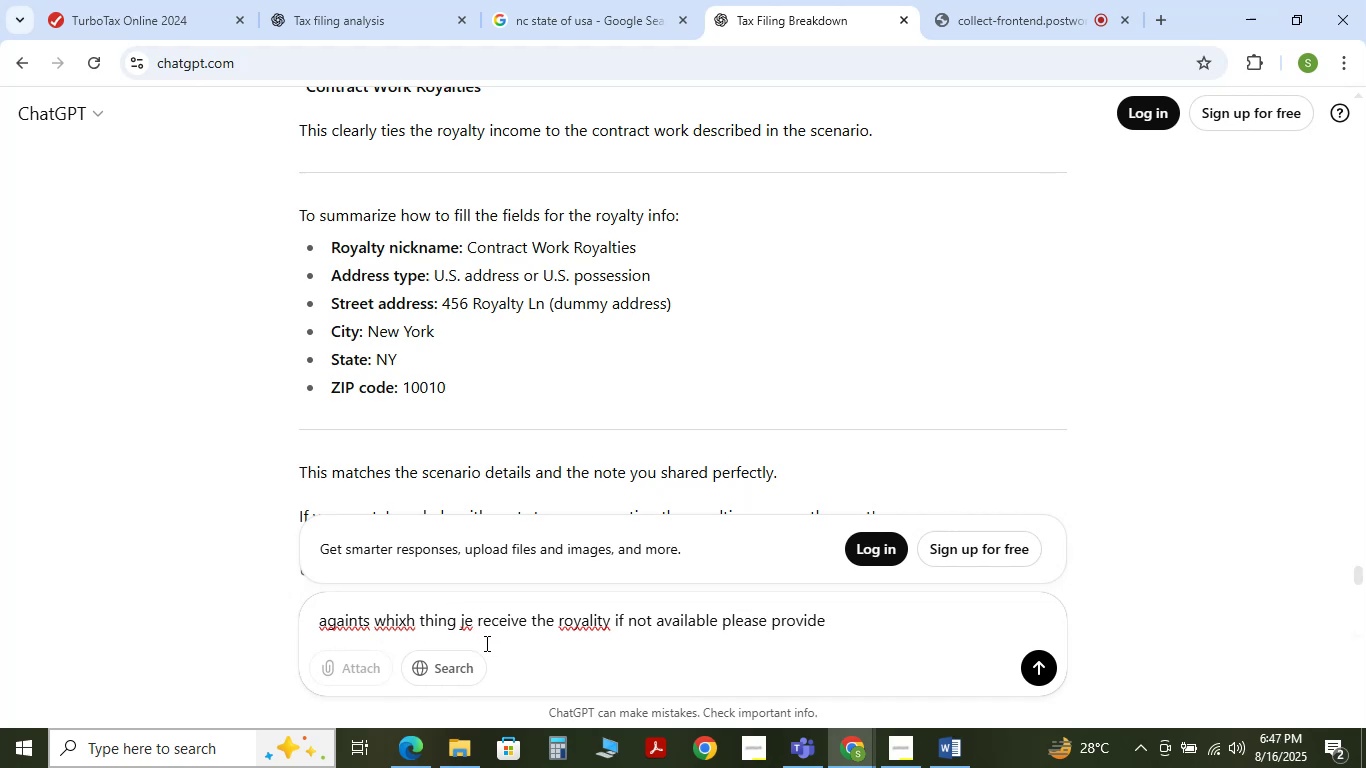 
wait(7.55)
 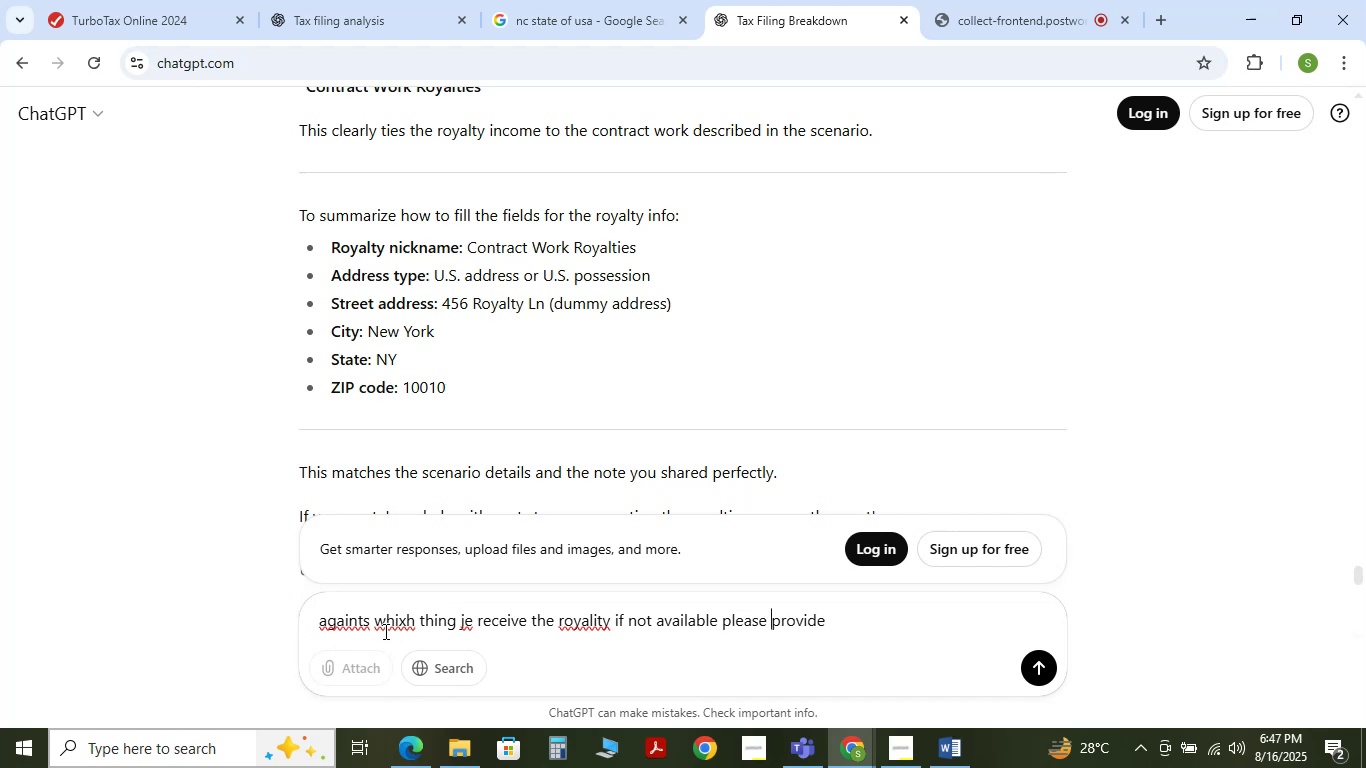 
left_click([473, 618])
 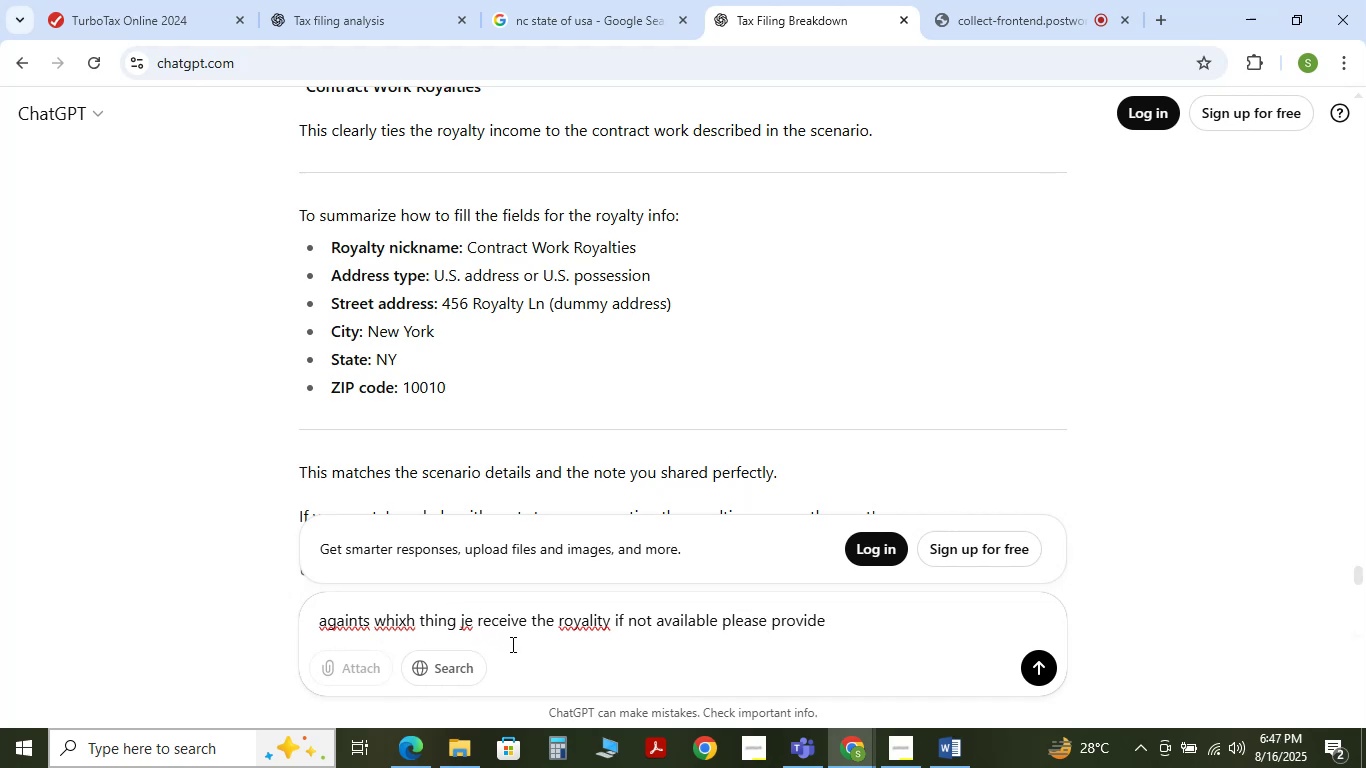 
key(Backspace)
 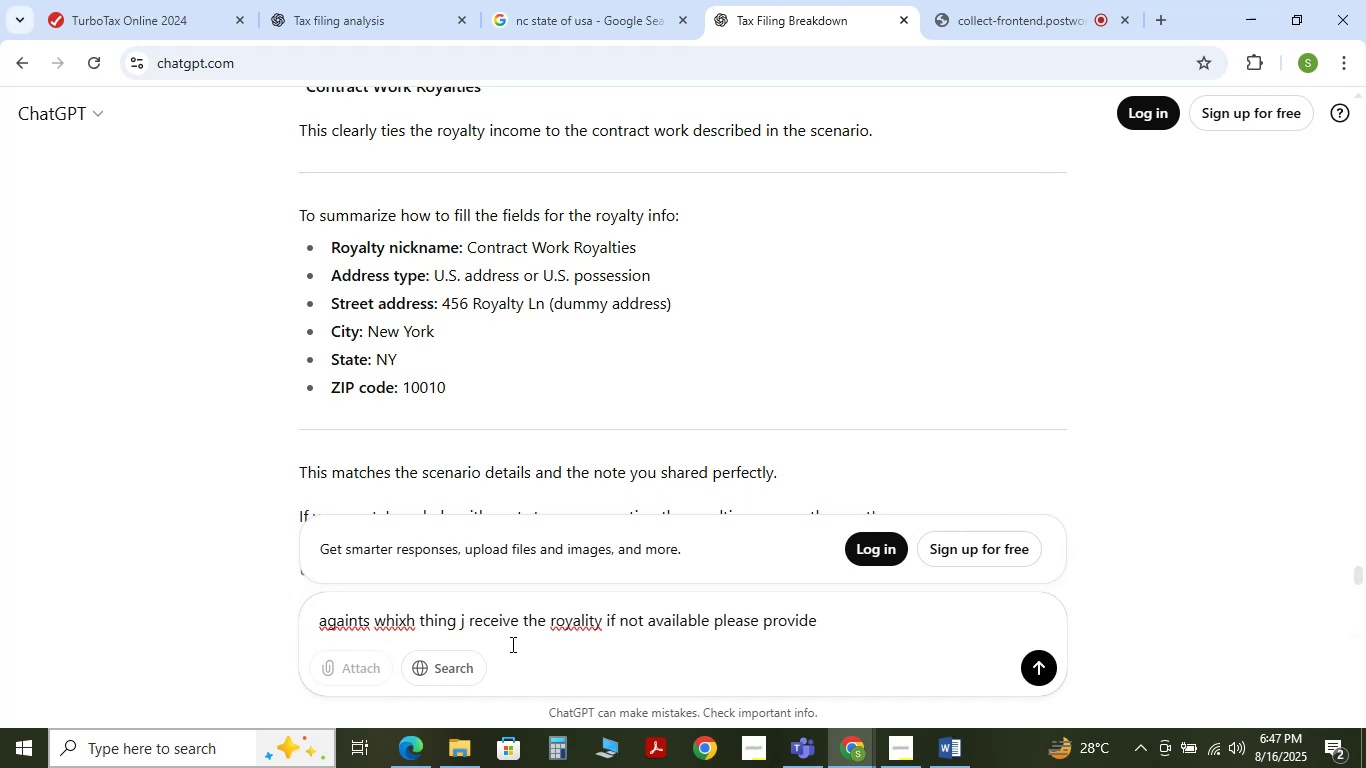 
key(Backspace)
 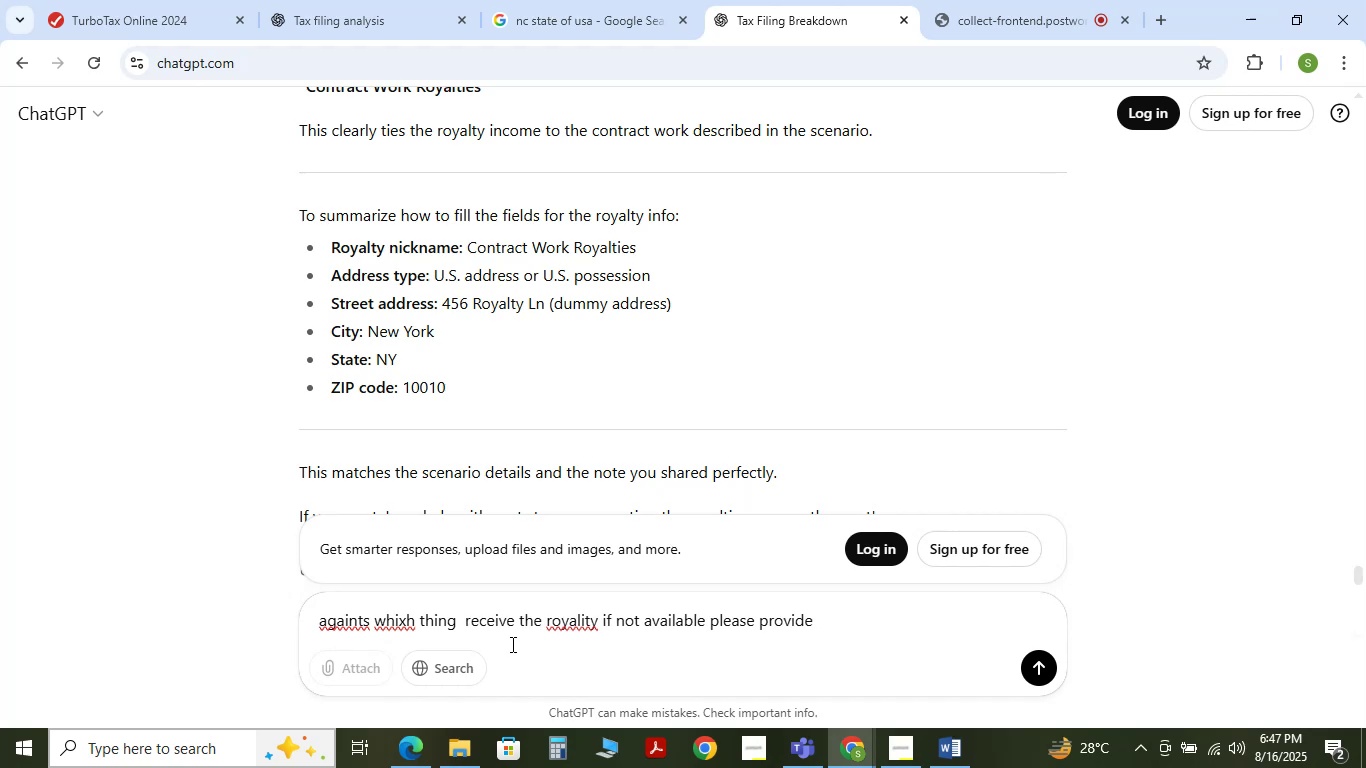 
key(I)
 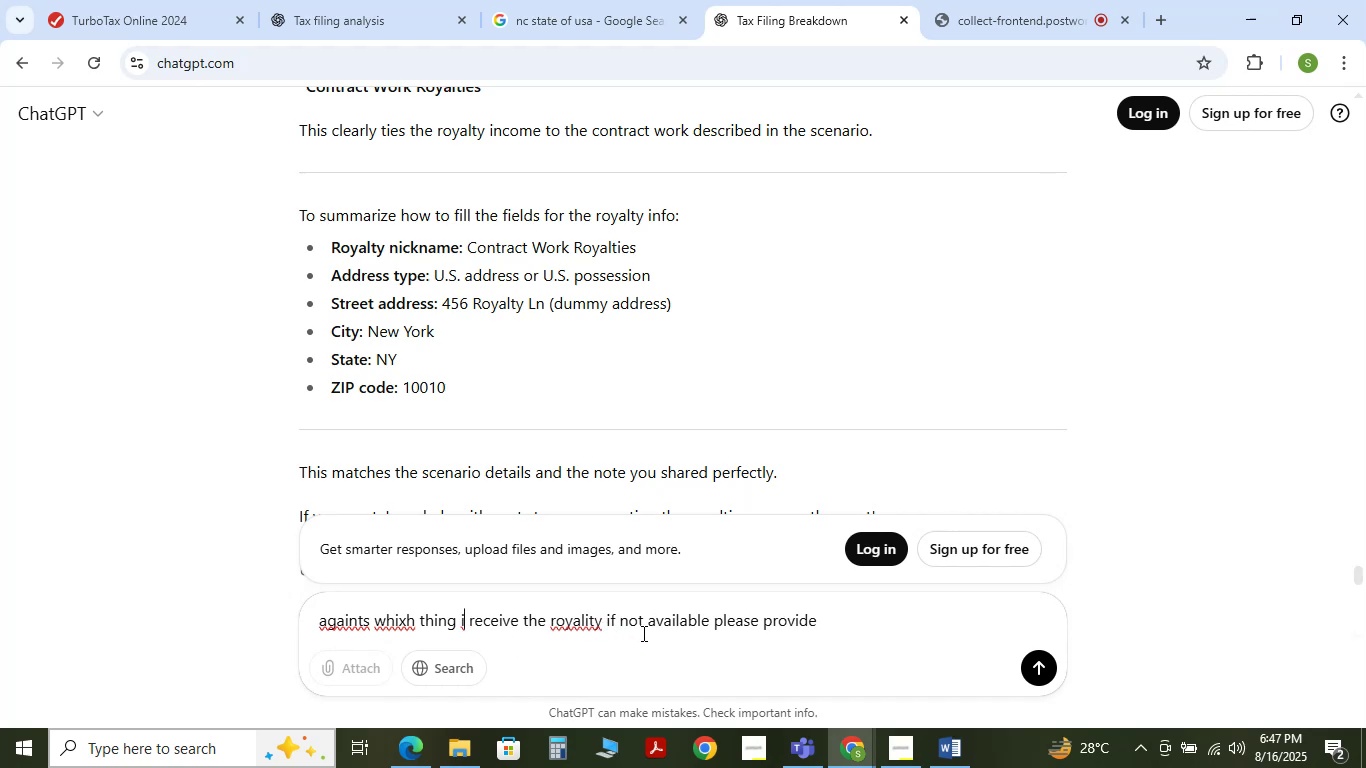 
left_click([828, 627])
 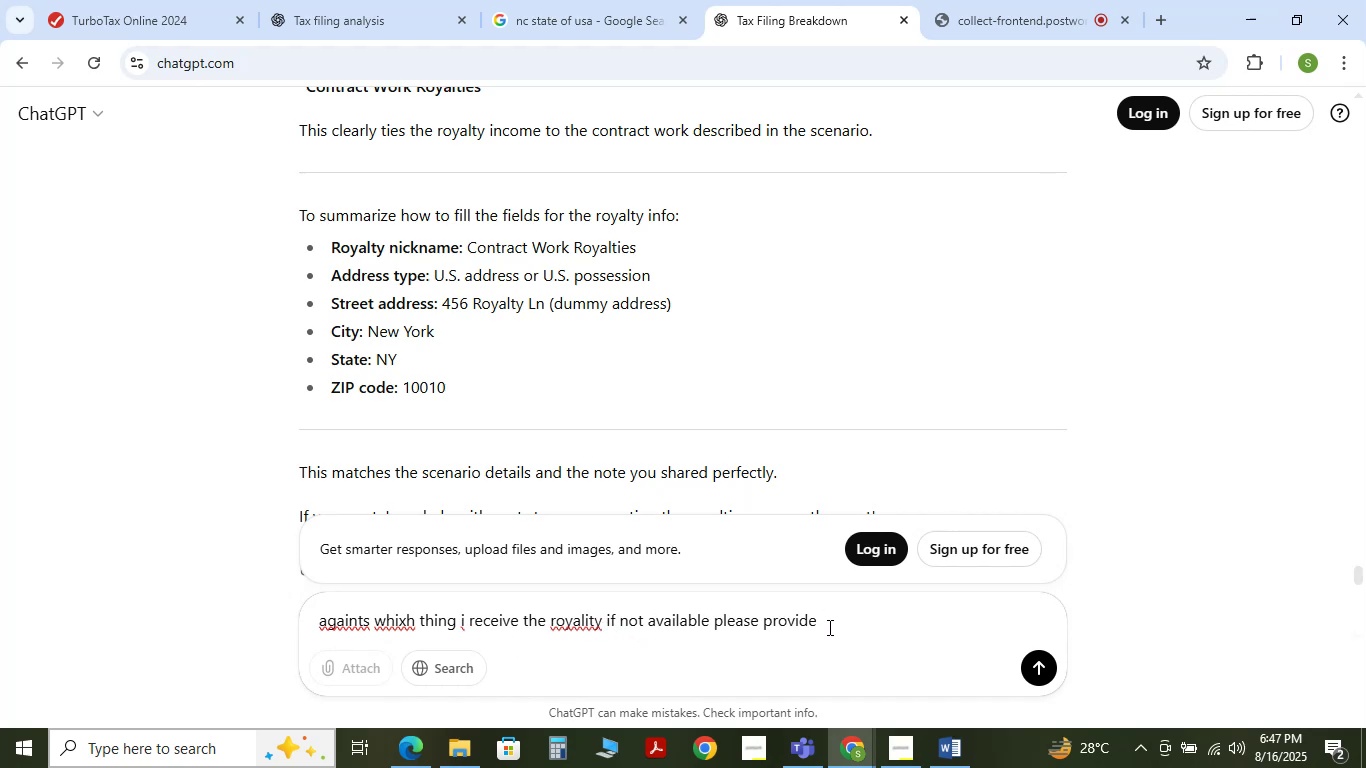 
type(dummy but relatable according to scea)
key(Backspace)
type(nario)
 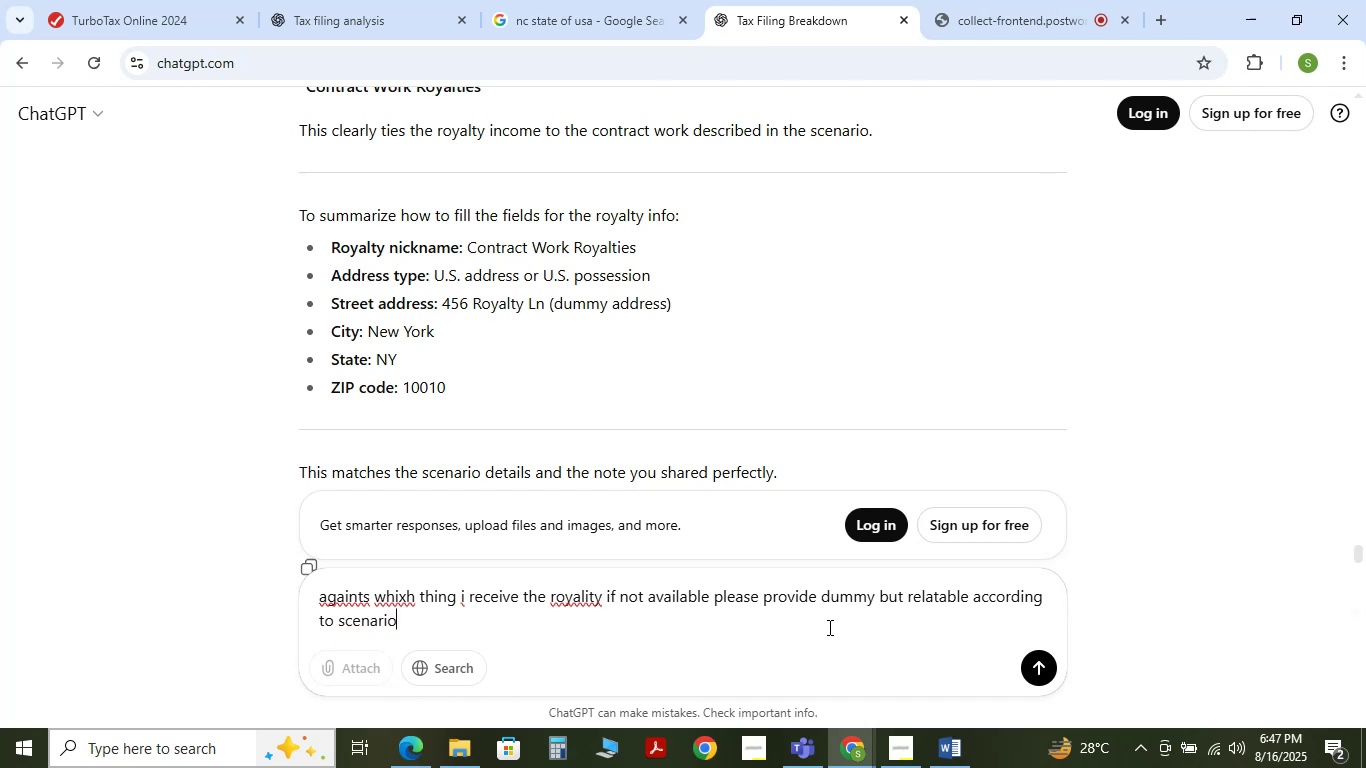 
key(Enter)
 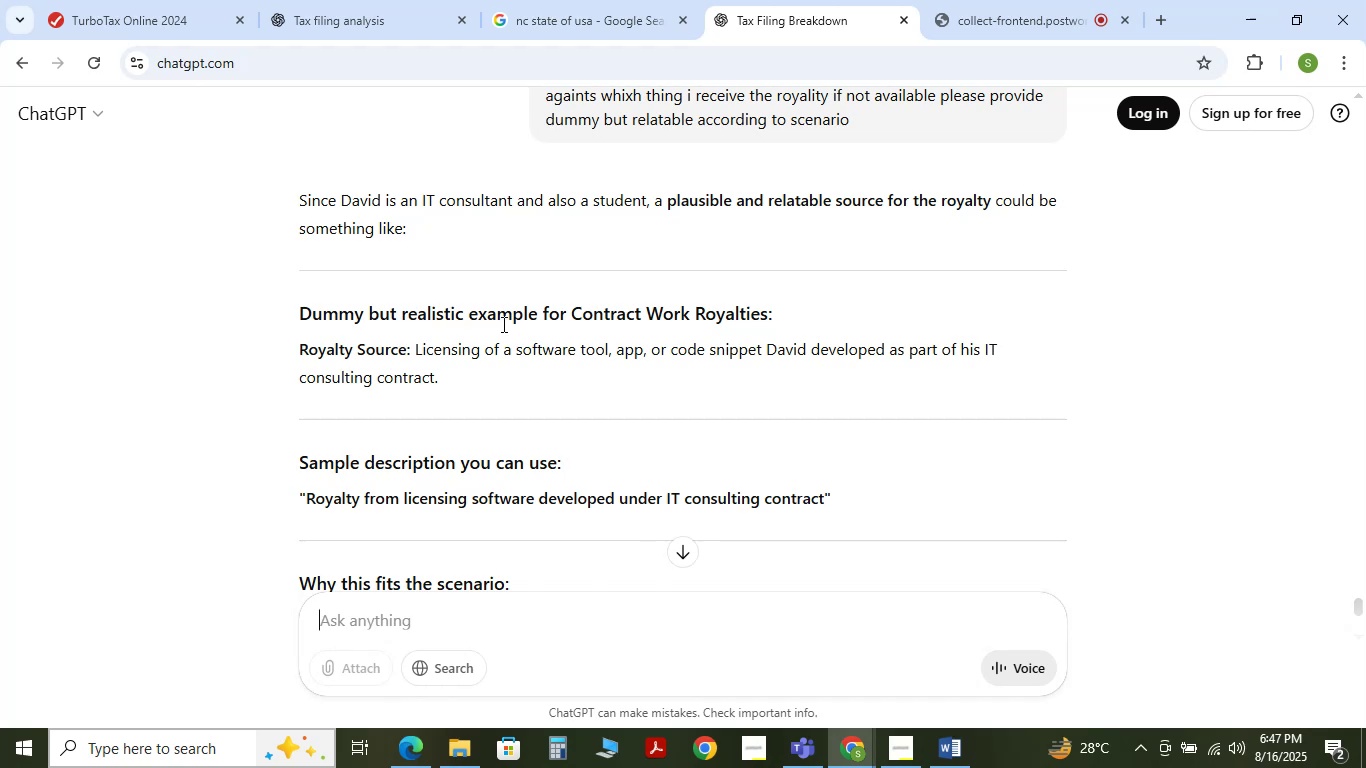 
wait(5.71)
 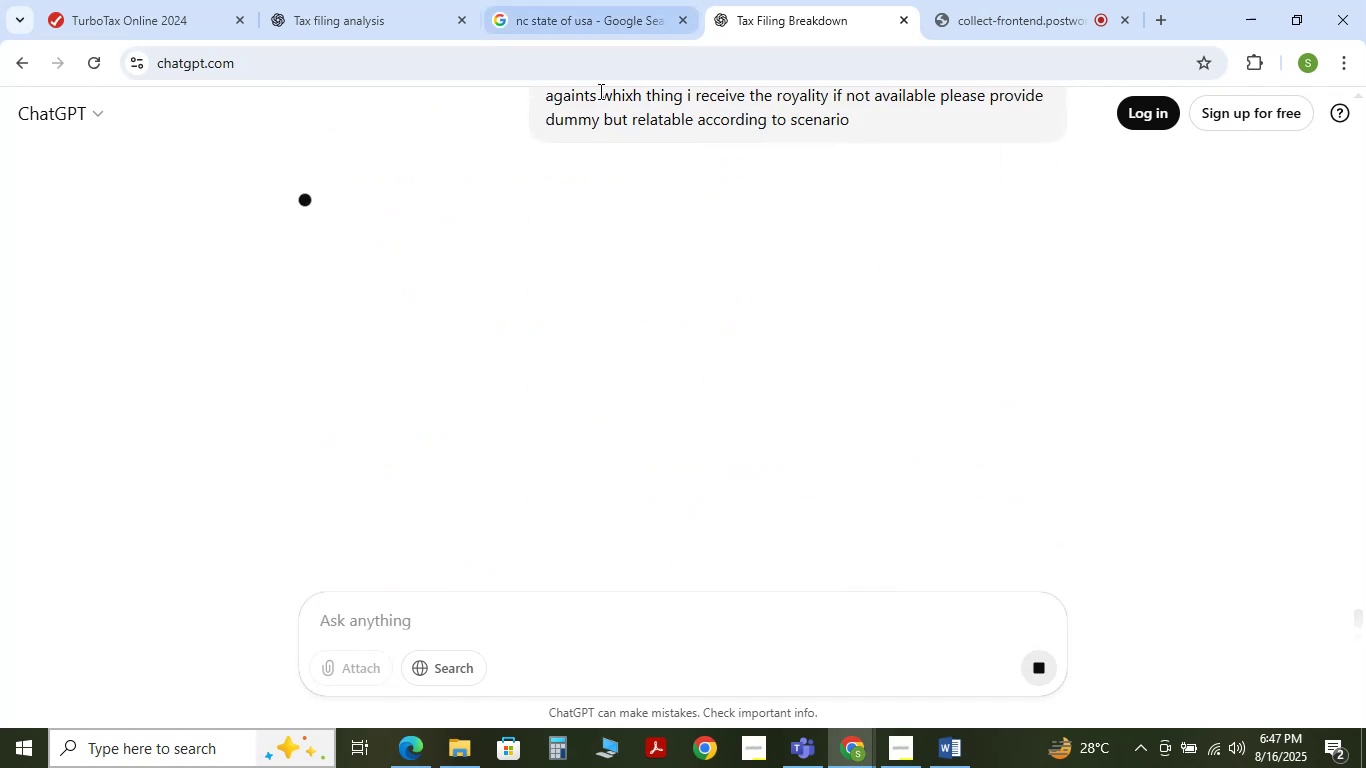 
scroll: coordinate [498, 370], scroll_direction: down, amount: 1.0
 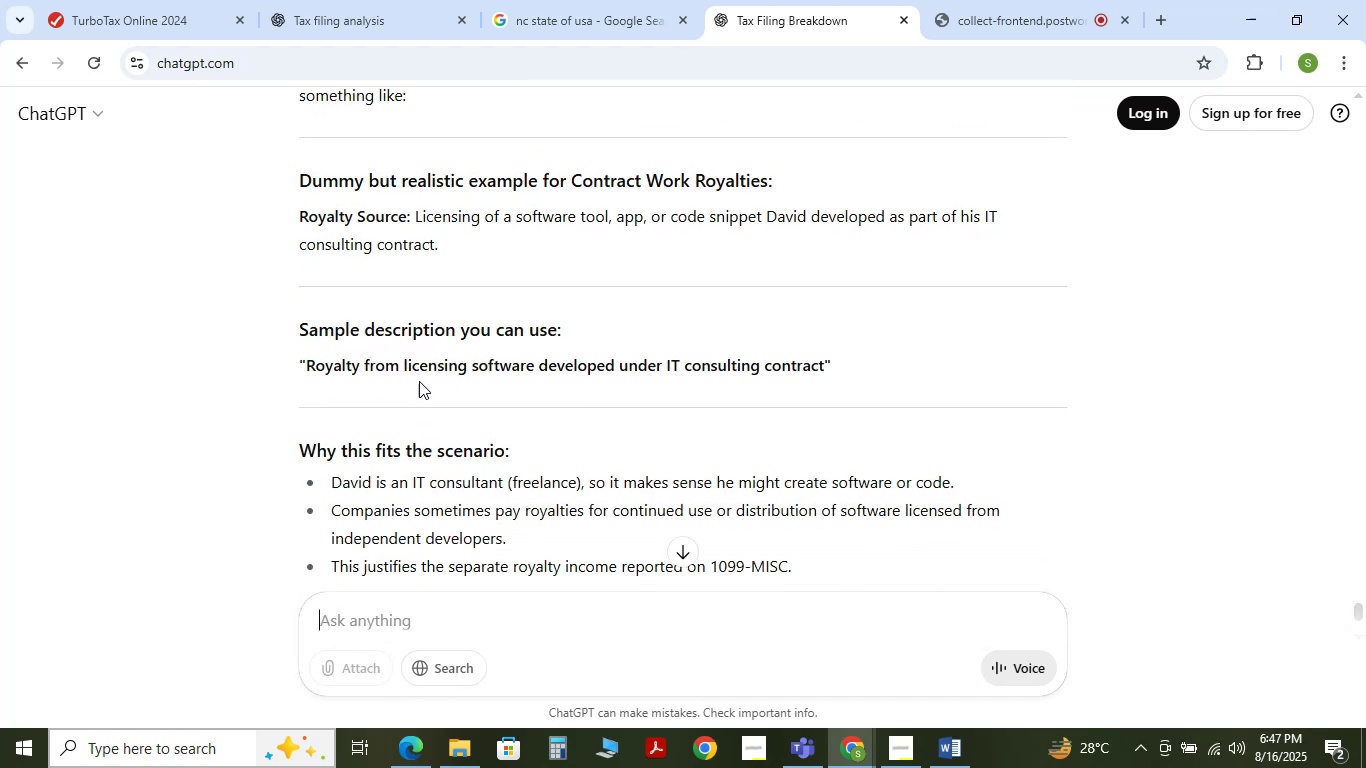 
wait(8.19)
 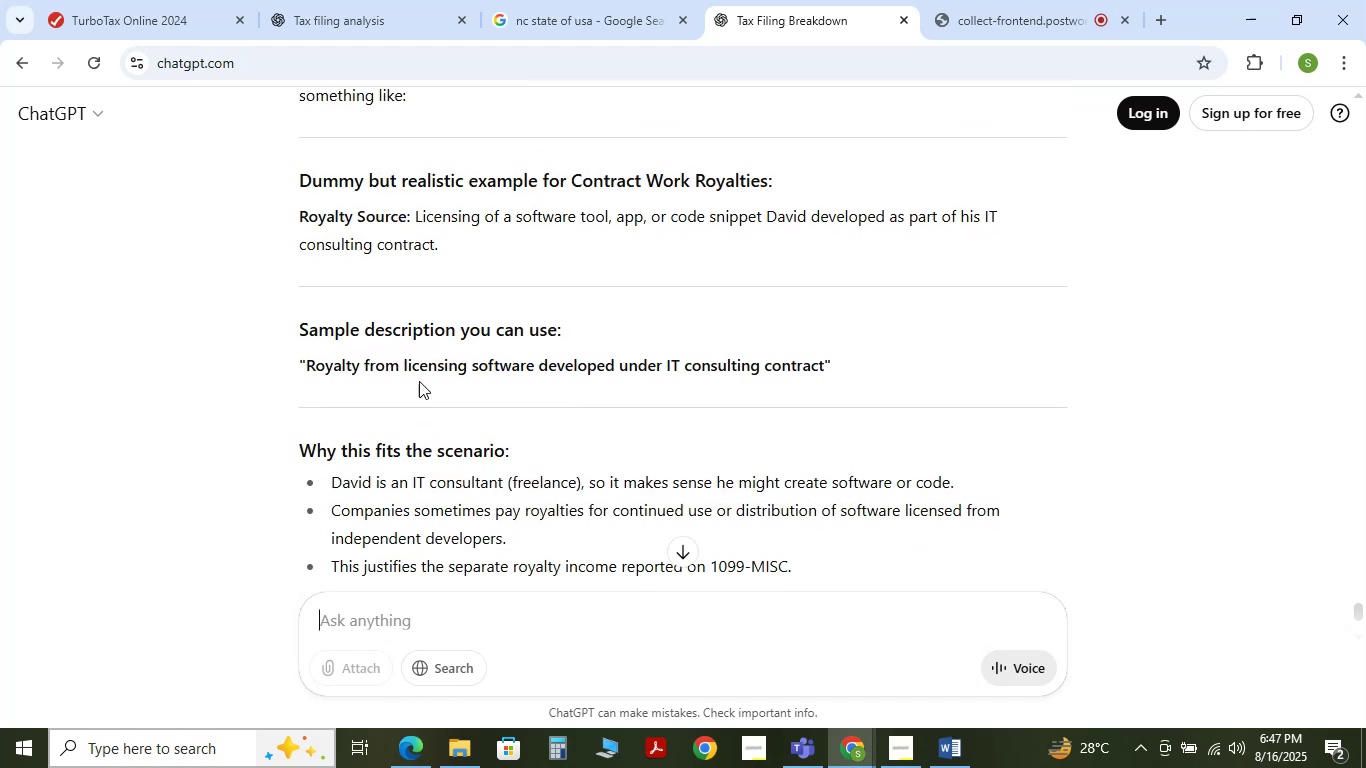 
scroll: coordinate [486, 349], scroll_direction: down, amount: 4.0
 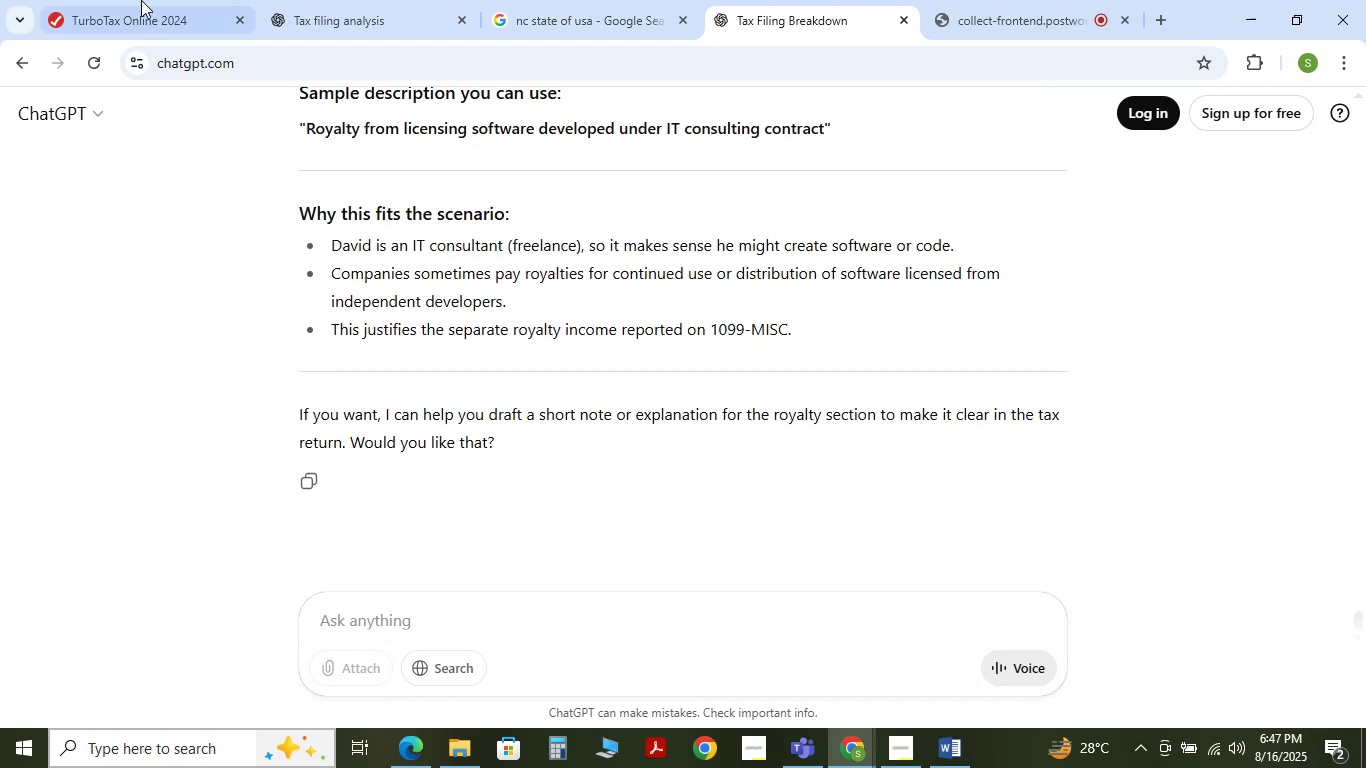 
left_click([136, 0])
 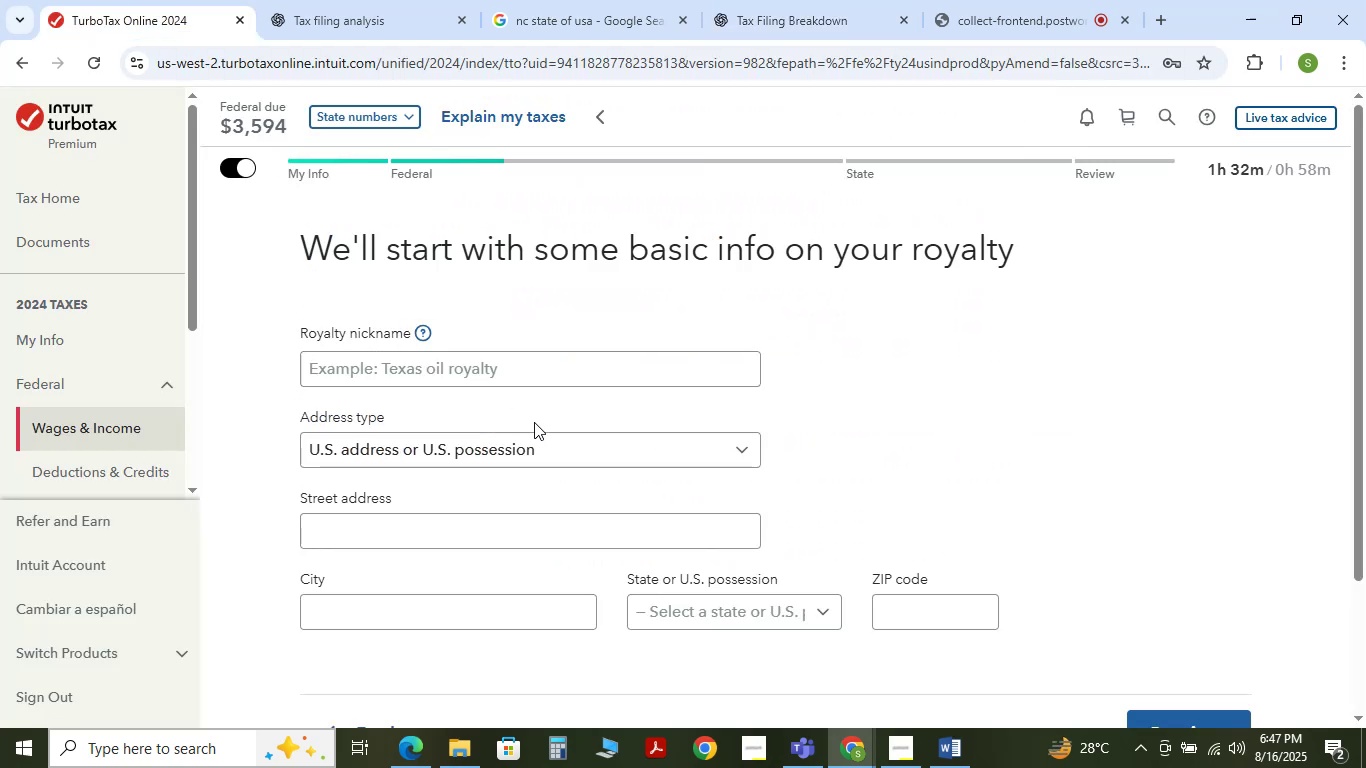 
key(Meta+Shift+S)
 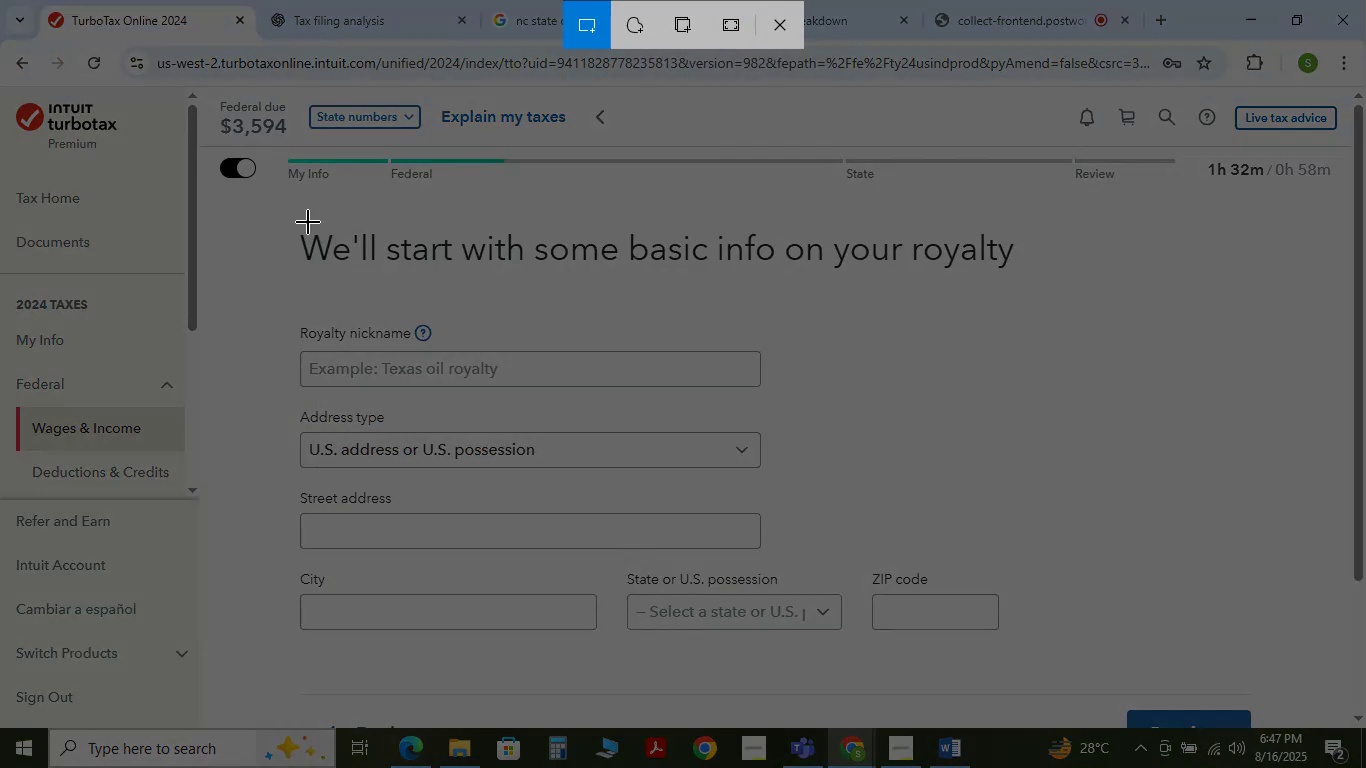 
left_click_drag(start_coordinate=[264, 206], to_coordinate=[1039, 654])
 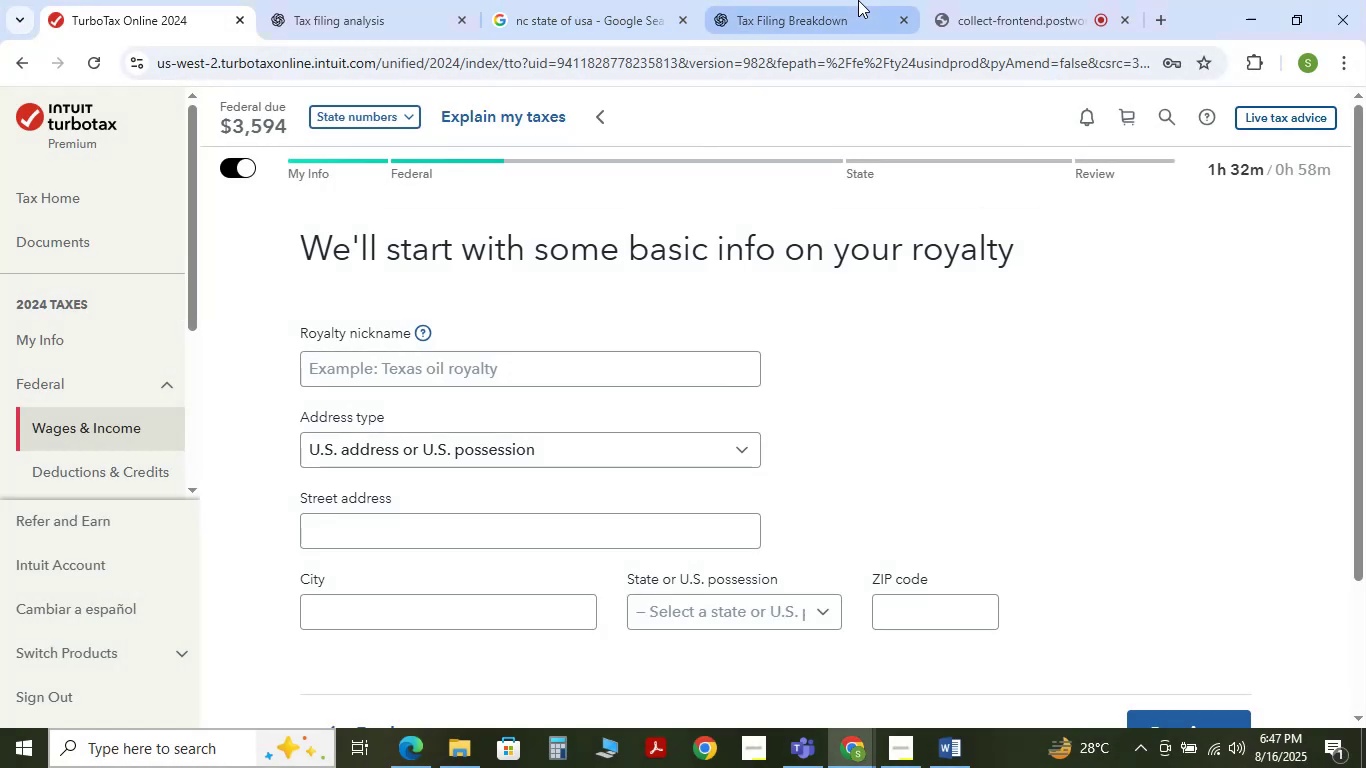 
left_click([769, 6])
 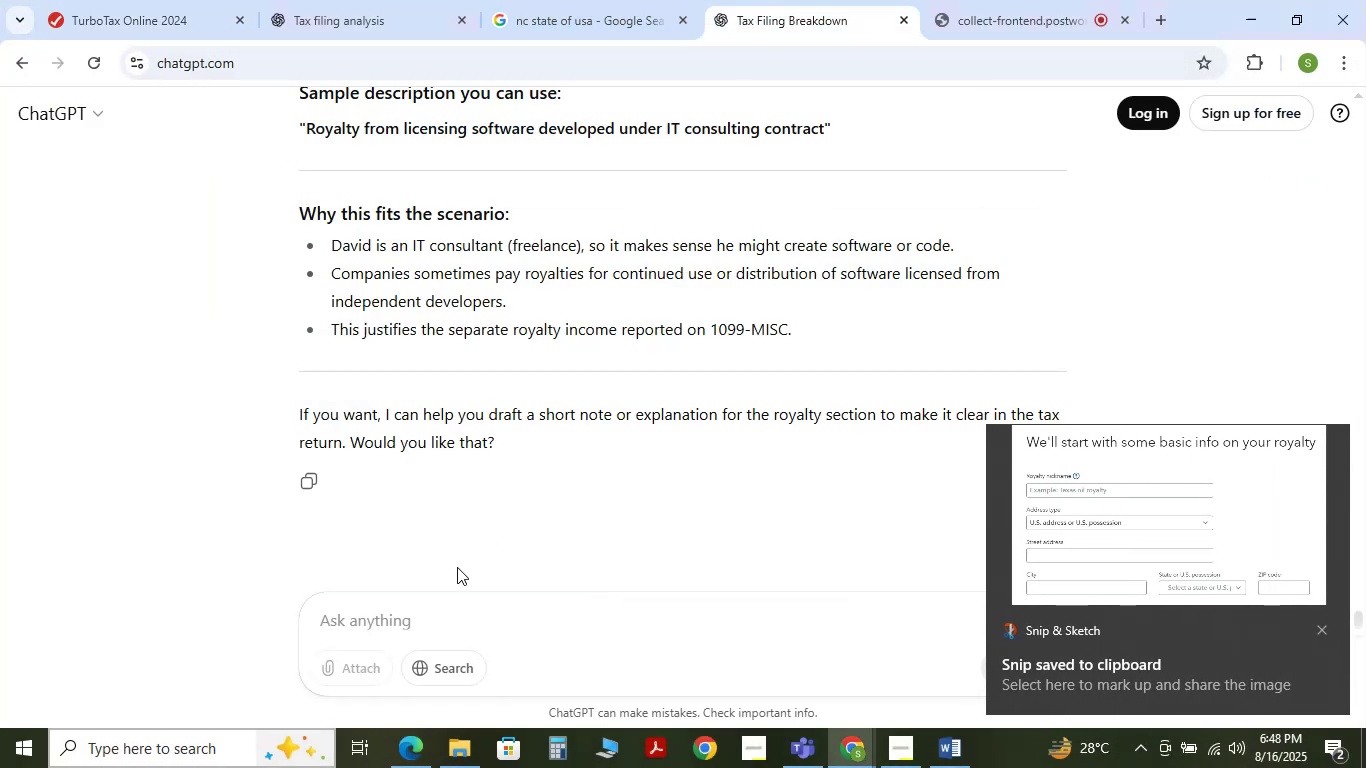 
left_click([420, 613])
 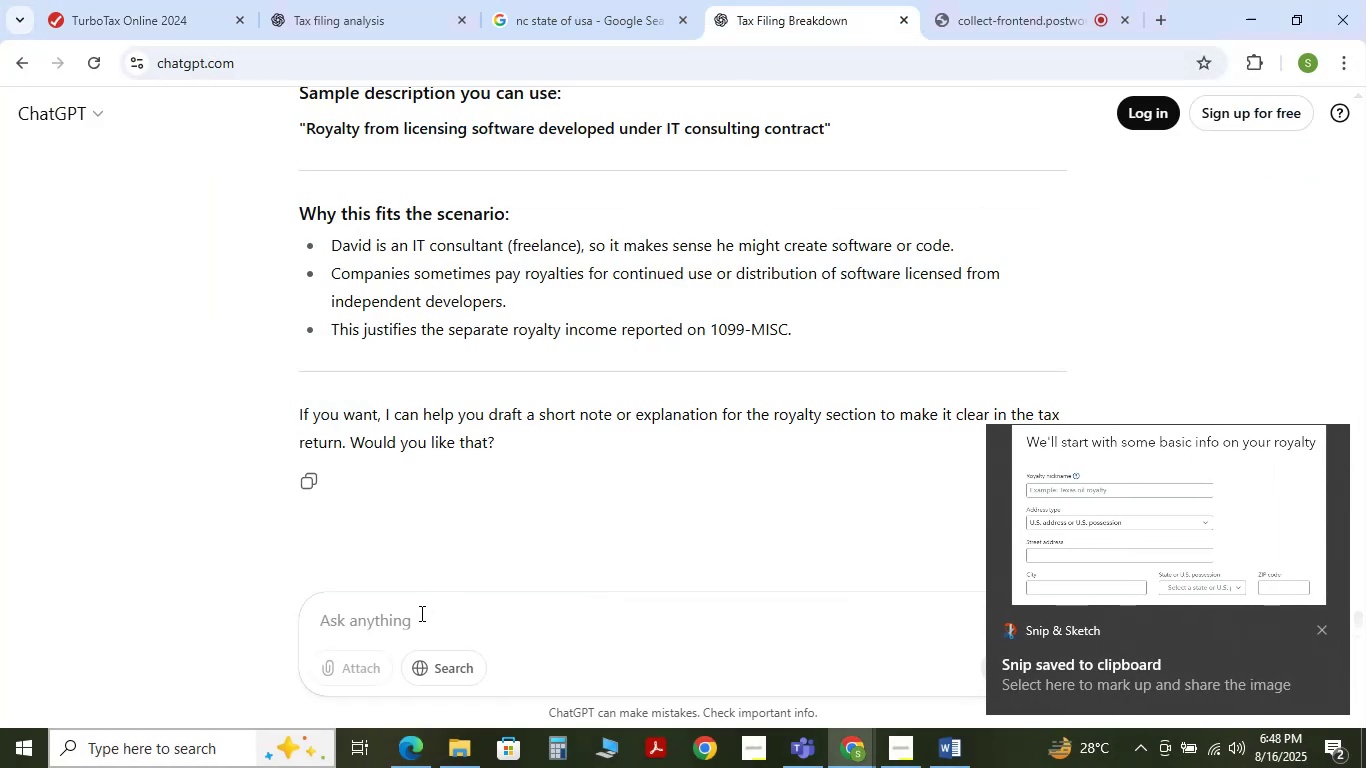 
type(now pri)
key(Backspace)
type(ovide information )
 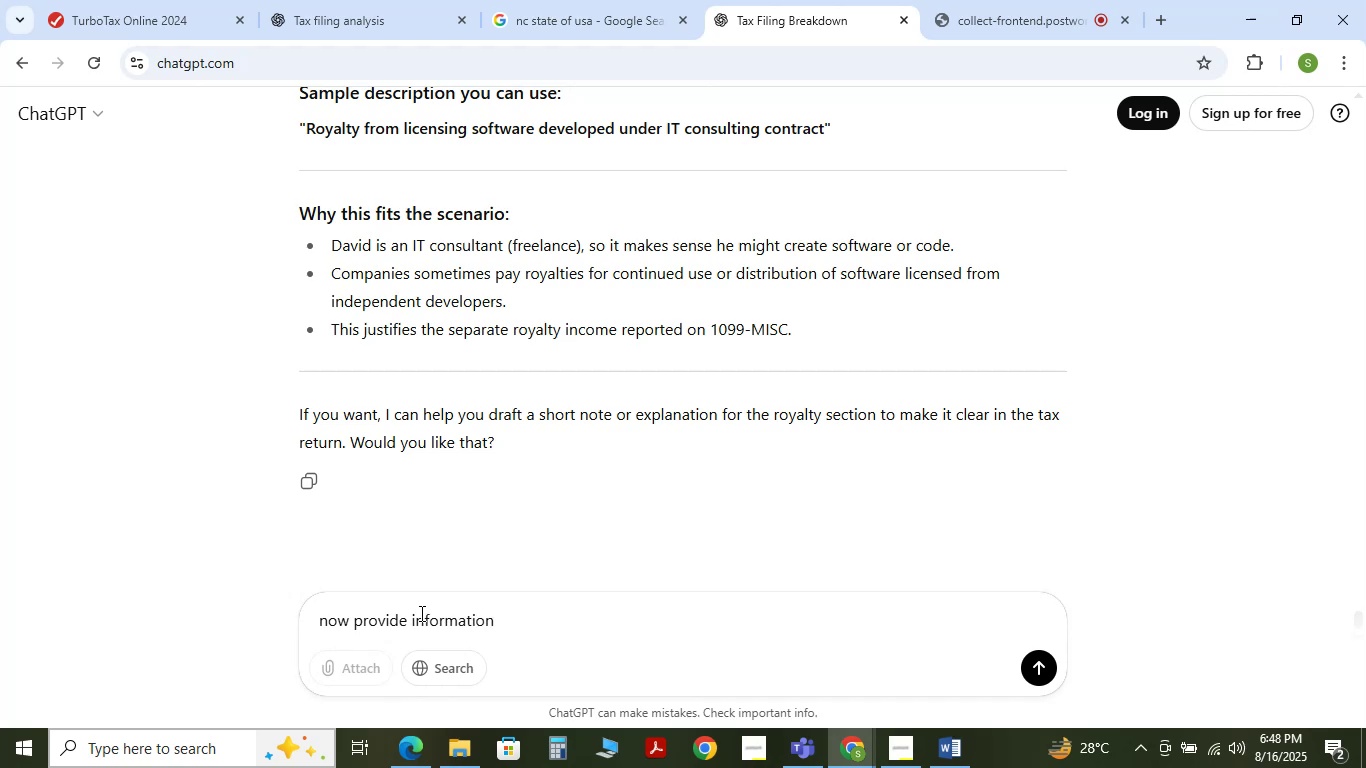 
key(Shift+Enter)
 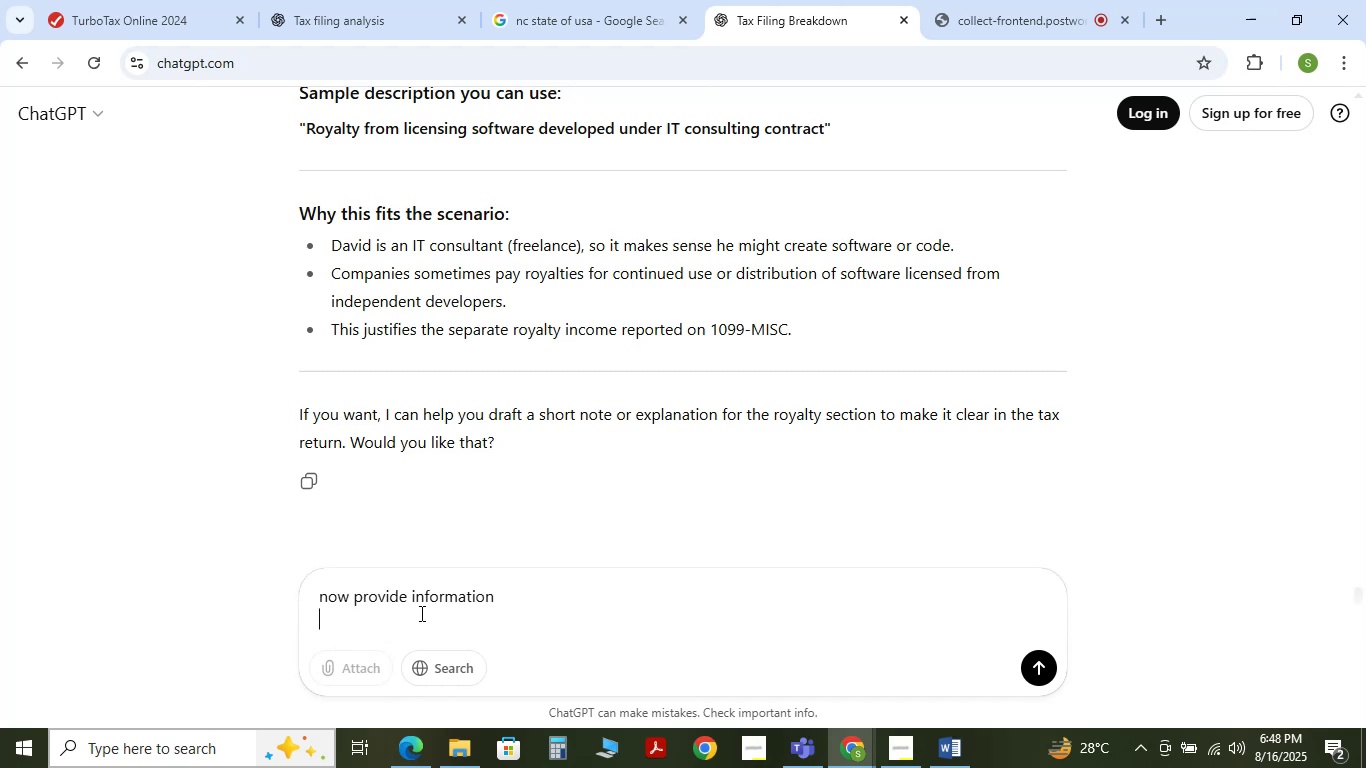 
key(Control+V)
 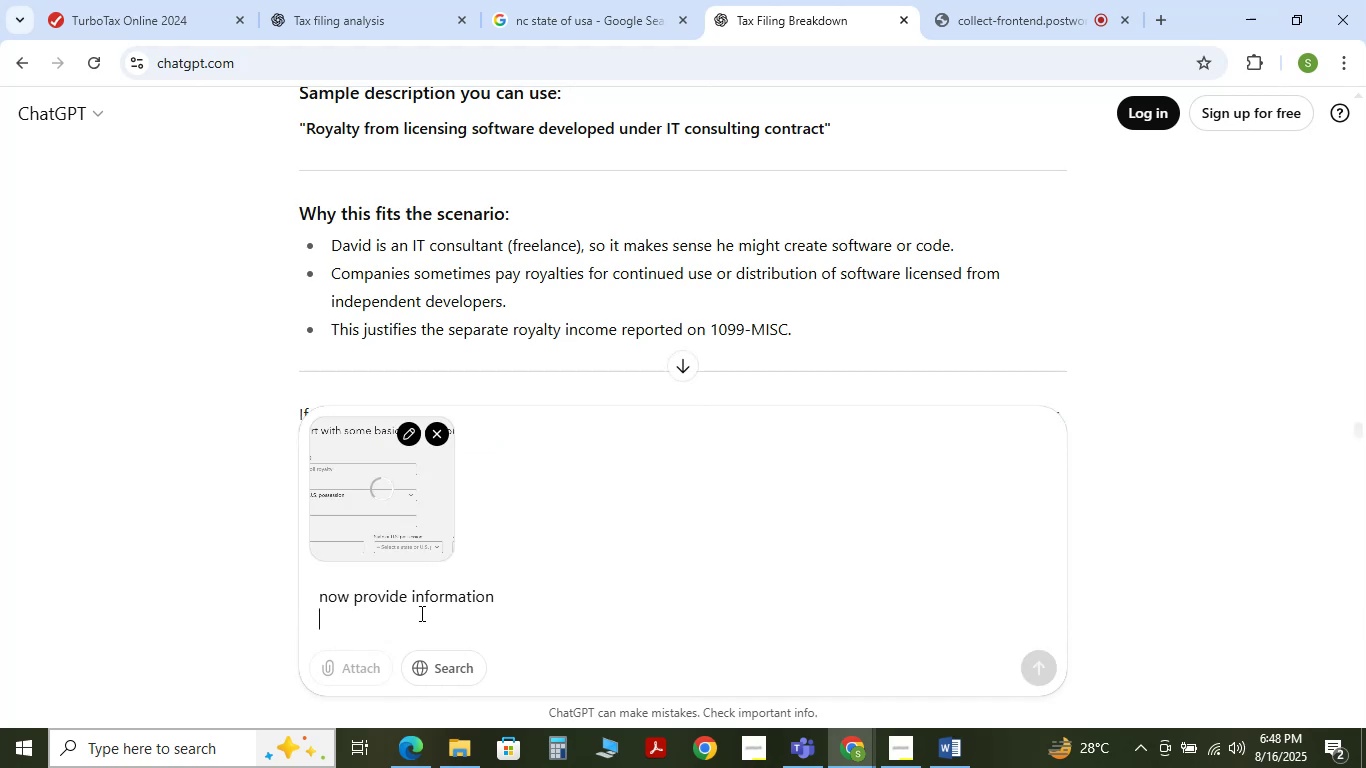 
key(NumpadEnter)
 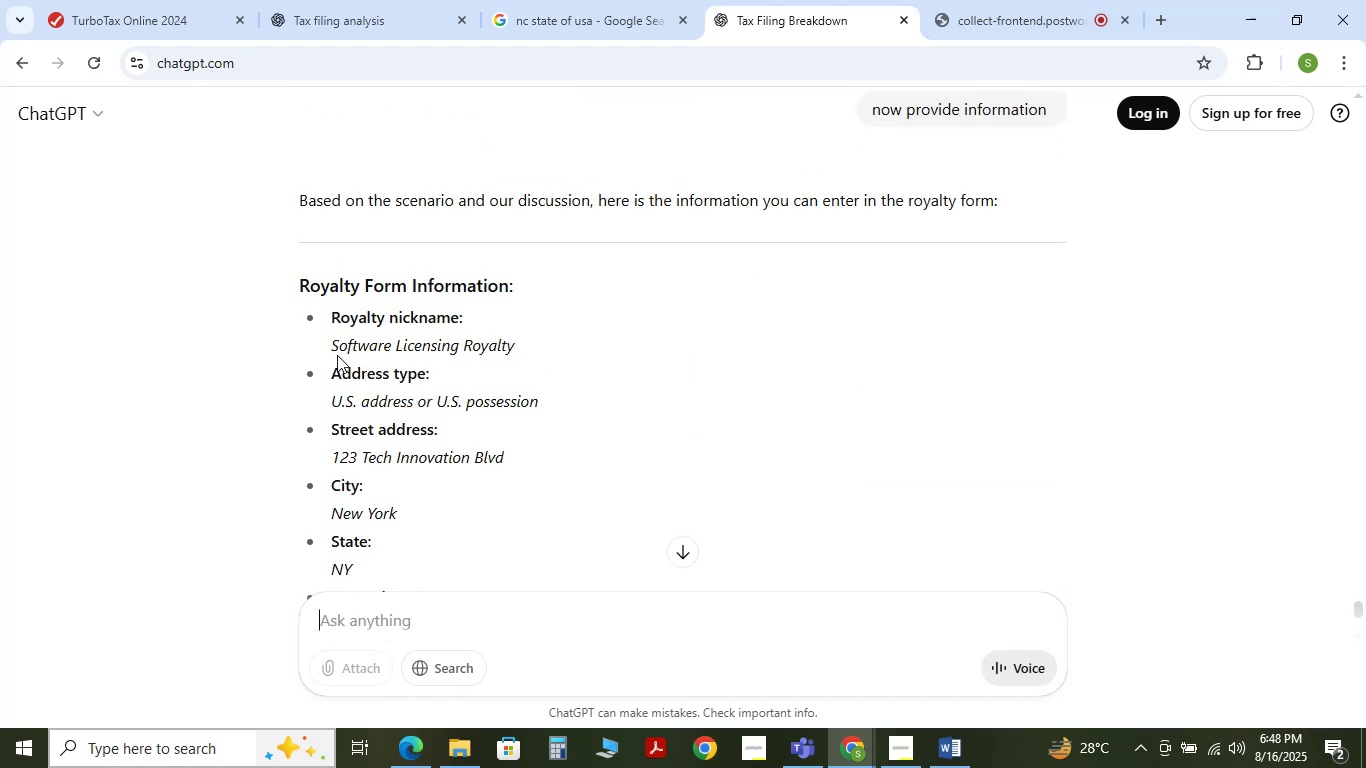 
wait(6.92)
 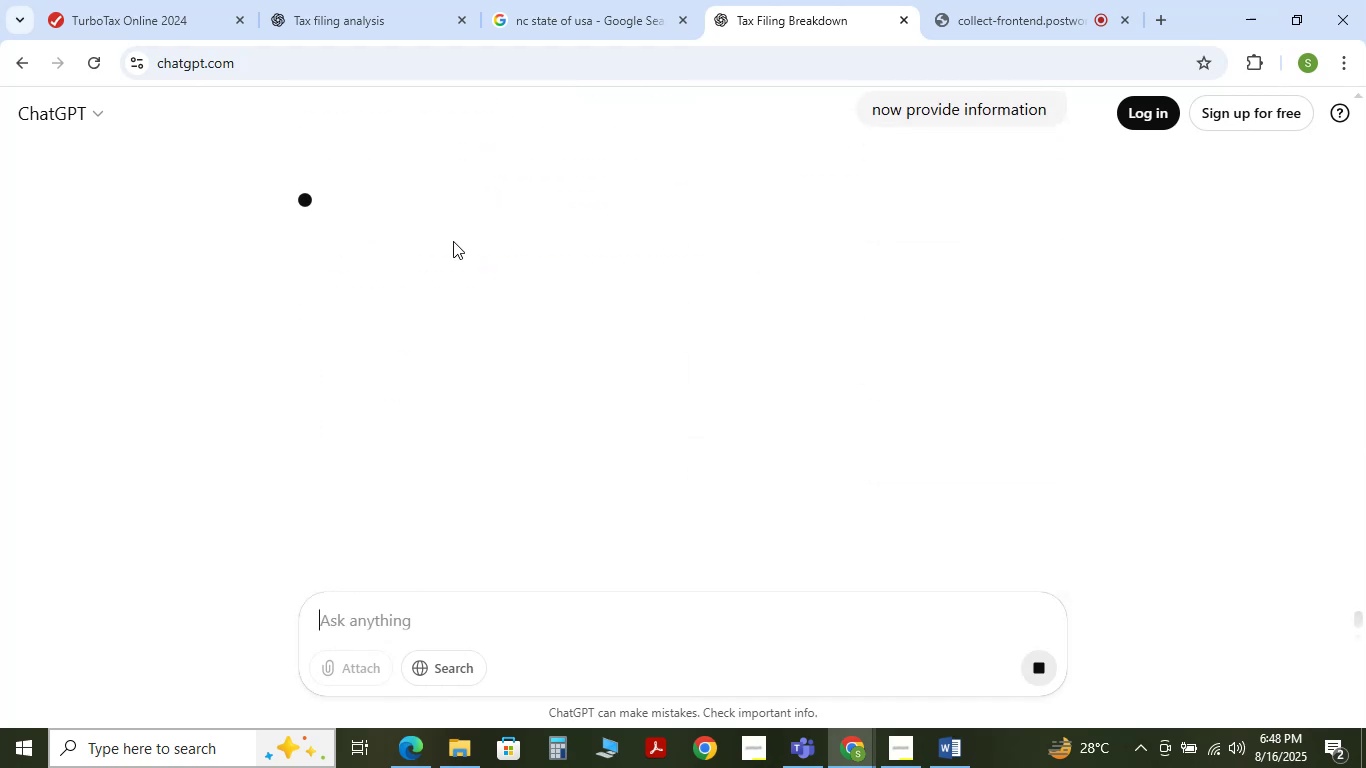 
left_click_drag(start_coordinate=[333, 343], to_coordinate=[517, 353])
 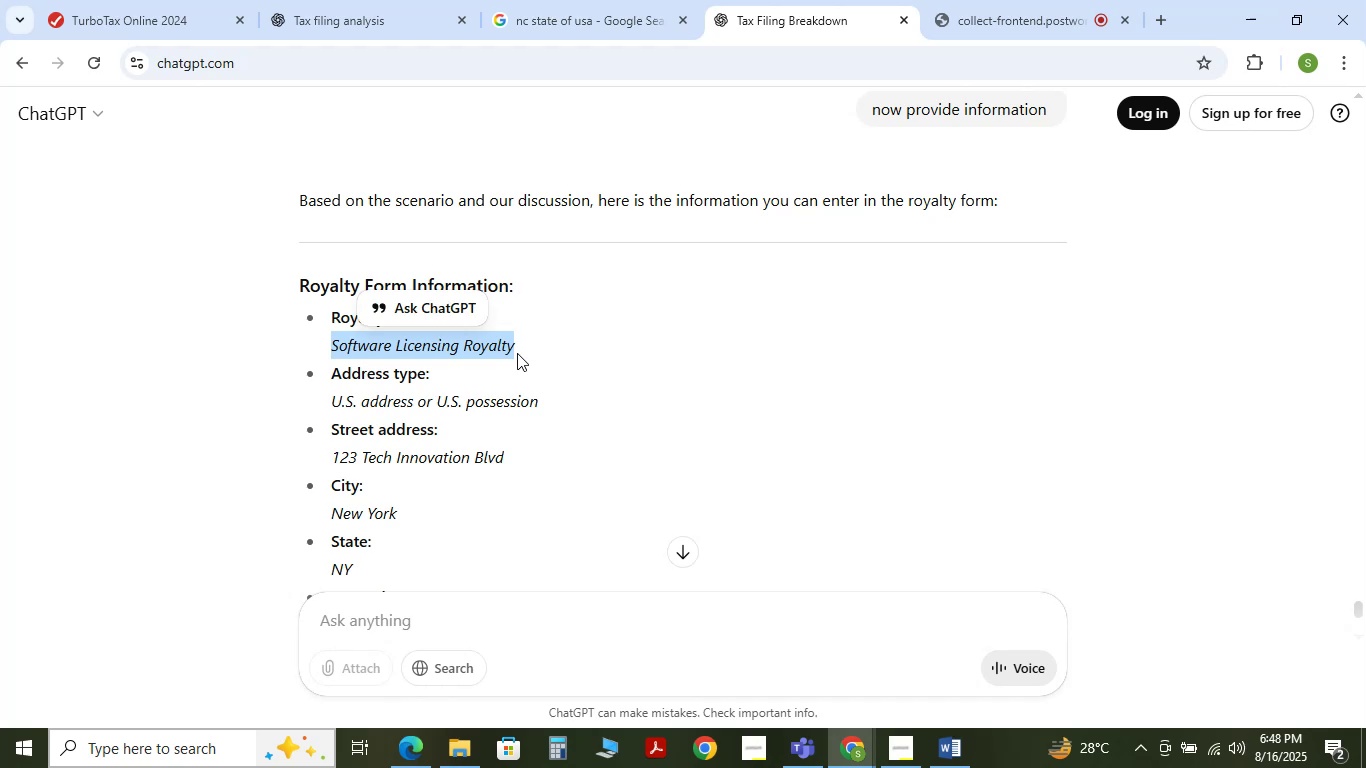 
key(Control+C)
 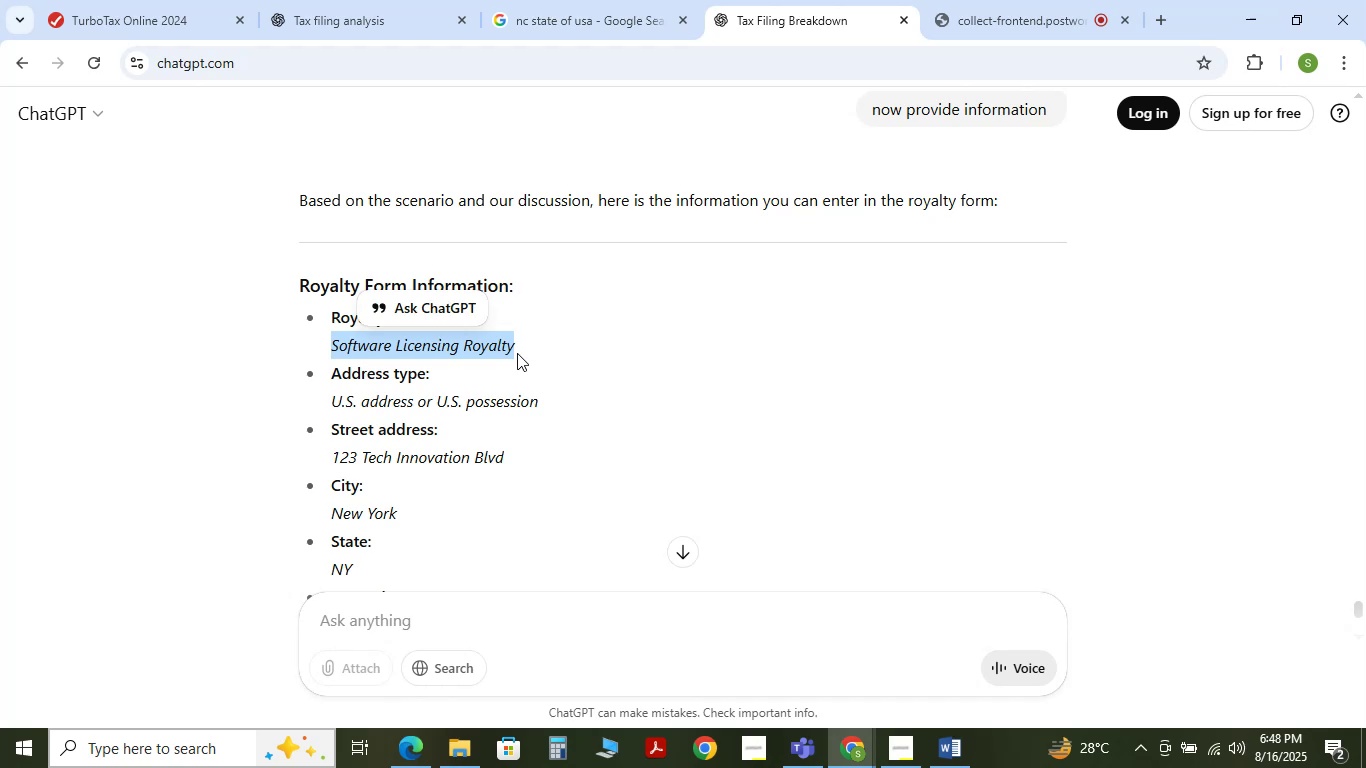 
key(Control+C)
 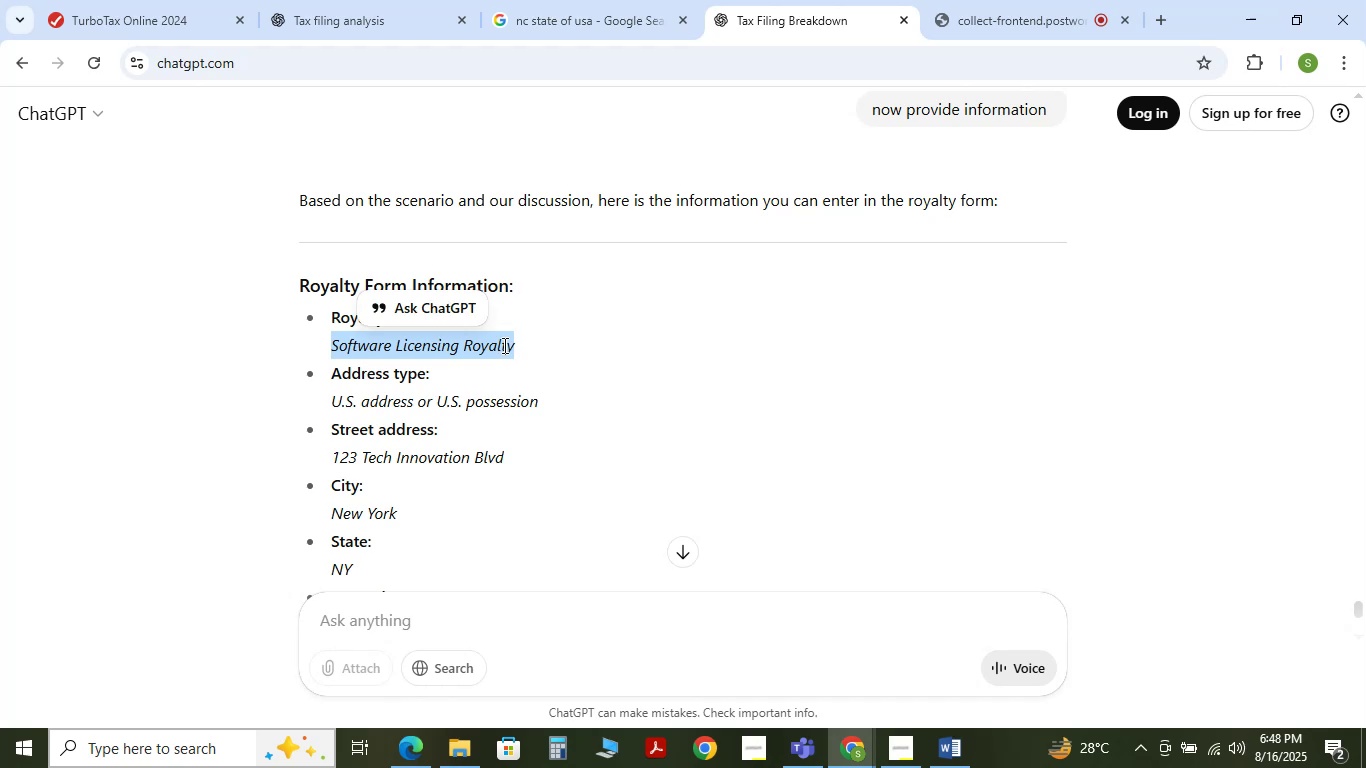 
key(Control+C)
 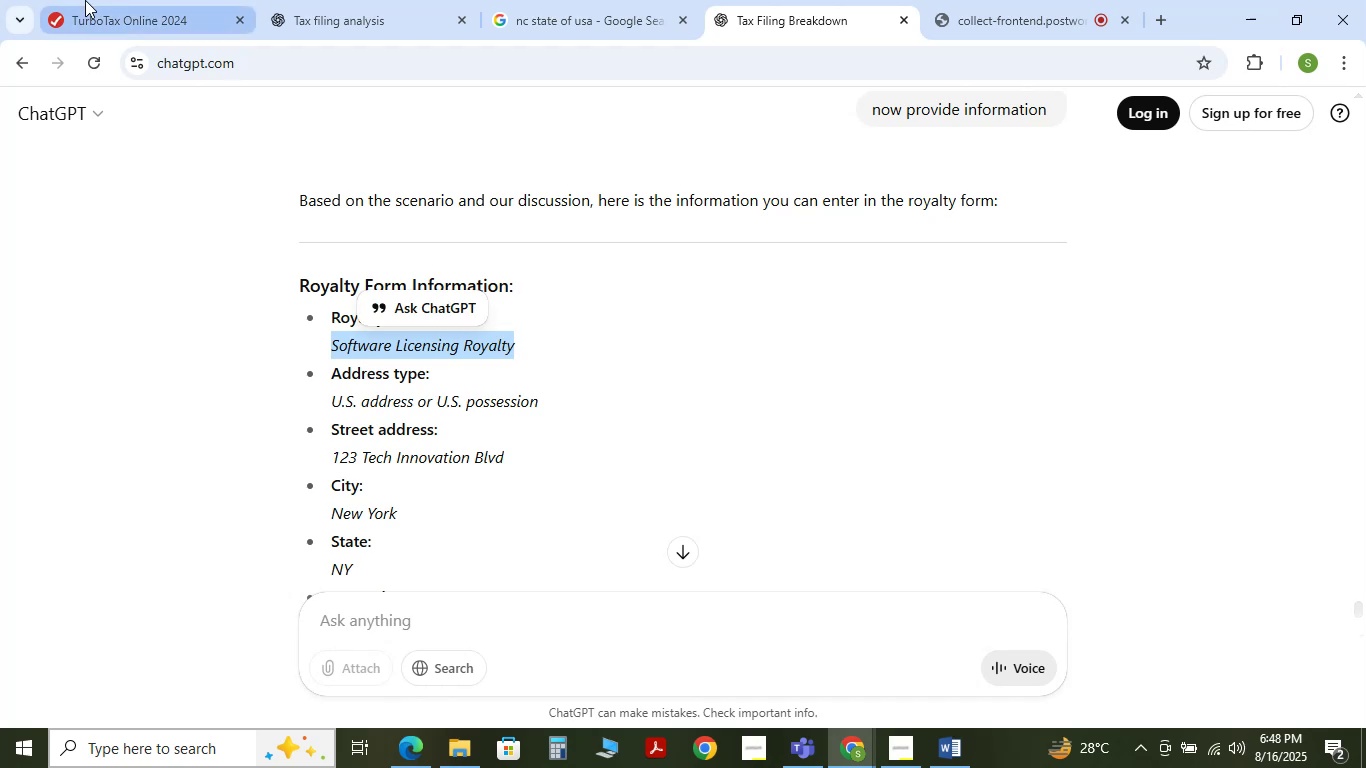 
left_click([85, 0])
 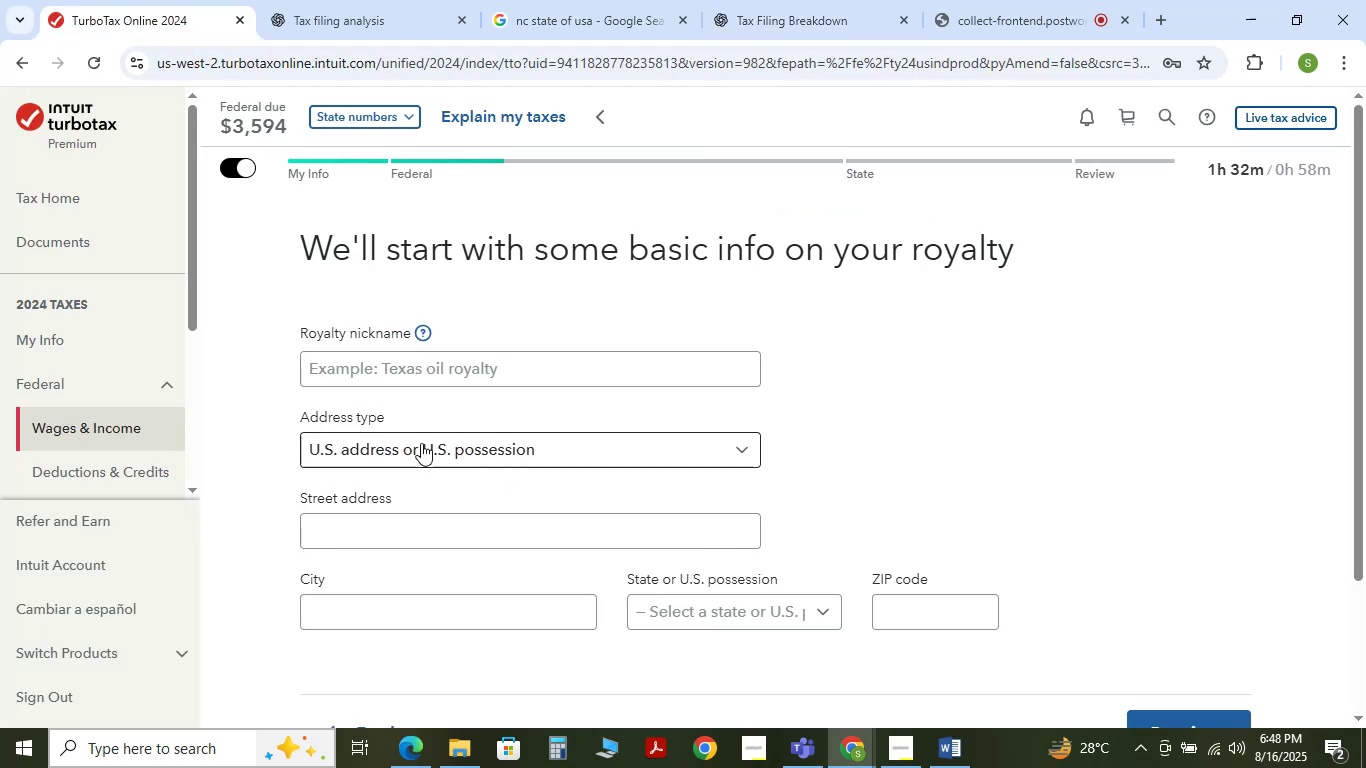 
left_click([419, 366])
 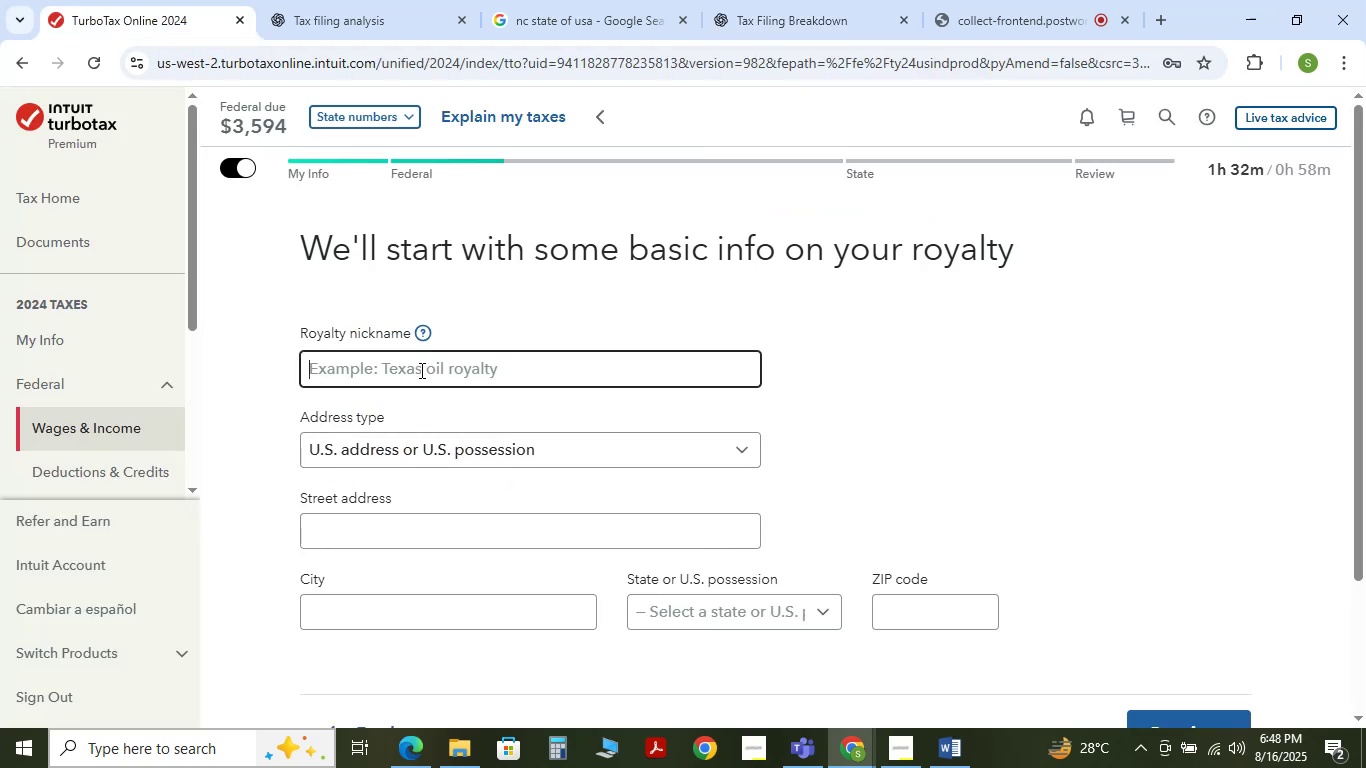 
key(Control+V)
 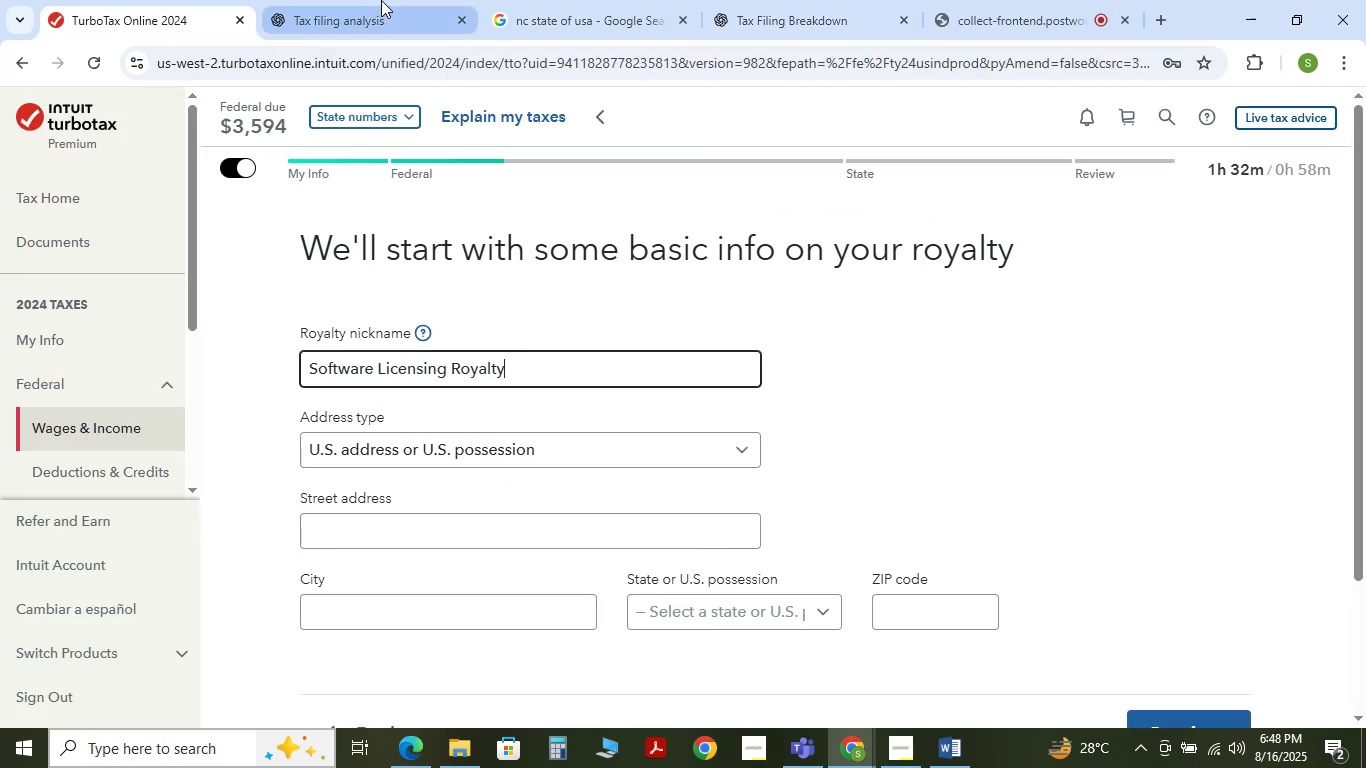 
left_click([381, 0])
 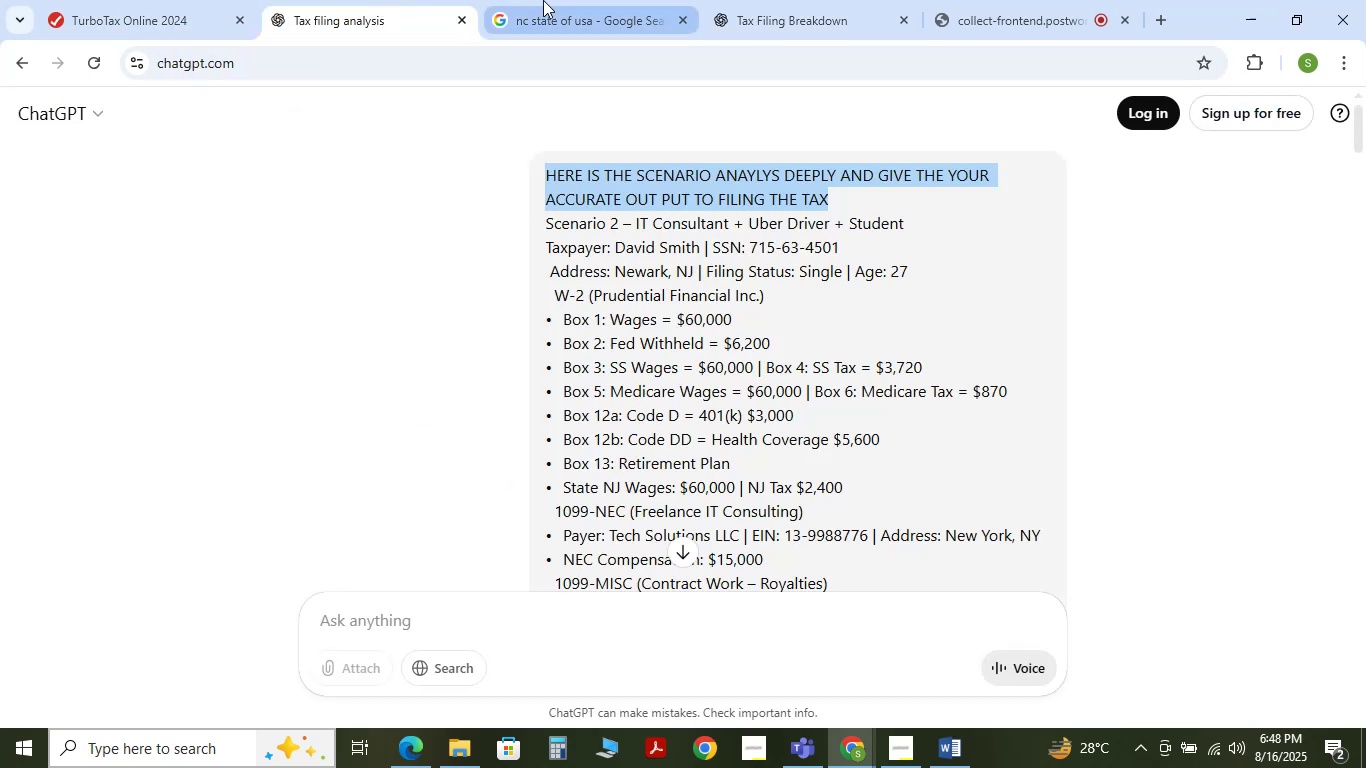 
left_click([543, 0])
 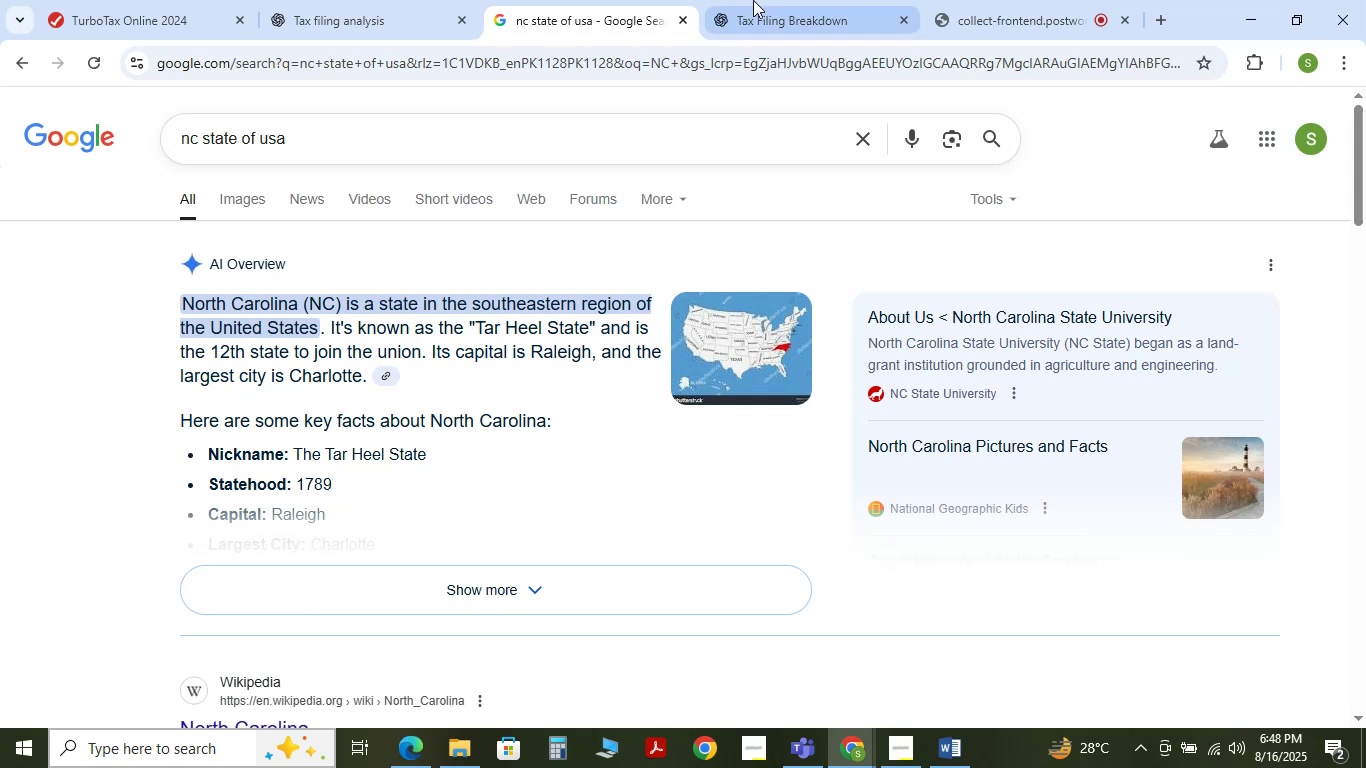 
left_click([756, 0])
 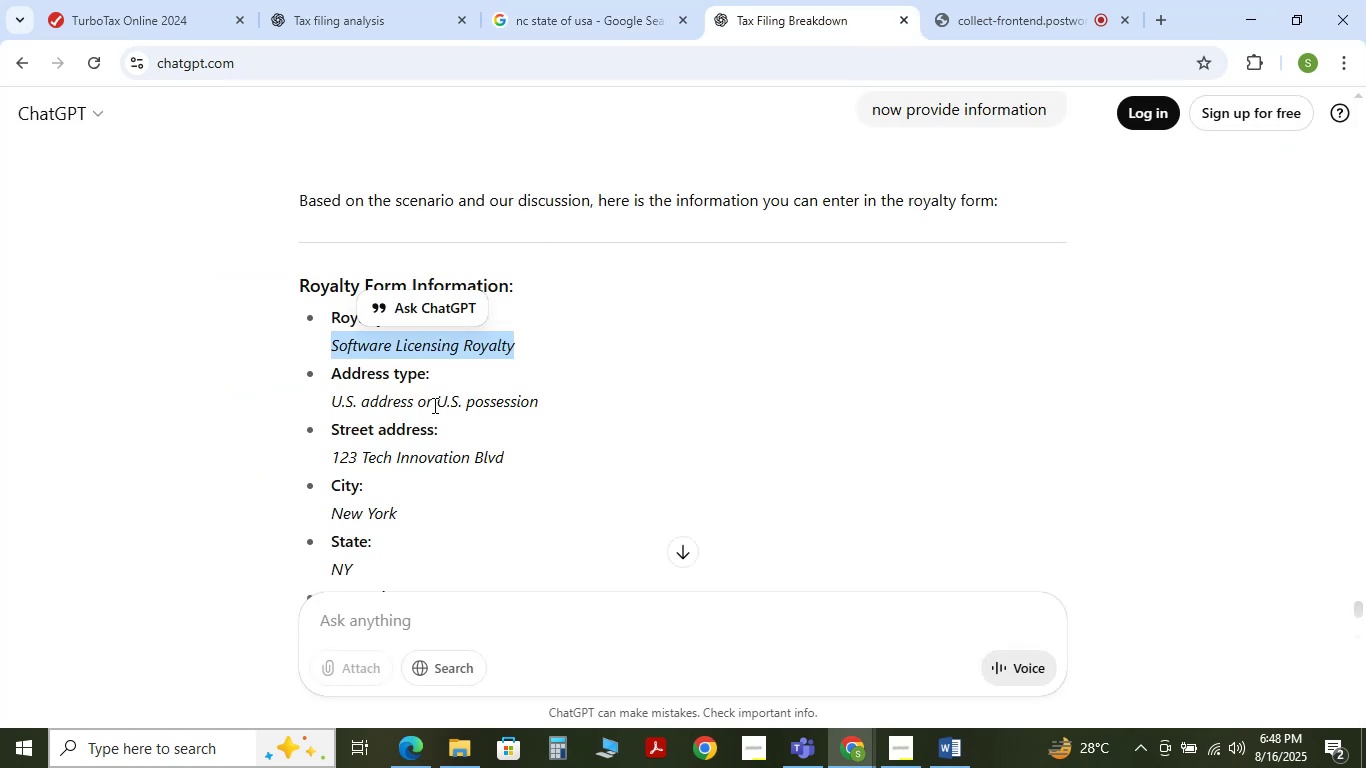 
left_click([428, 409])
 